 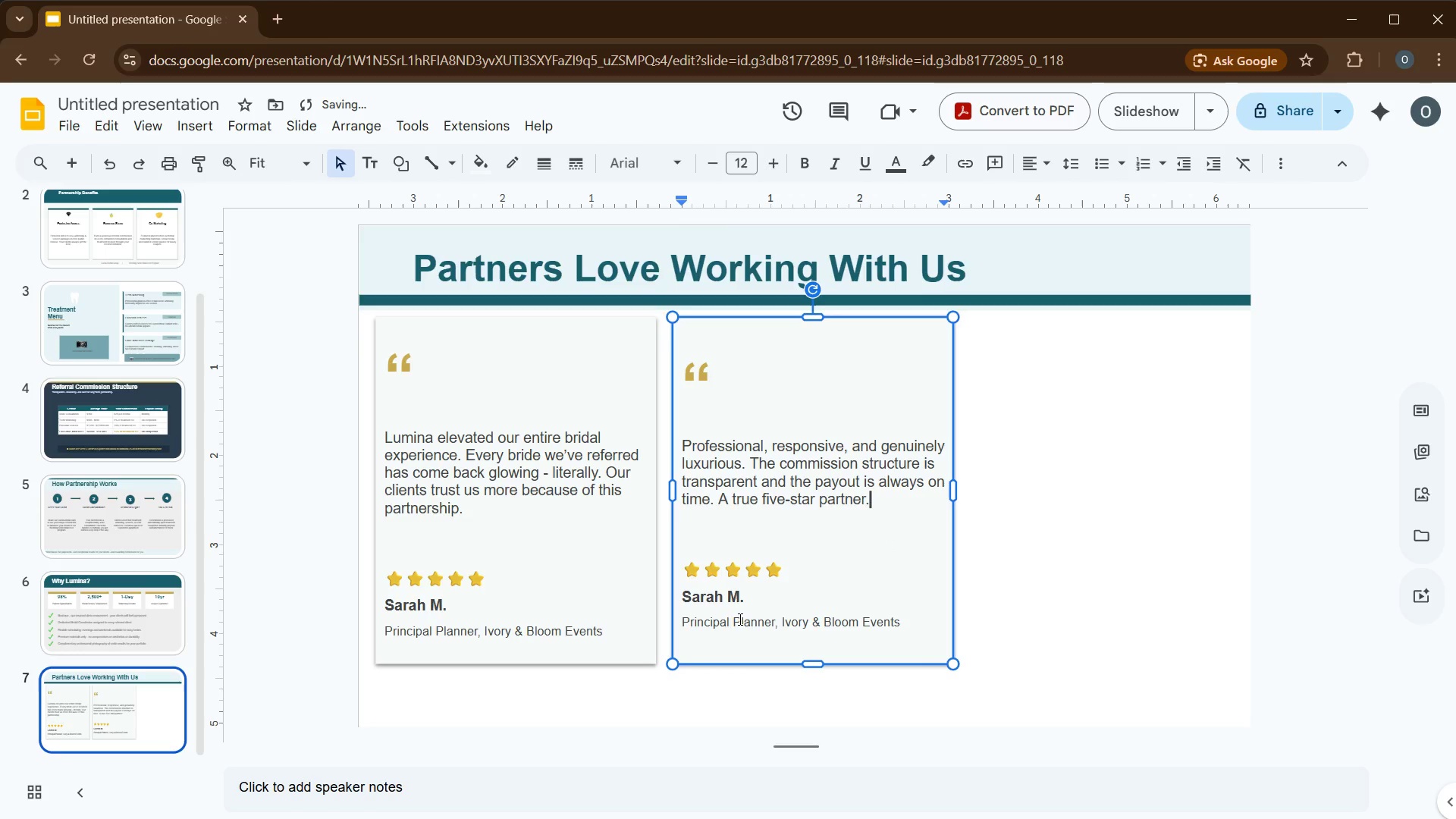 
double_click([714, 597])
 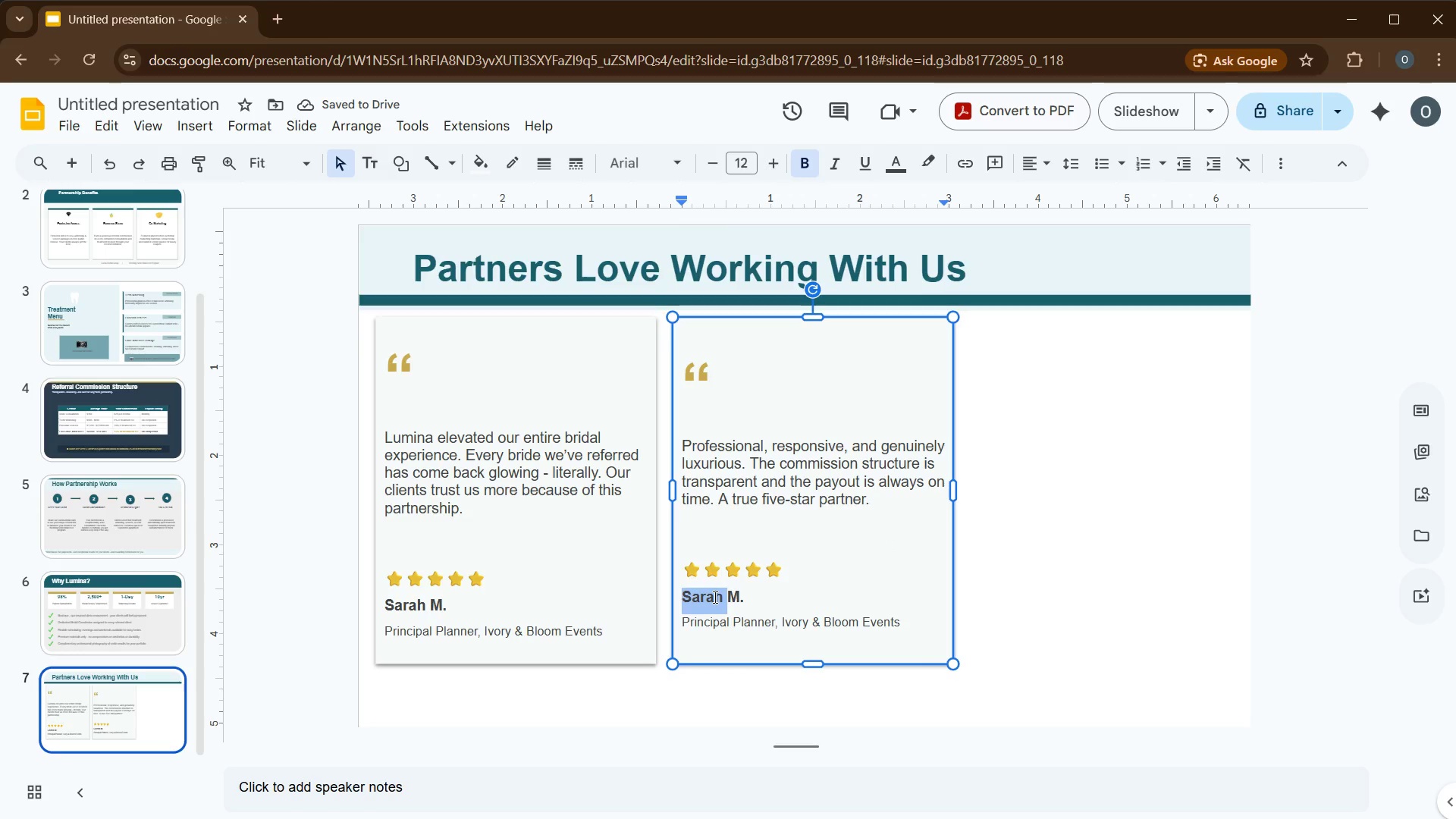 
type(daniella K. [End])
key(Backspace)
key(Backspace)
key(Backspace)
 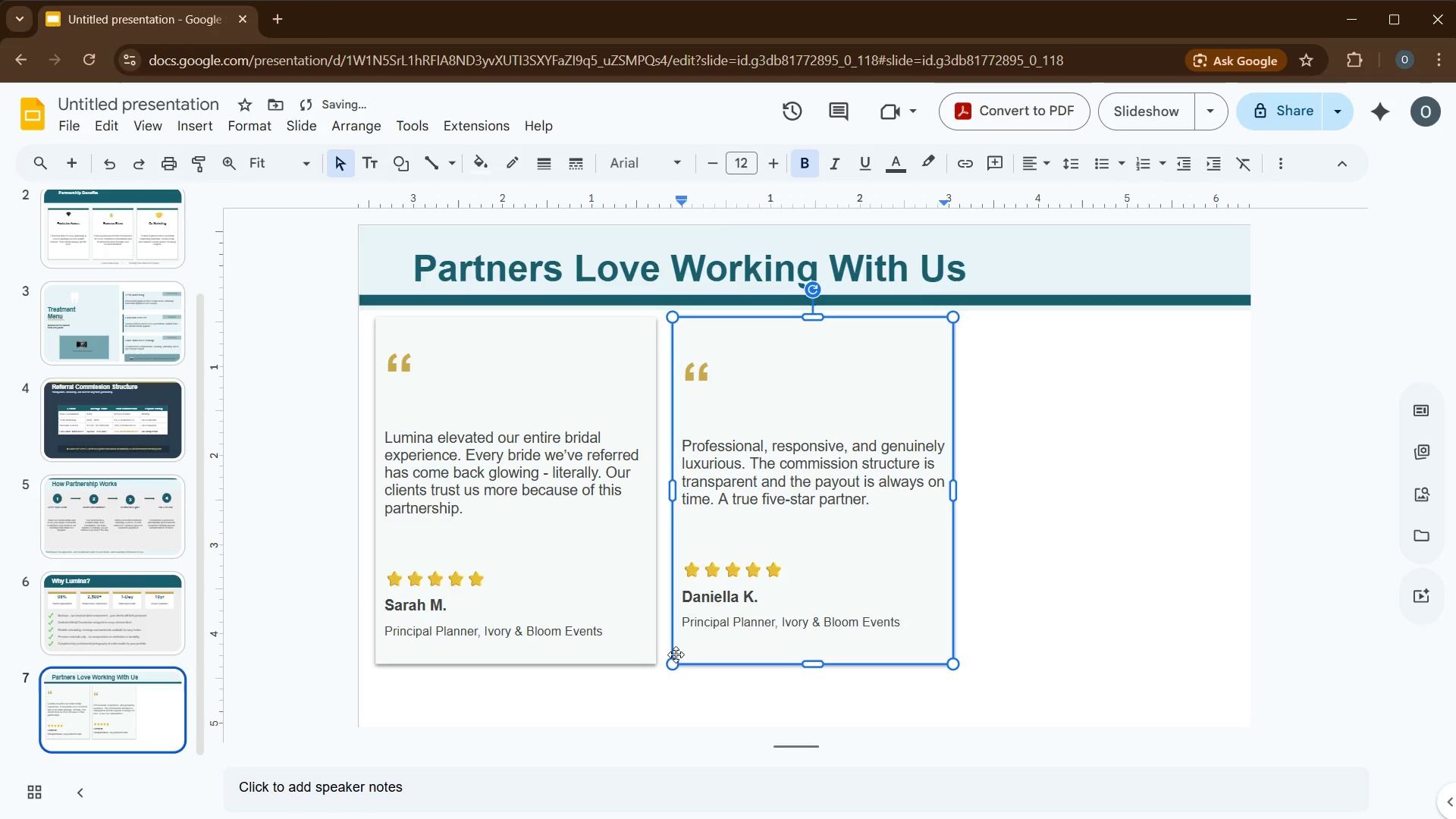 
left_click([696, 617])
 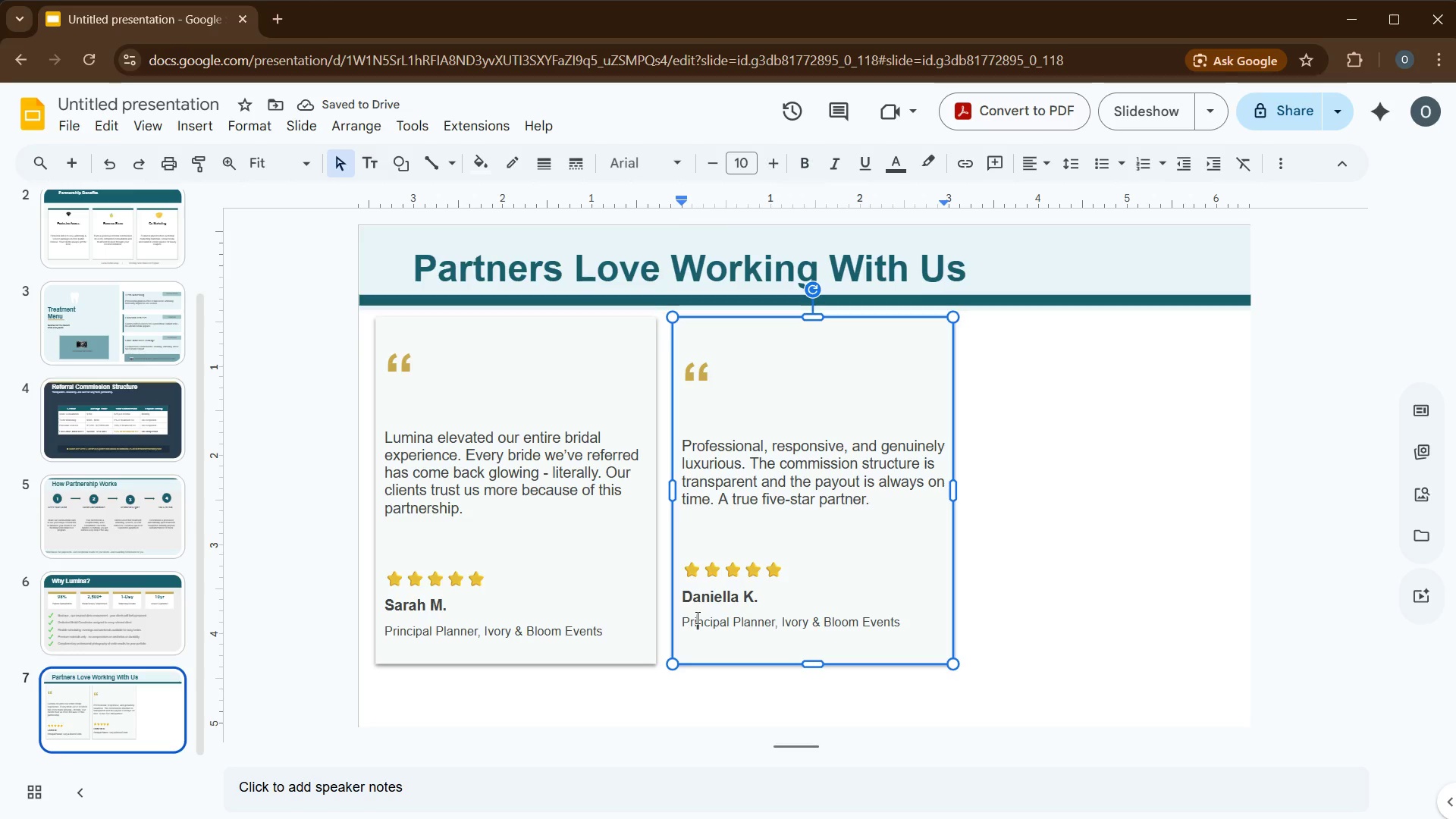 
left_click_drag(start_coordinate=[696, 617], to_coordinate=[708, 619])
 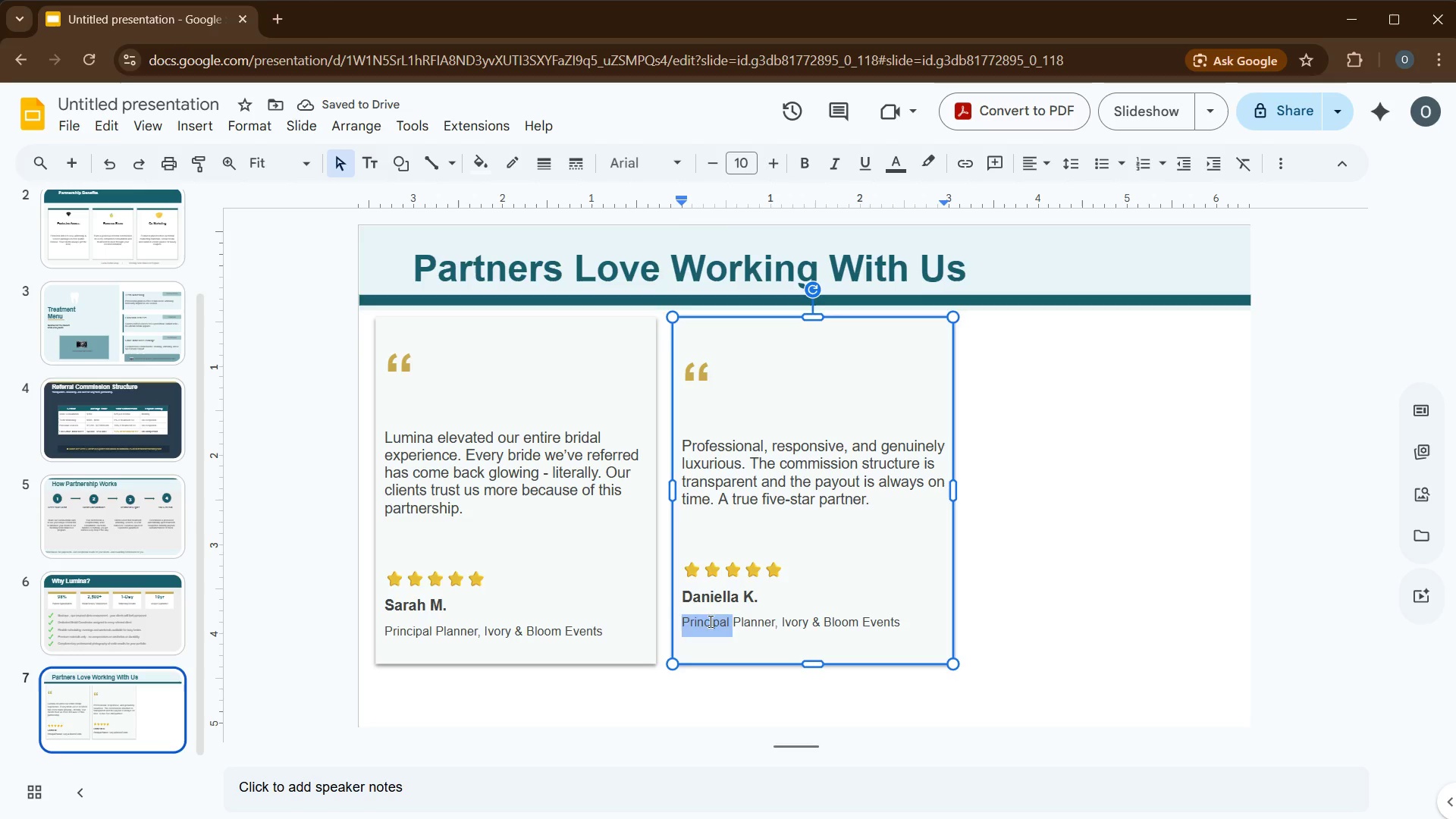 
double_click([709, 621])
 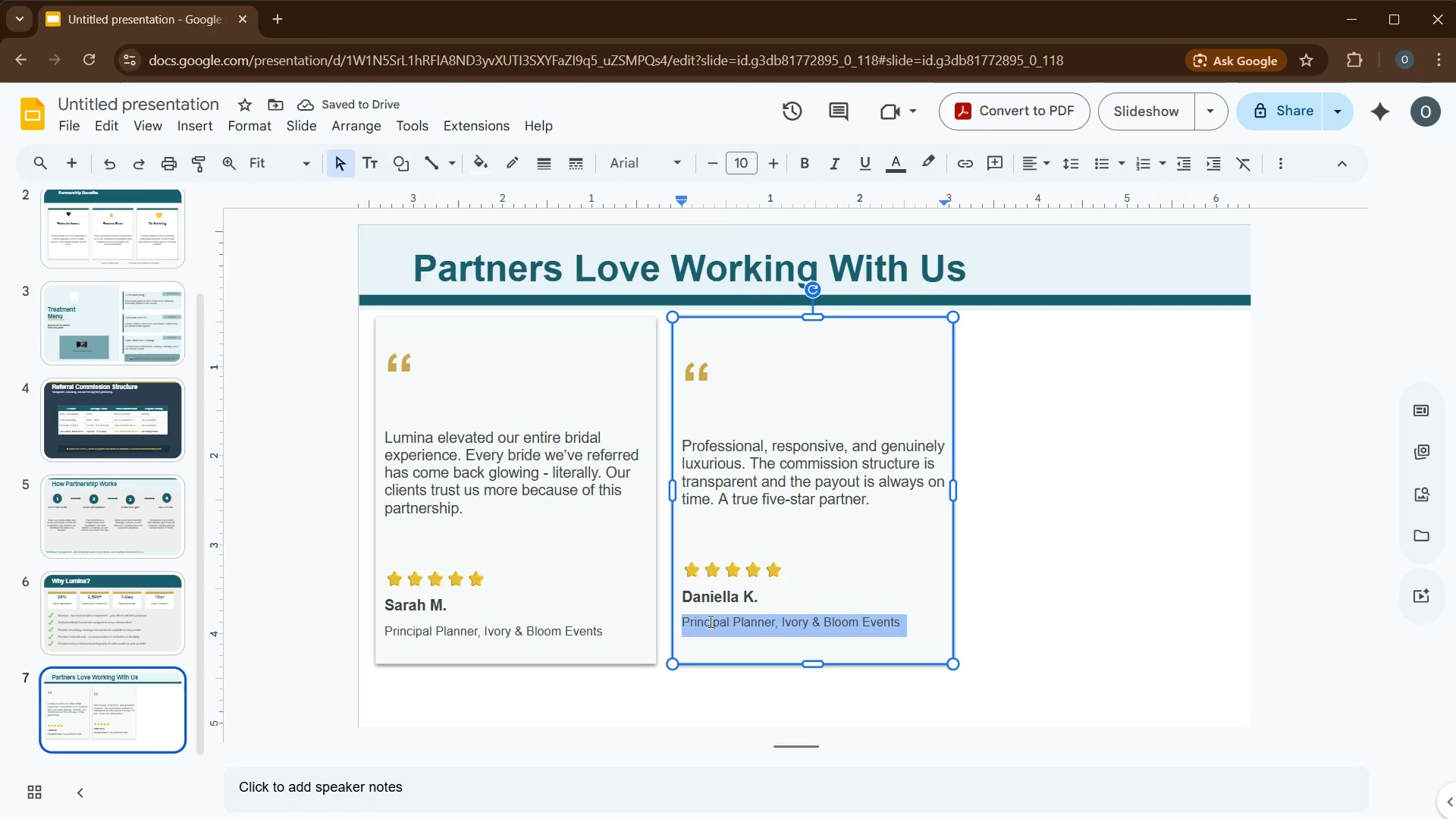 
triple_click([709, 621])
 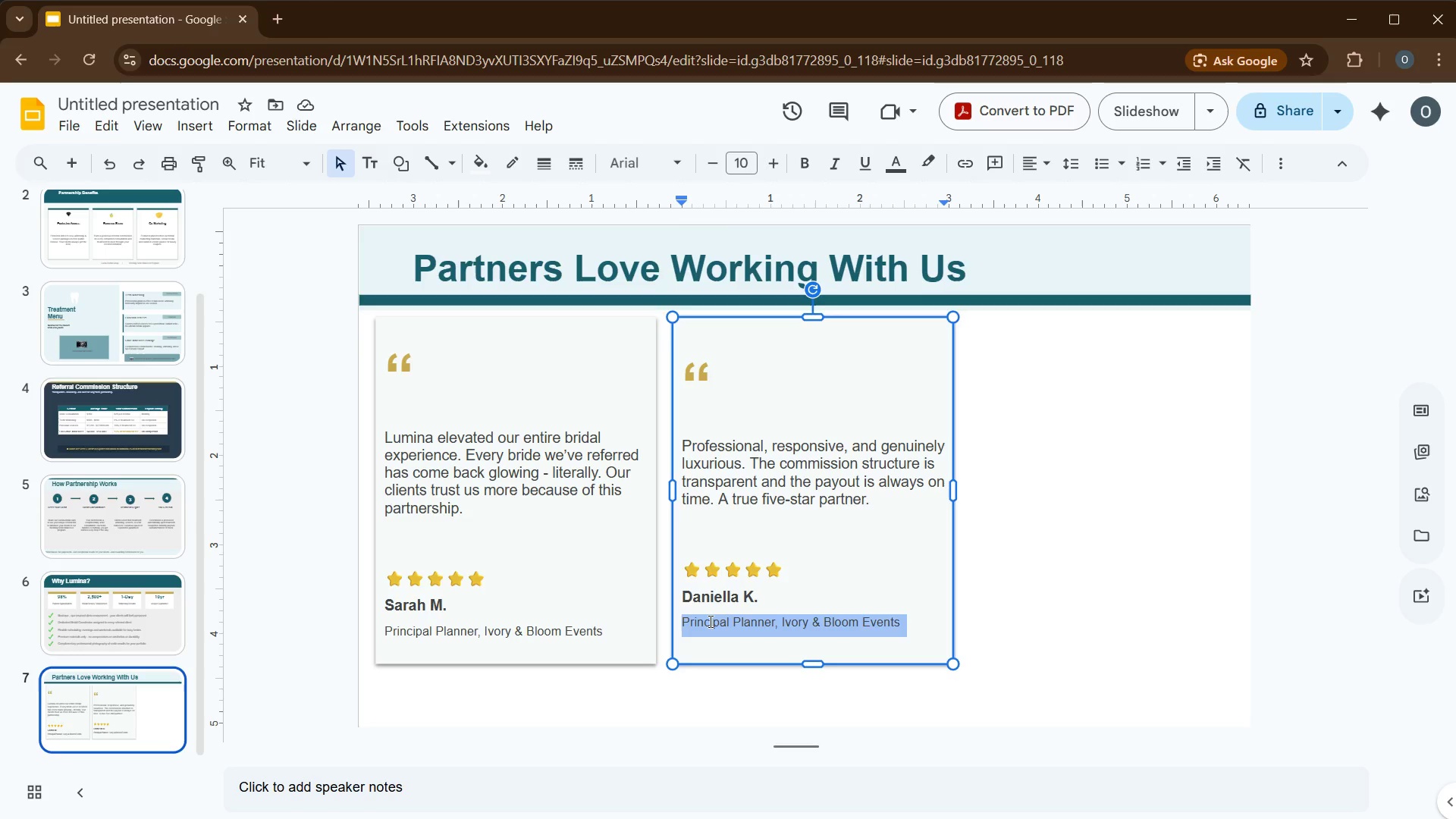 
type(owner, The White v)
key(Backspace)
type(Veil Bra)
key(Backspace)
type(idal Boutique)
 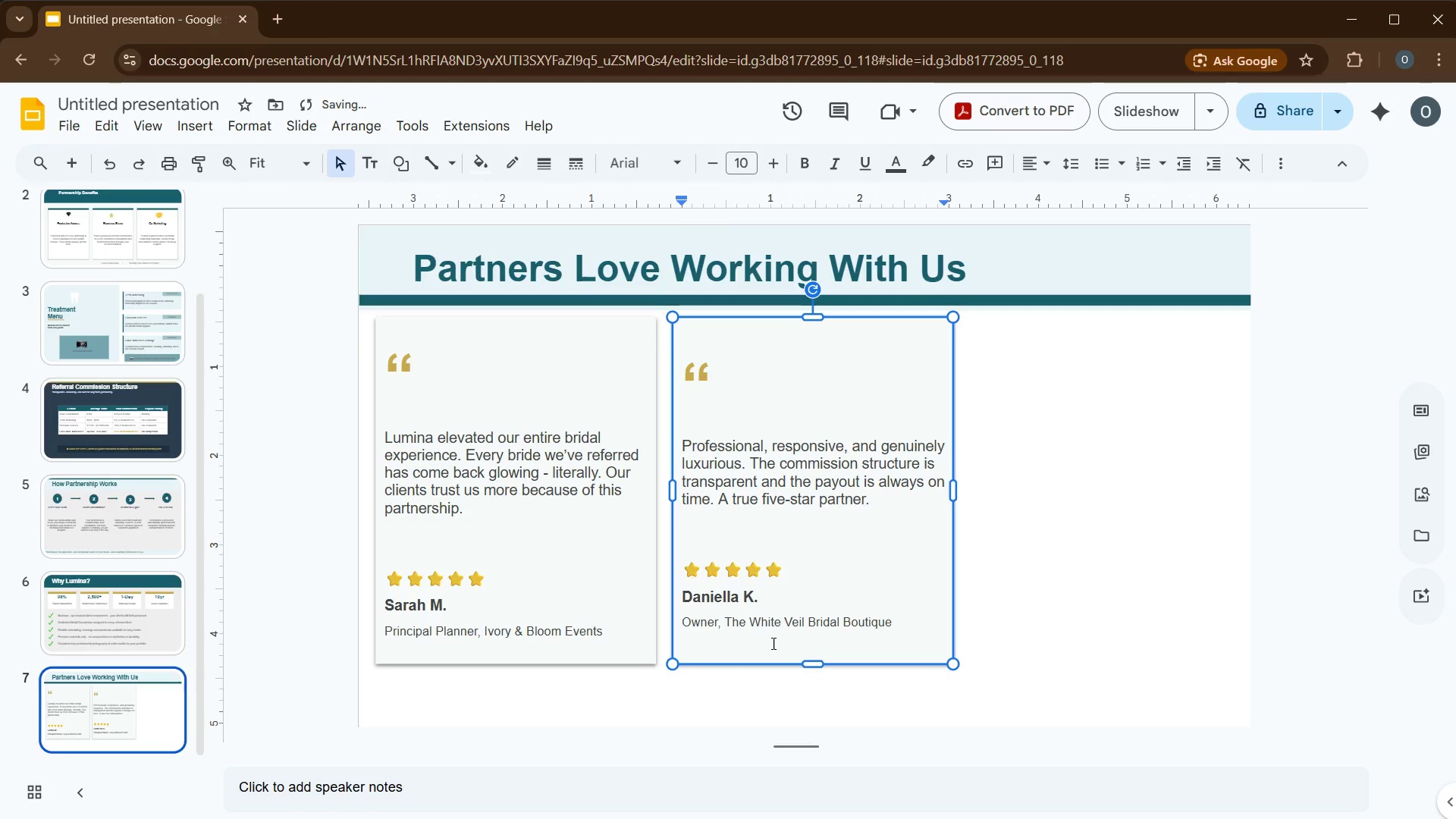 
left_click([1044, 627])
 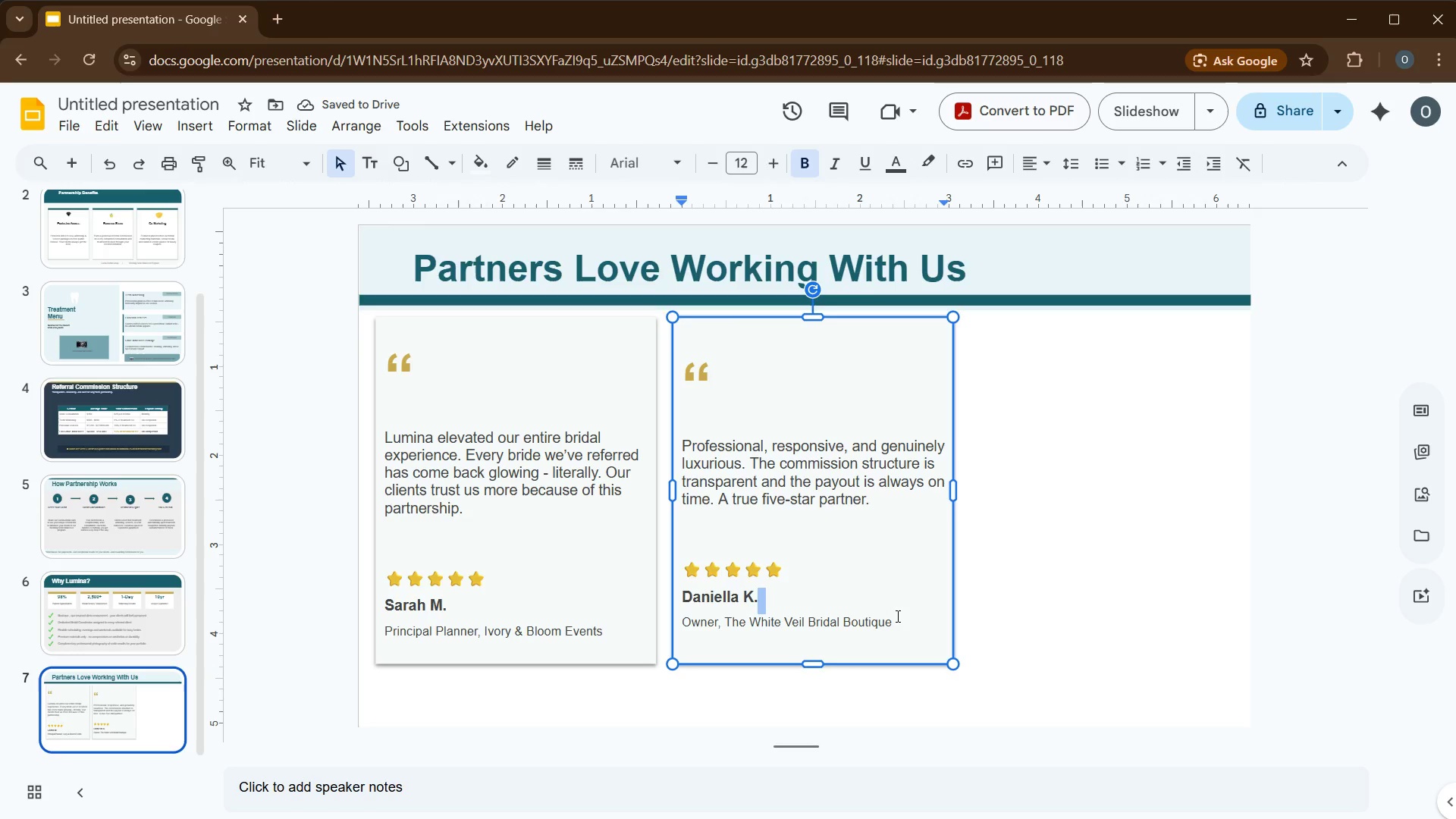 
key(Control+ControlLeft)
 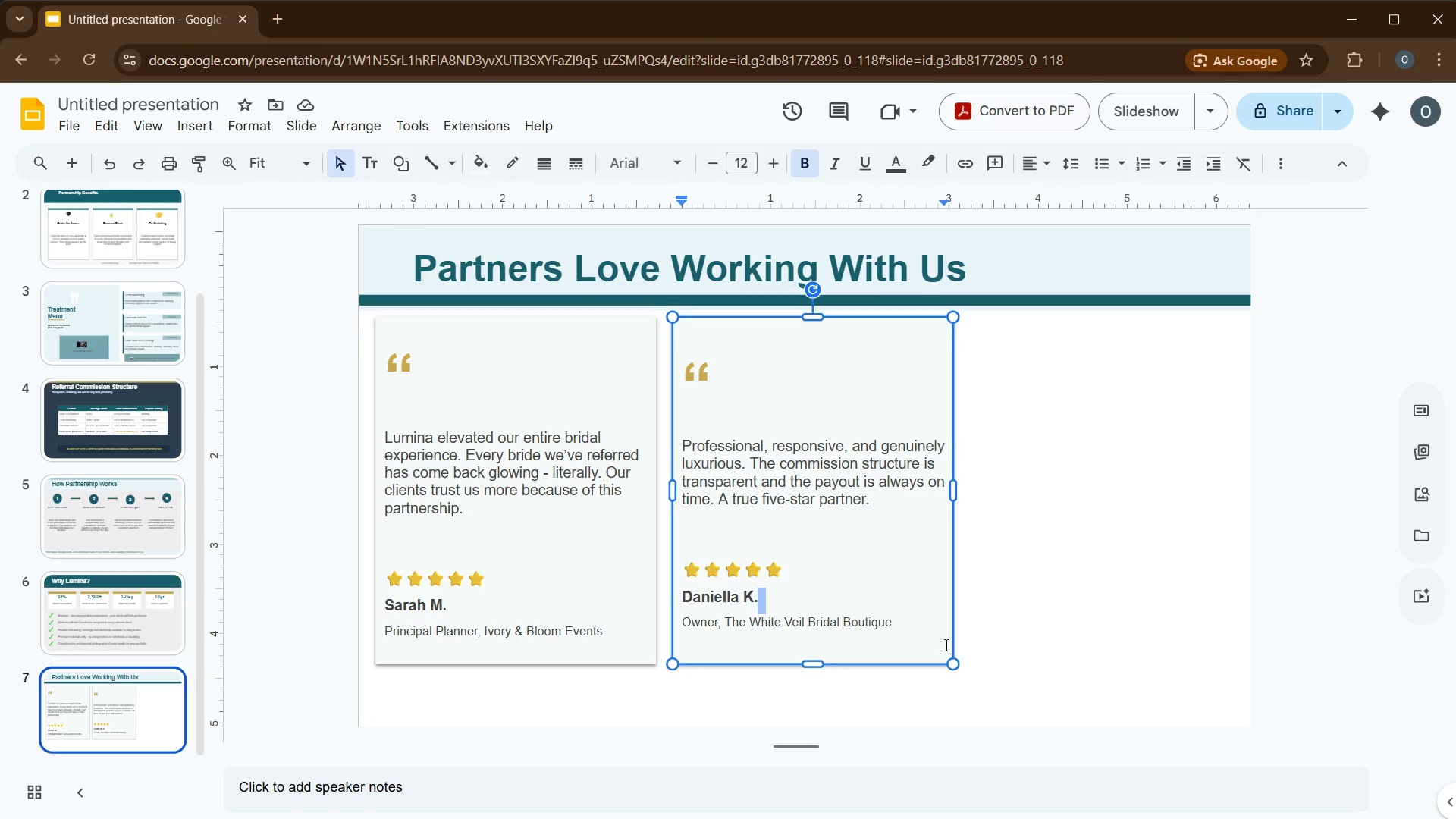 
left_click([945, 645])
 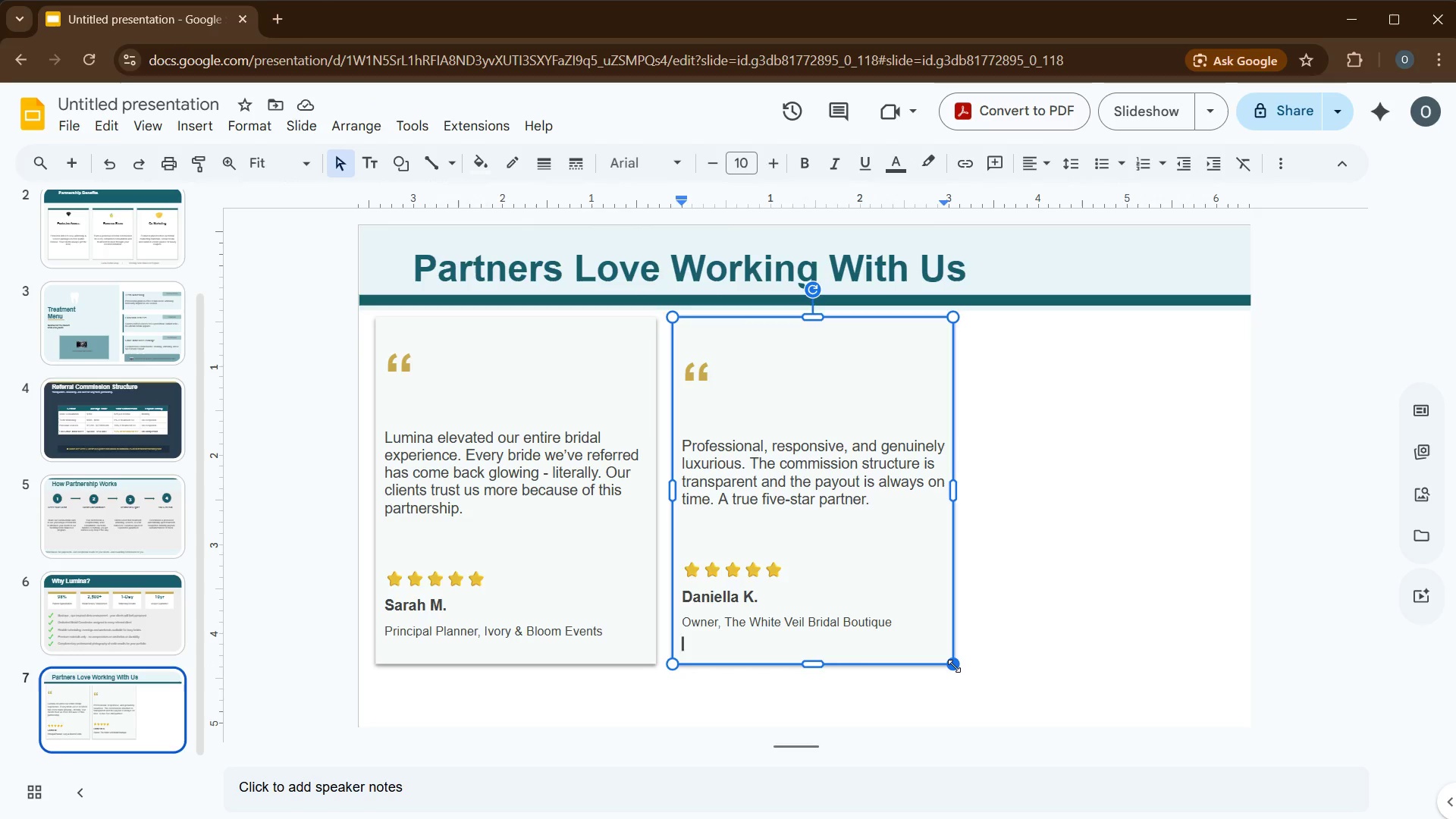 
left_click([954, 666])
 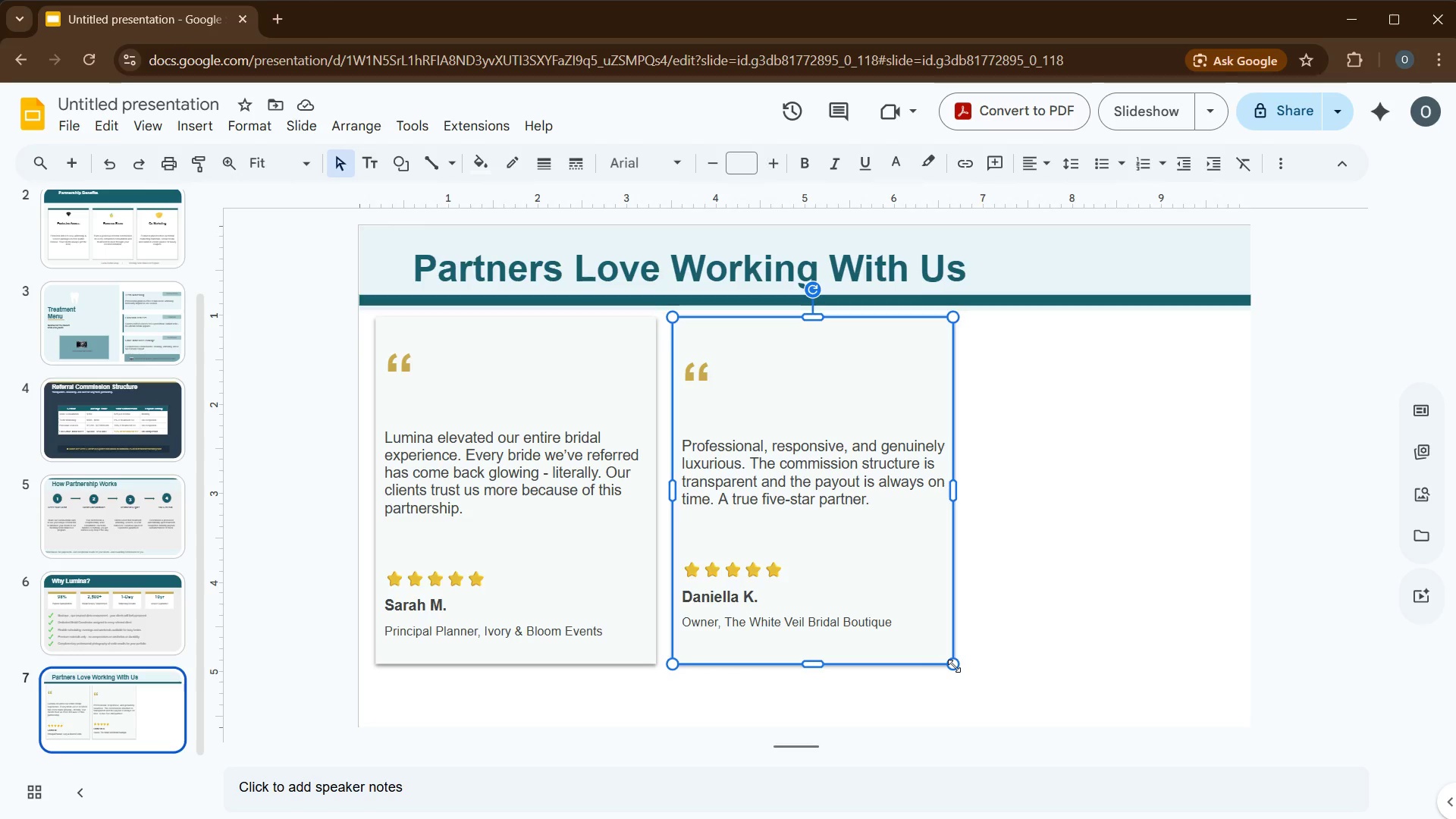 
key(Control+D)
 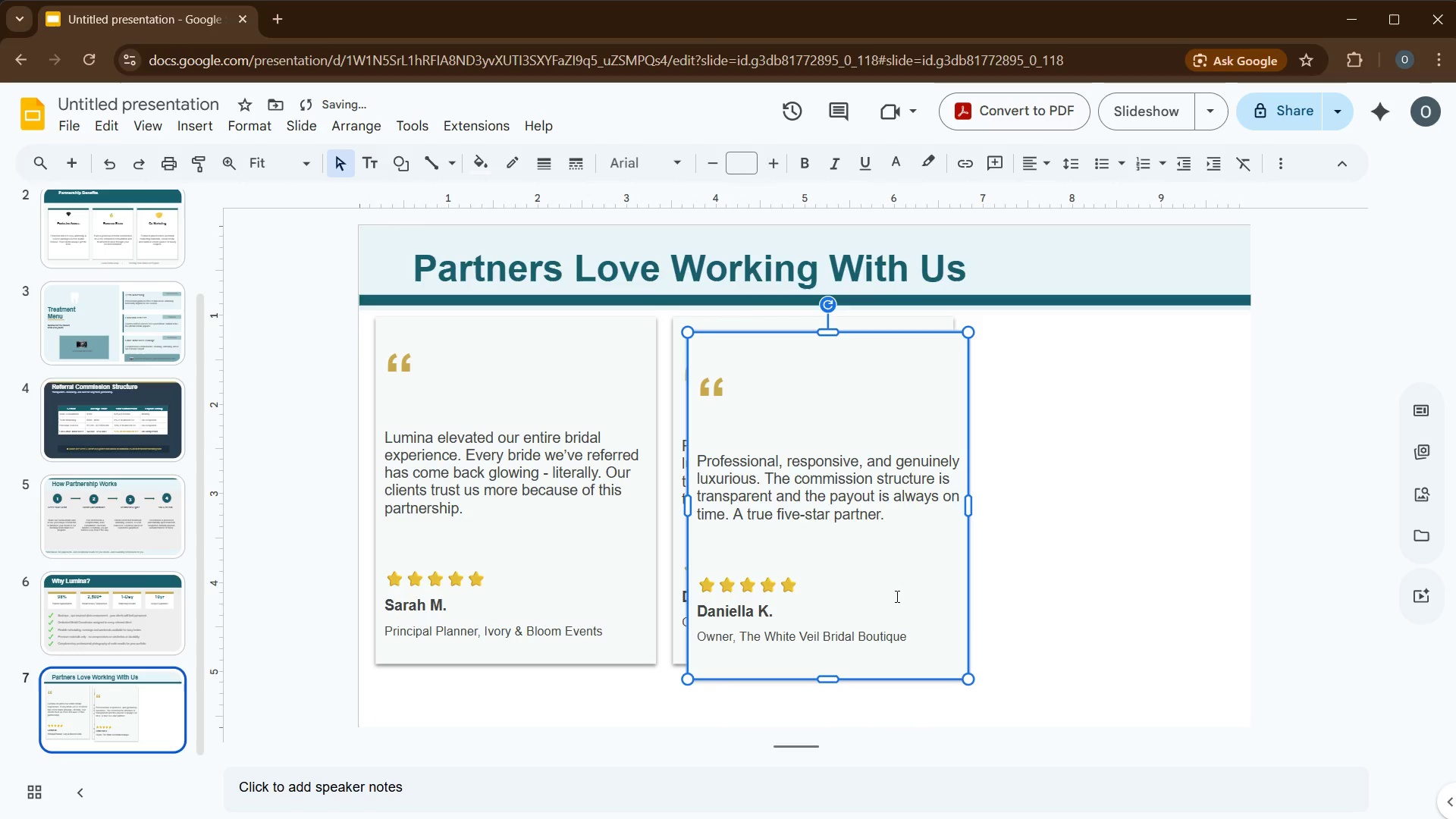 
left_click_drag(start_coordinate=[896, 595], to_coordinate=[989, 588])
 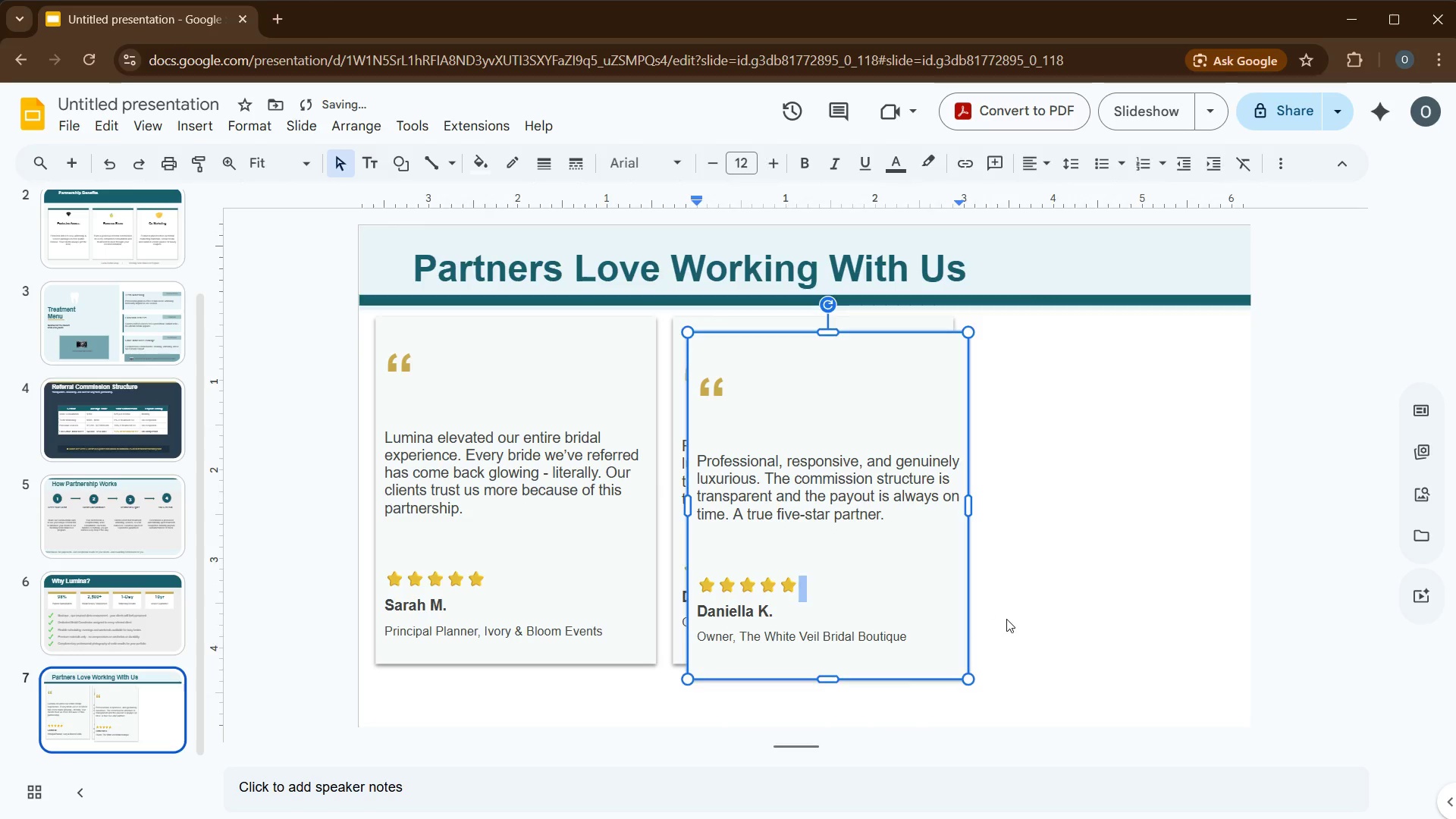 
left_click([1006, 619])
 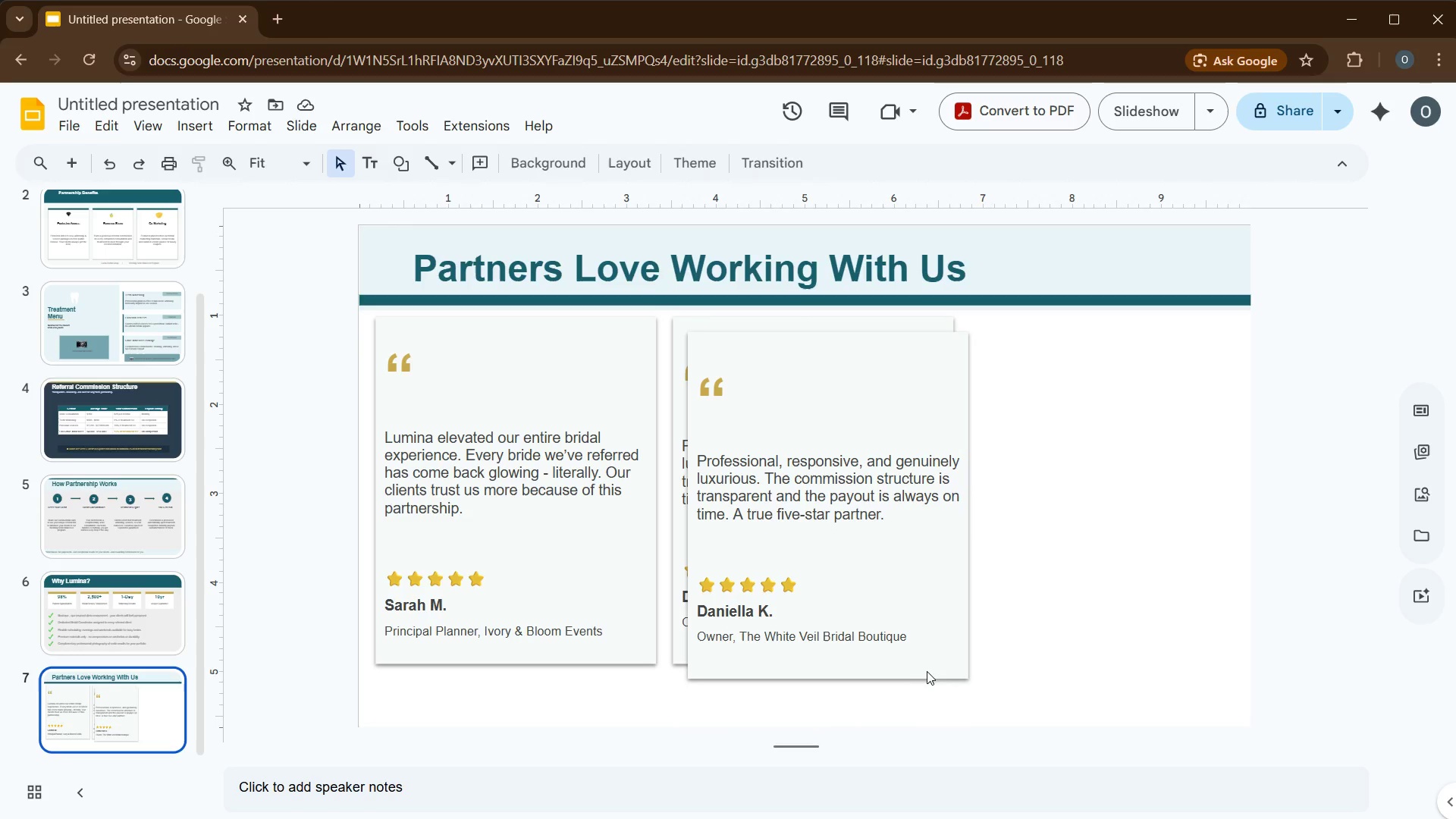 
left_click([1021, 618])
 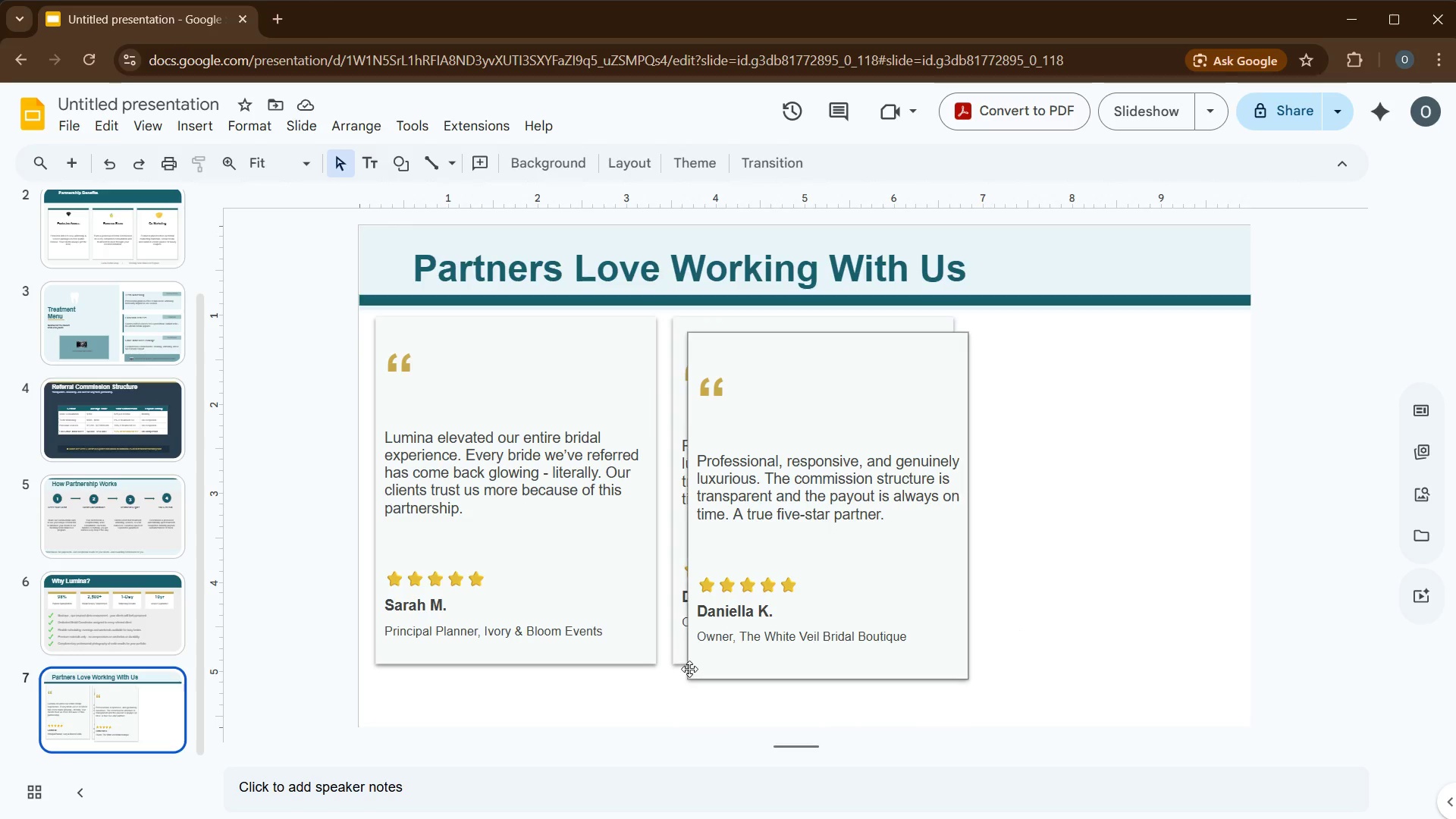 
left_click_drag(start_coordinate=[695, 675], to_coordinate=[968, 664])
 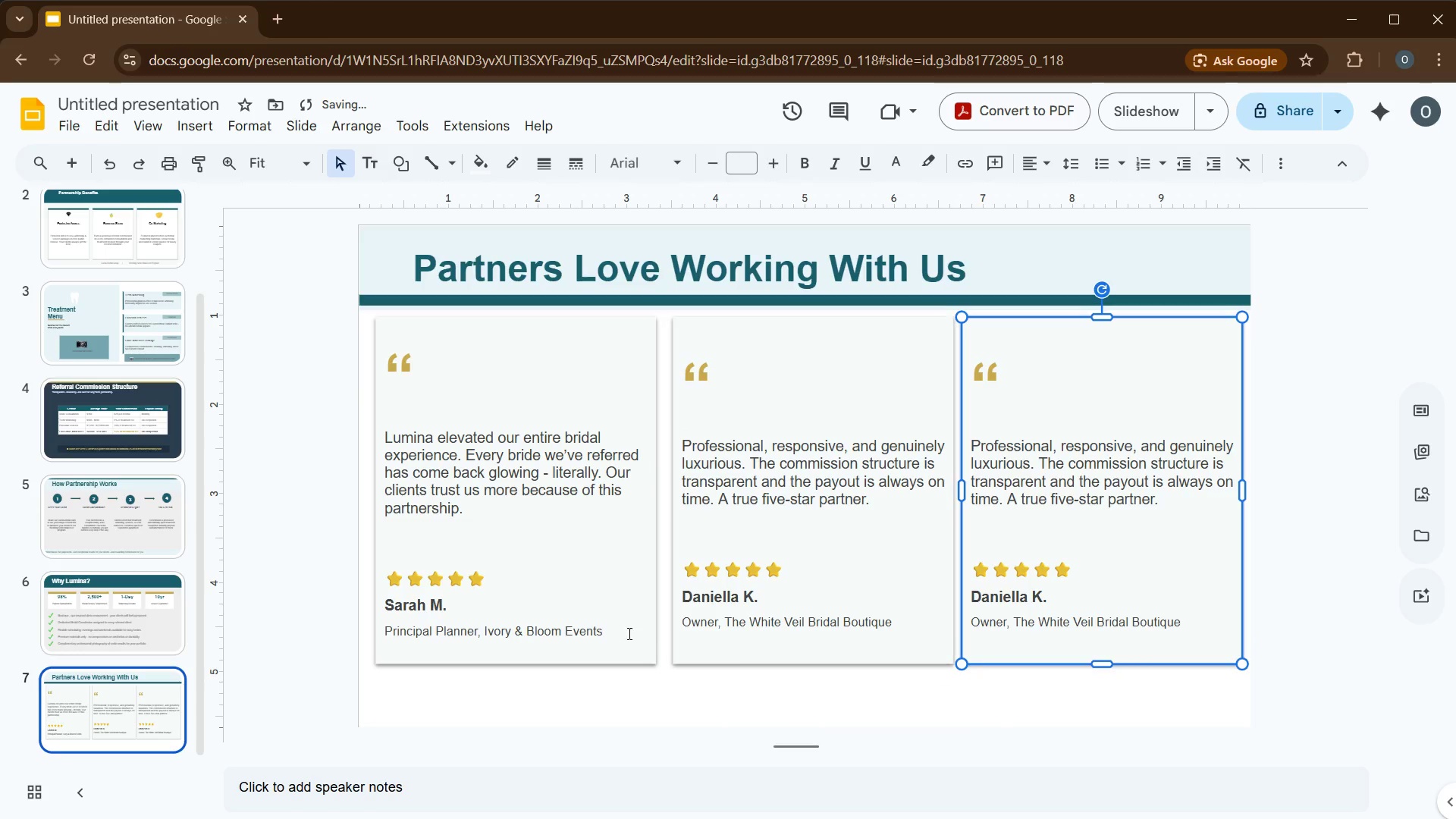 
left_click([618, 652])
 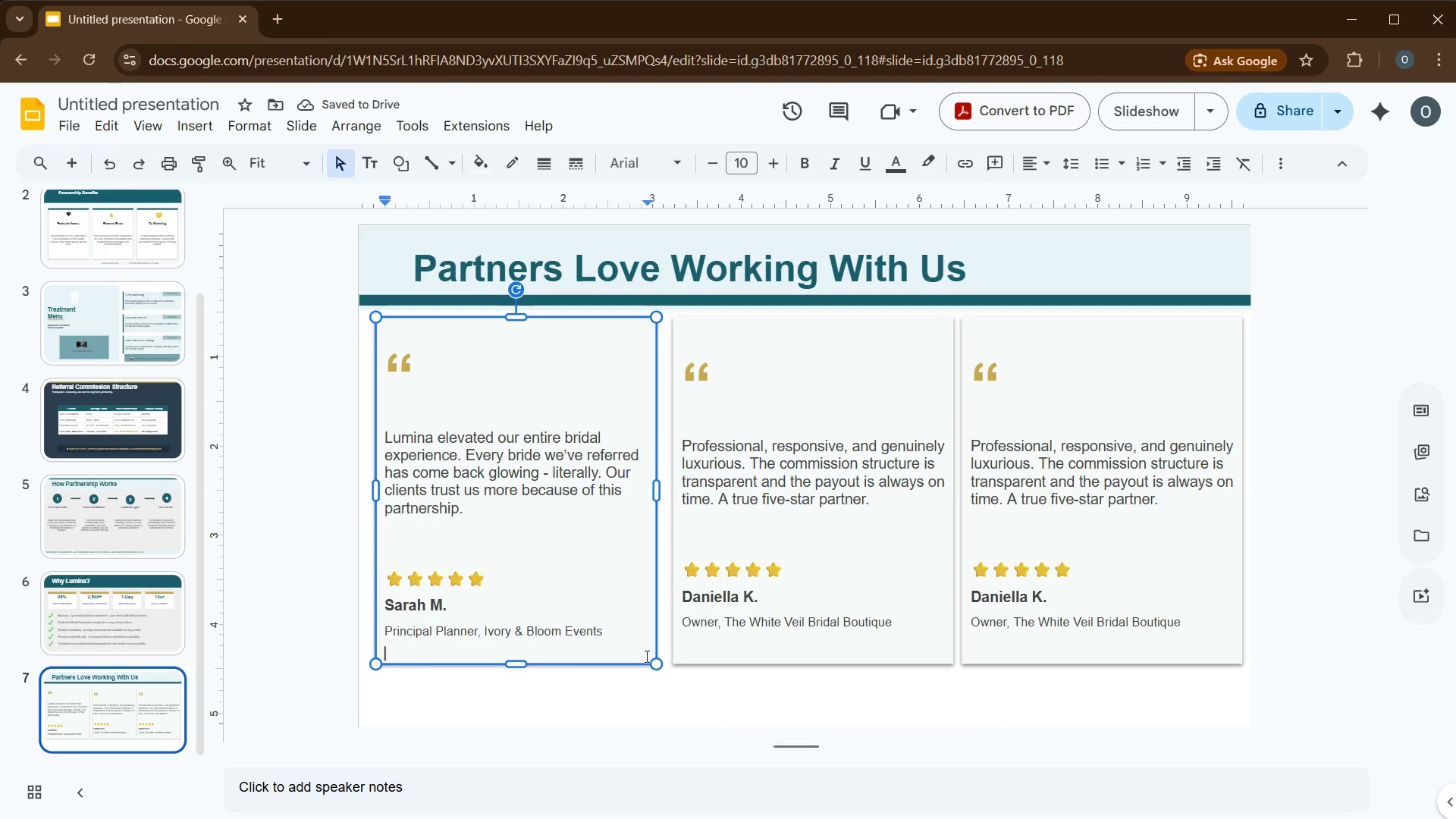 
hold_key(key=ControlLeft, duration=1.17)
left_click([695, 657])
 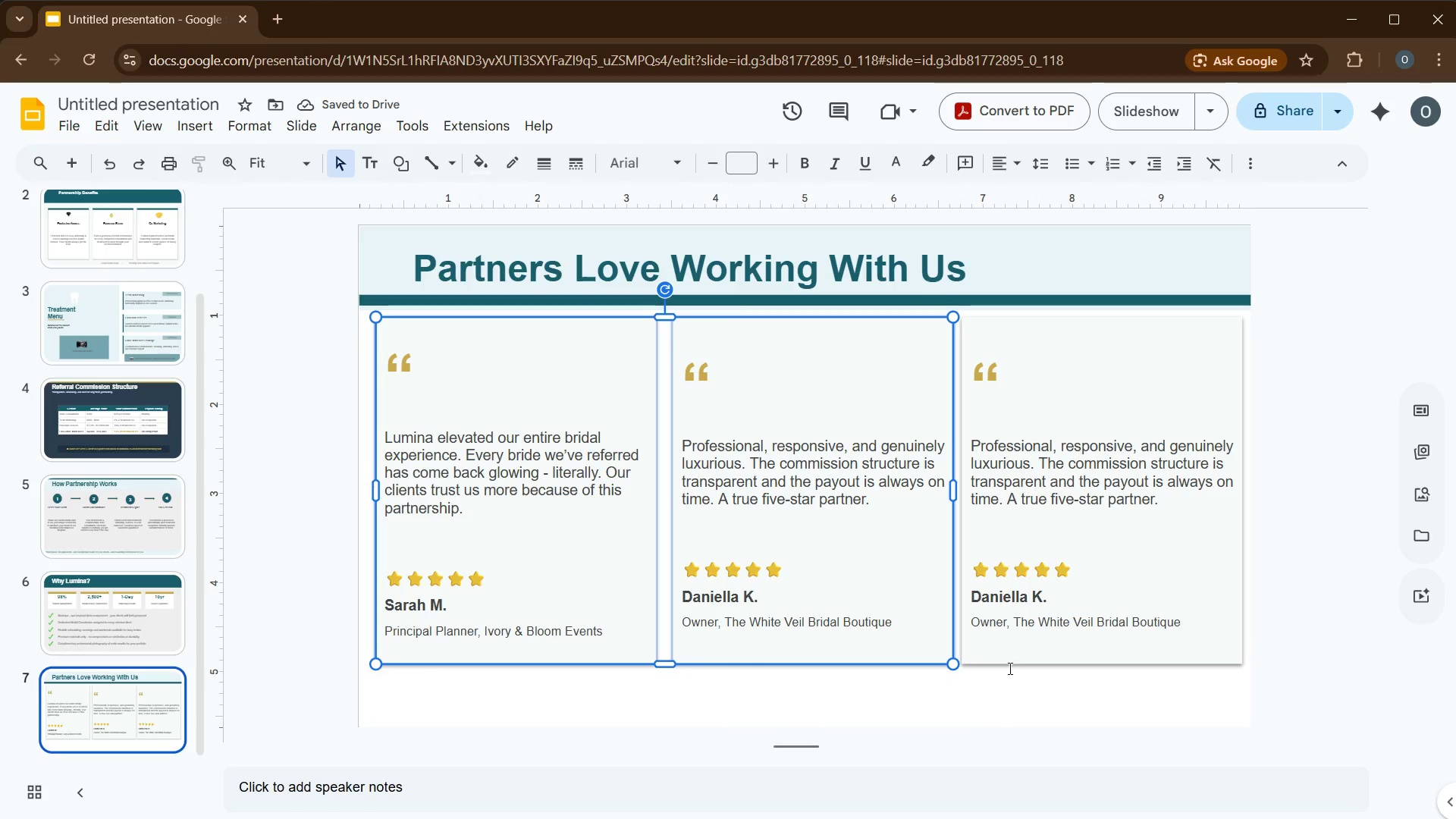 
left_click([1014, 664])
 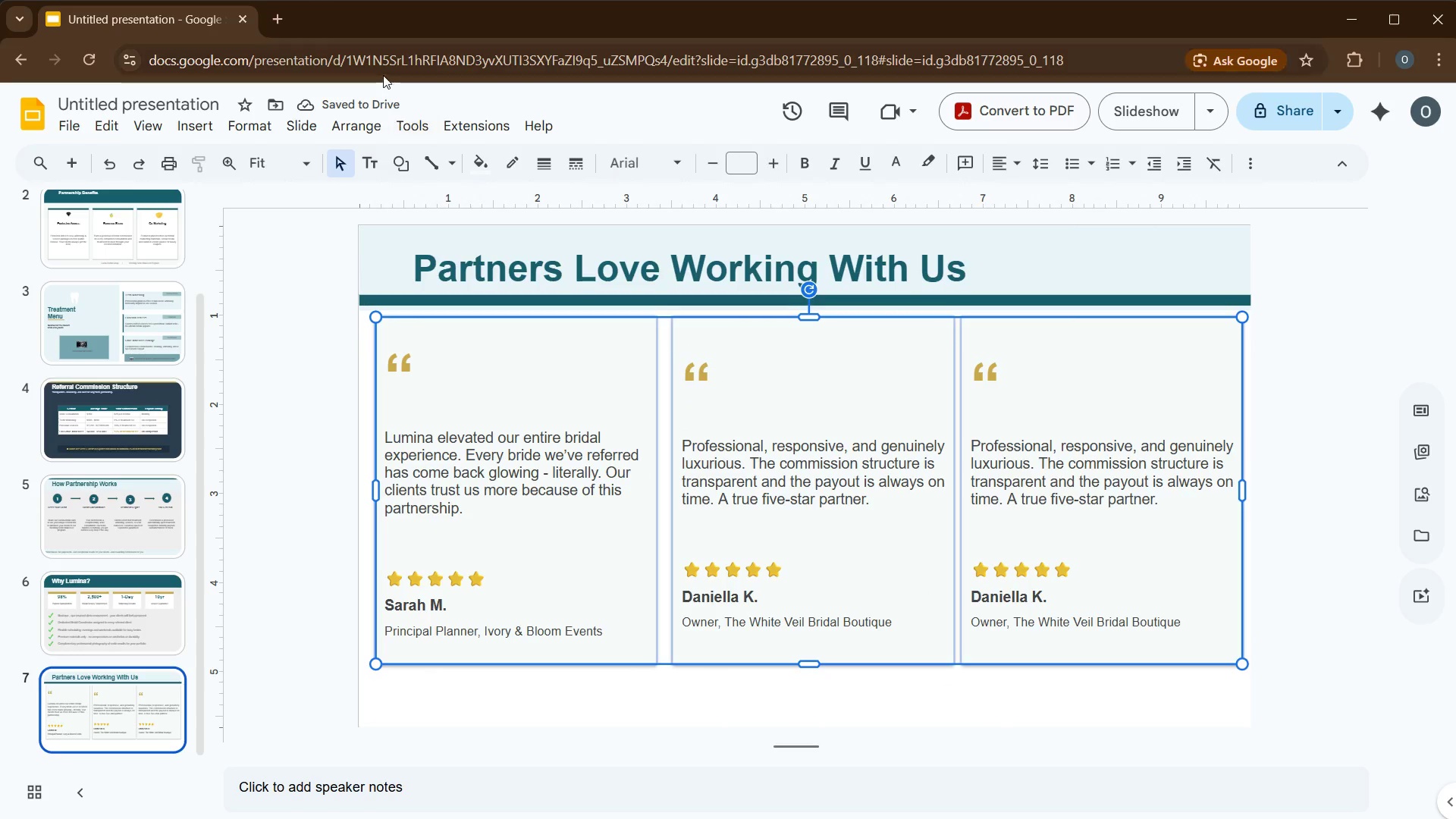 
left_click([356, 122])
 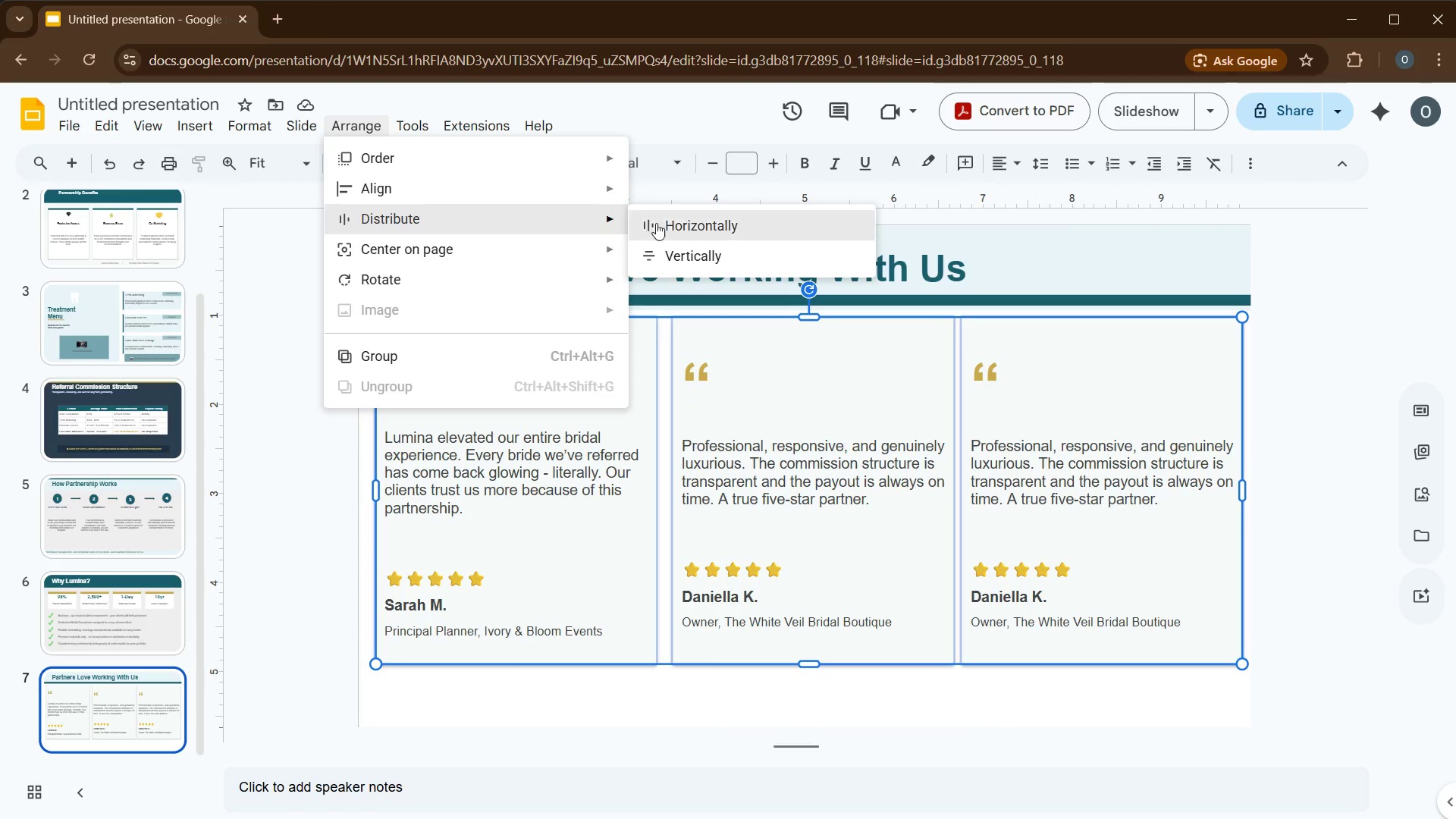 
left_click([673, 223])
 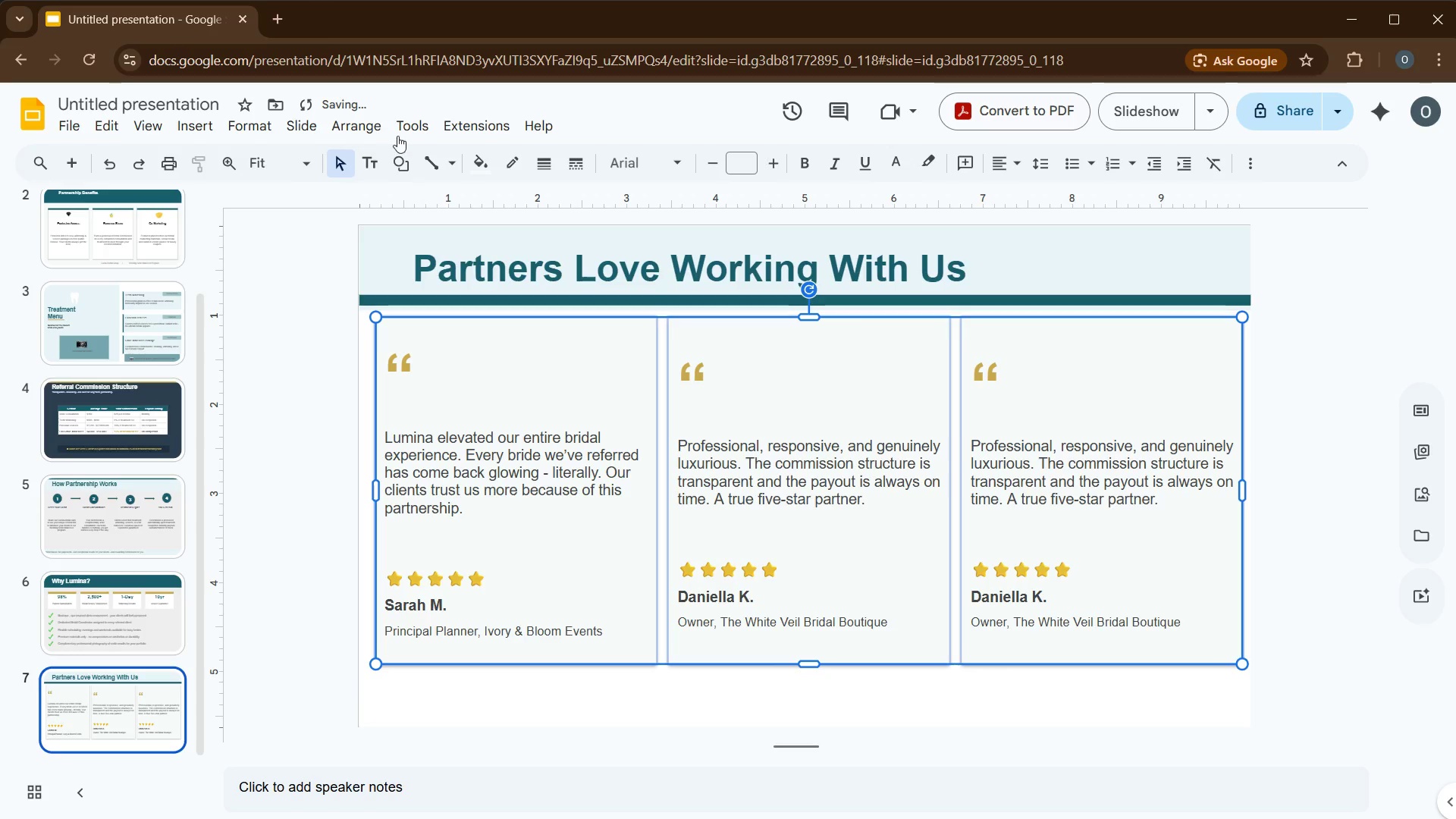 
left_click([364, 130])
 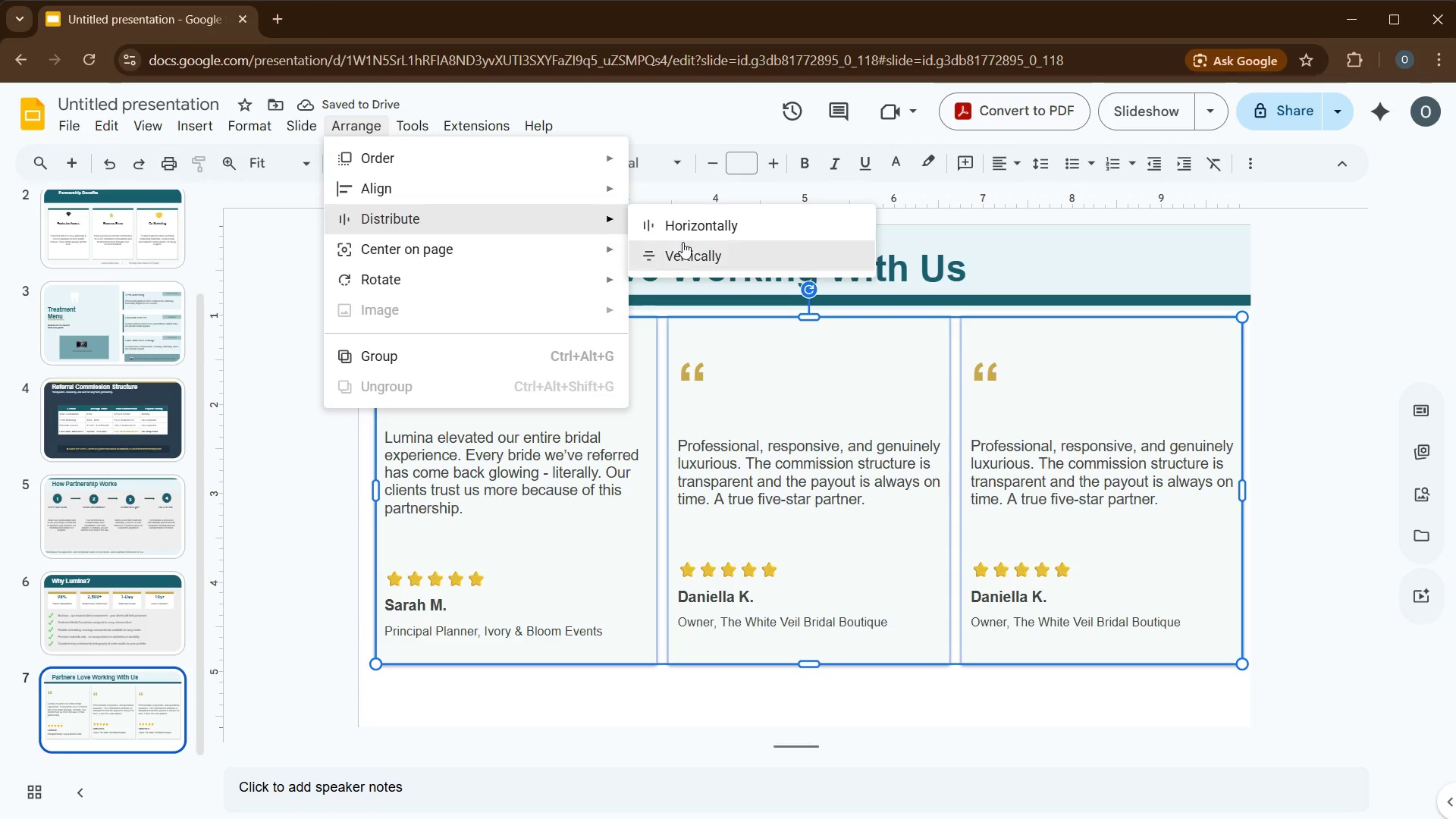 
left_click([684, 249])
 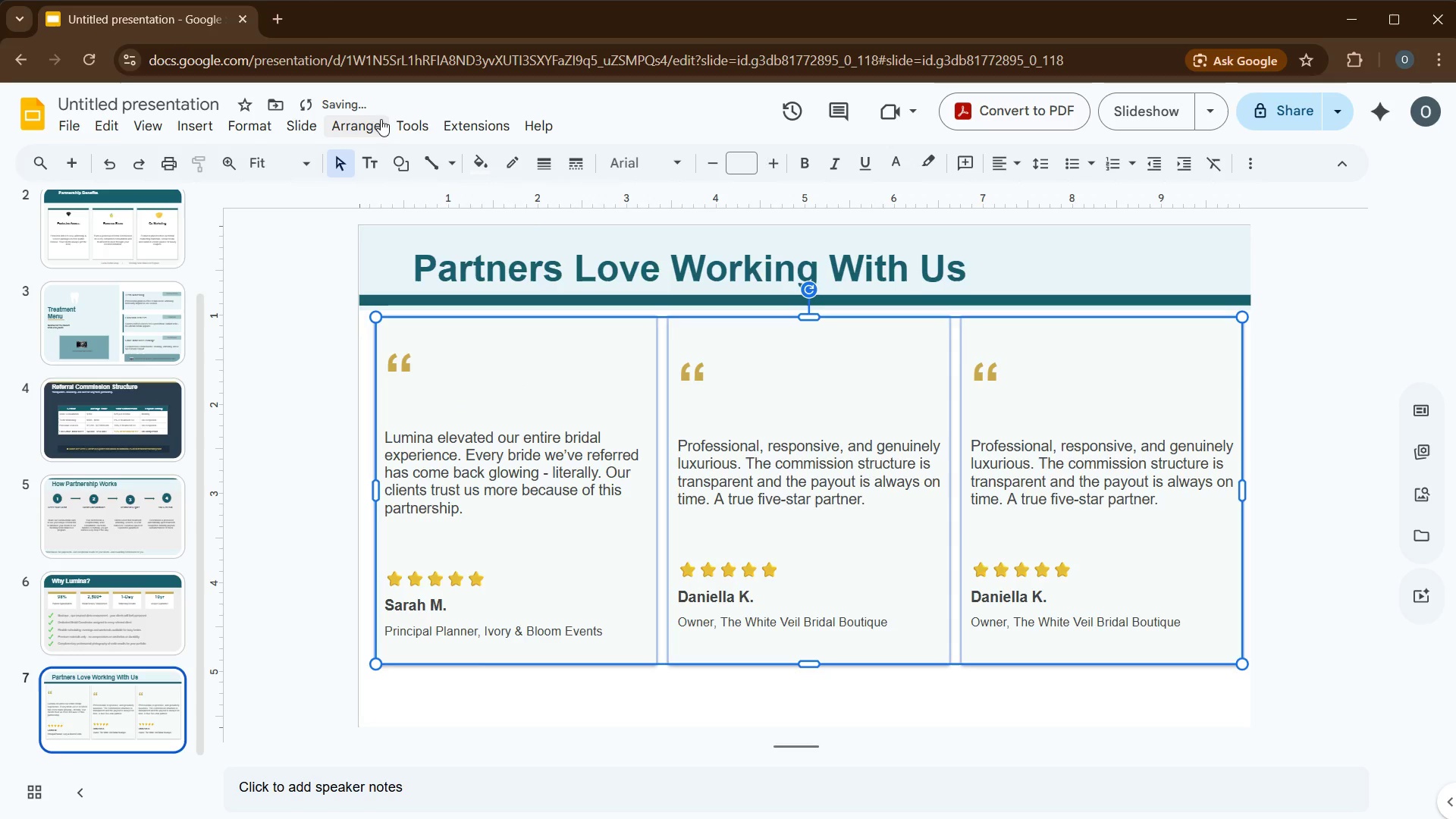 
left_click([375, 121])
 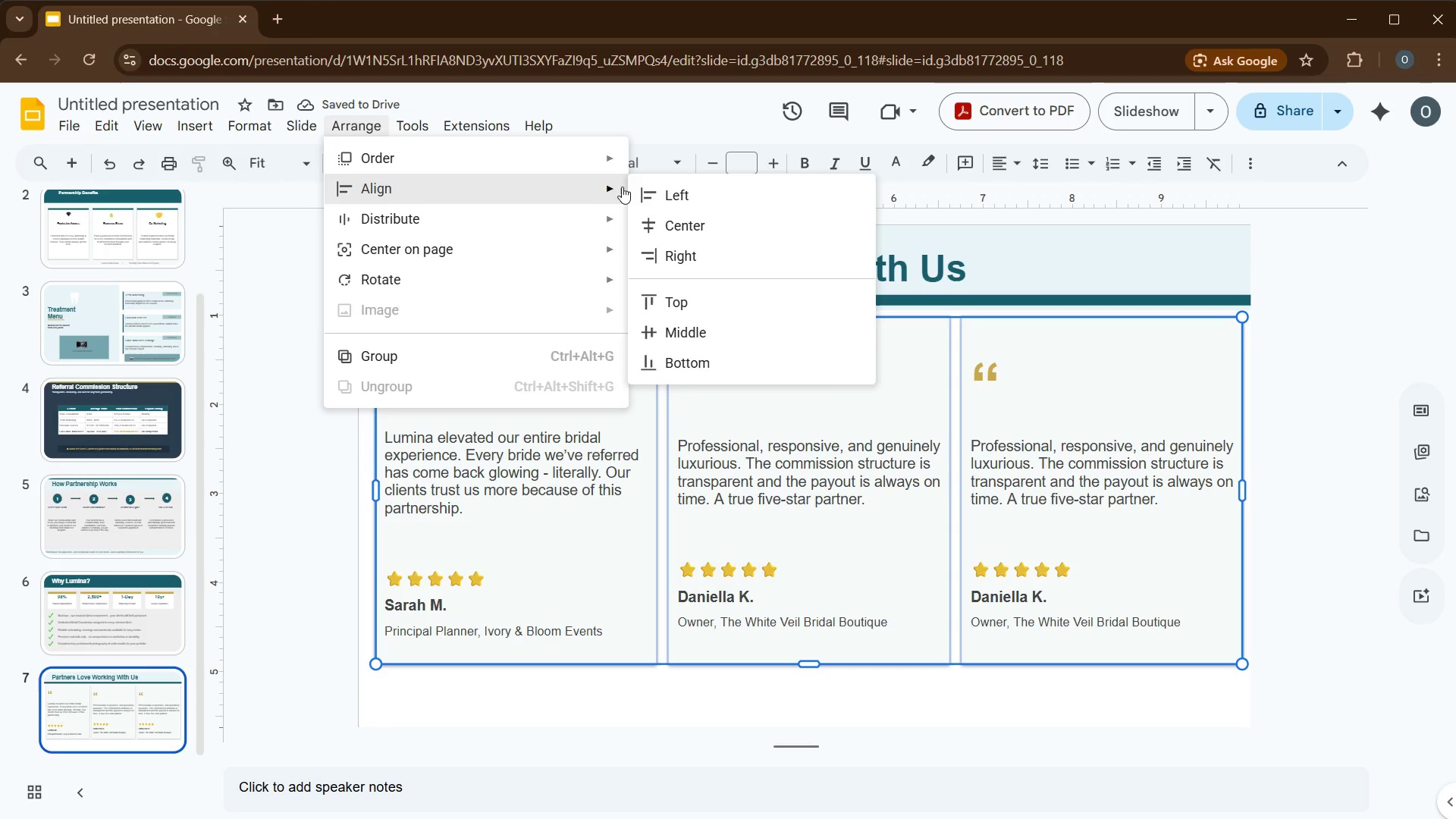 
left_click([702, 305])
 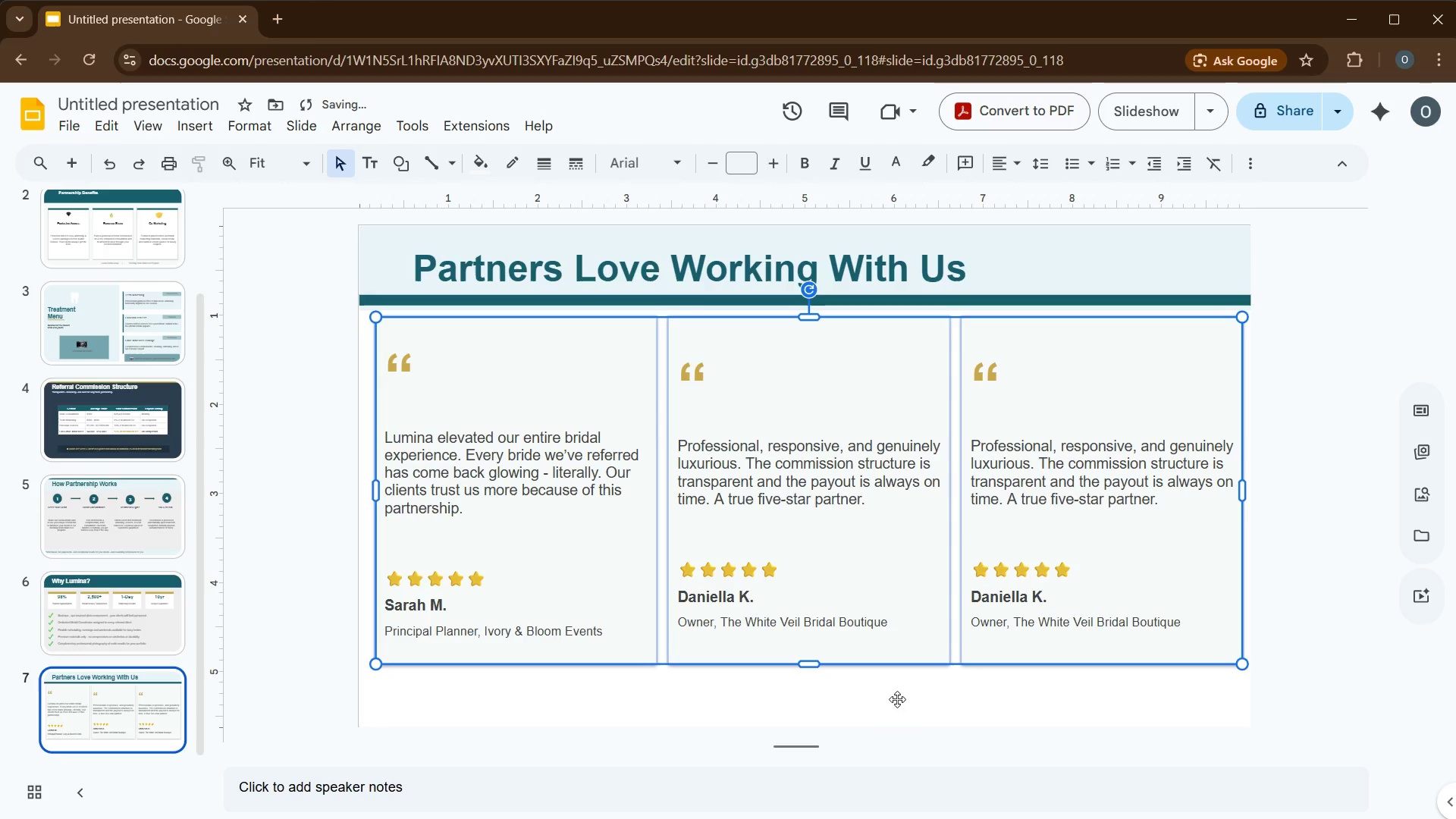 
left_click([897, 699])
 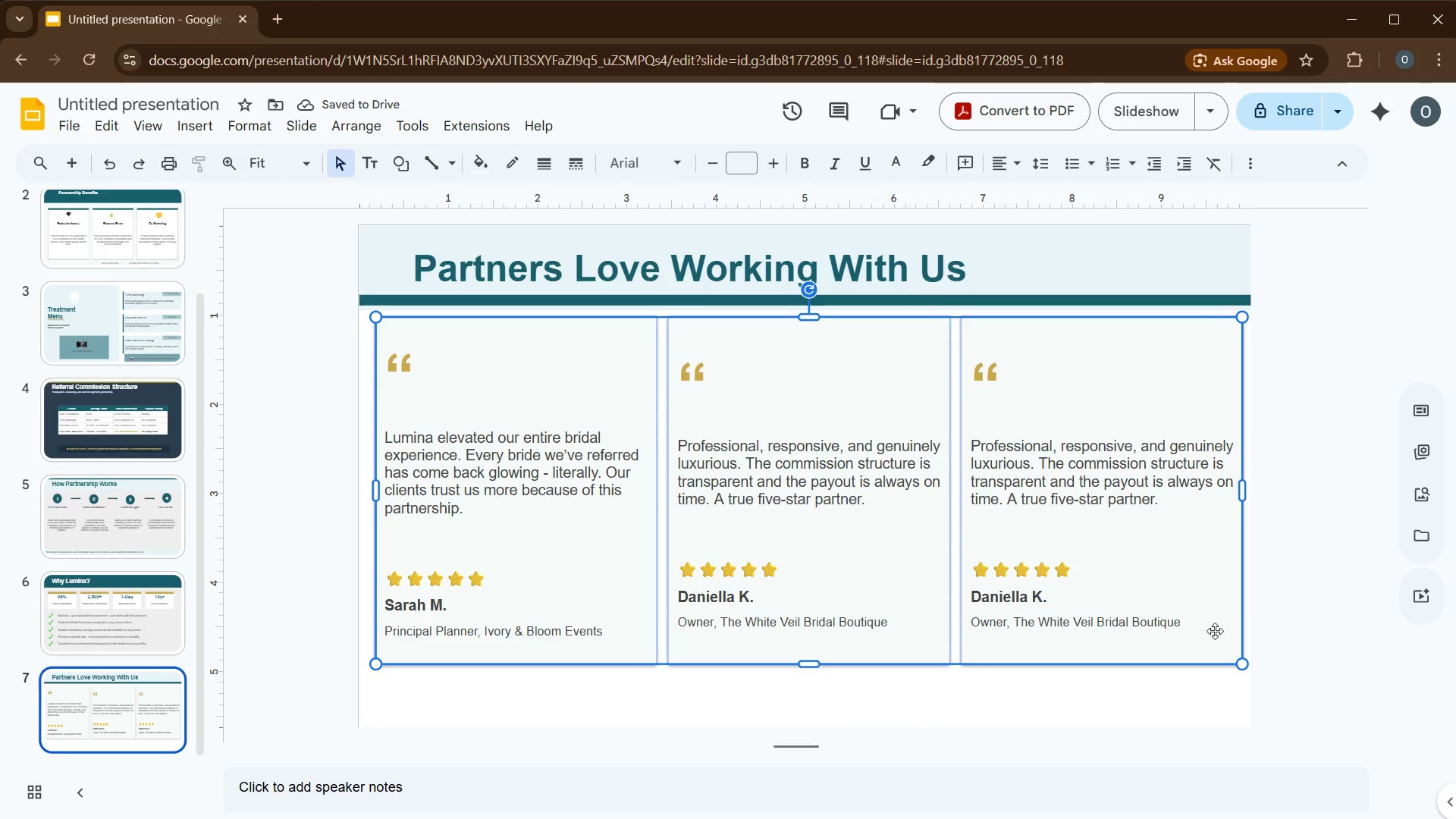 
left_click([1316, 590])
 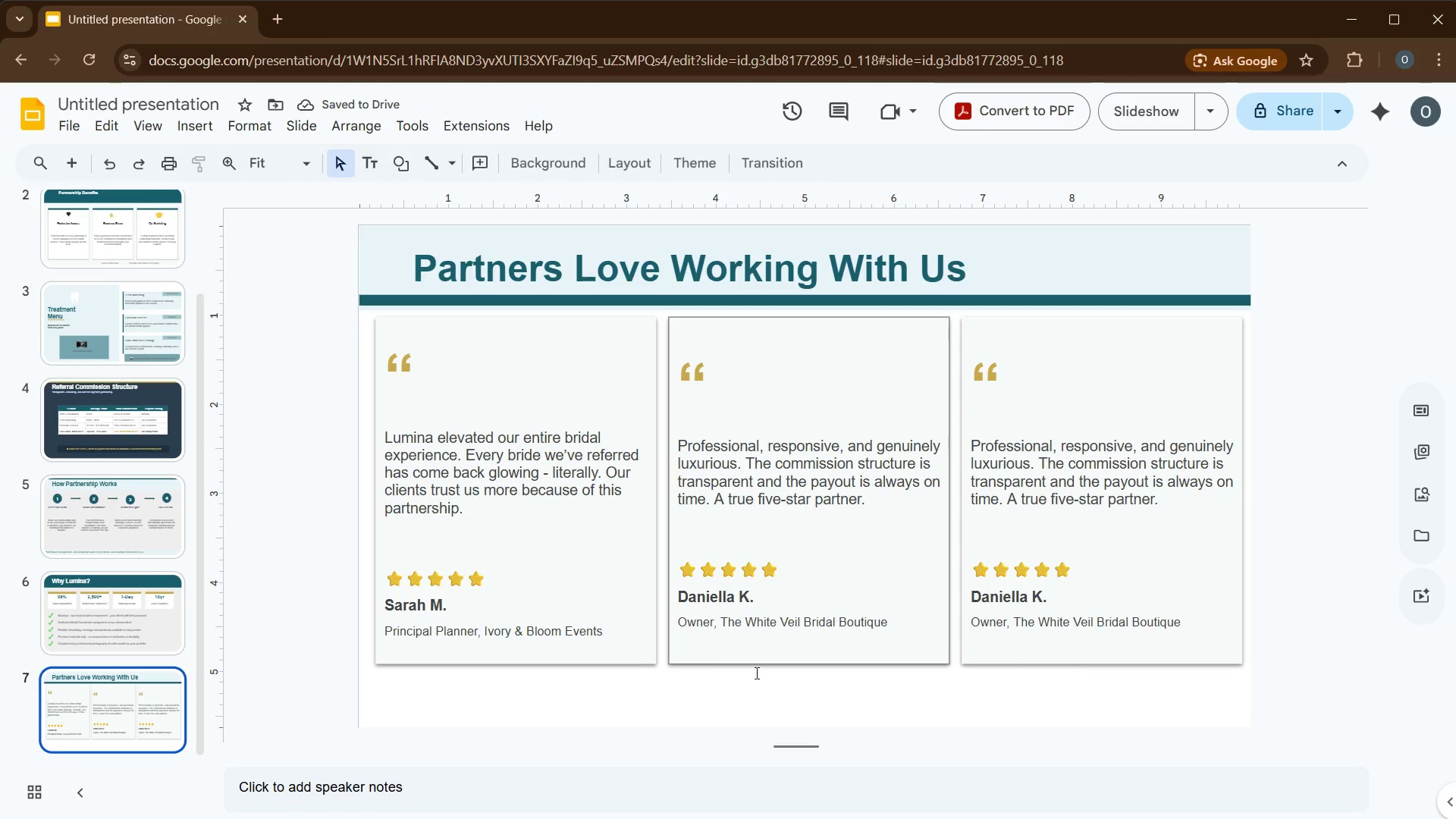 
hold_key(key=ControlLeft, duration=1.75)
left_click([626, 658])
 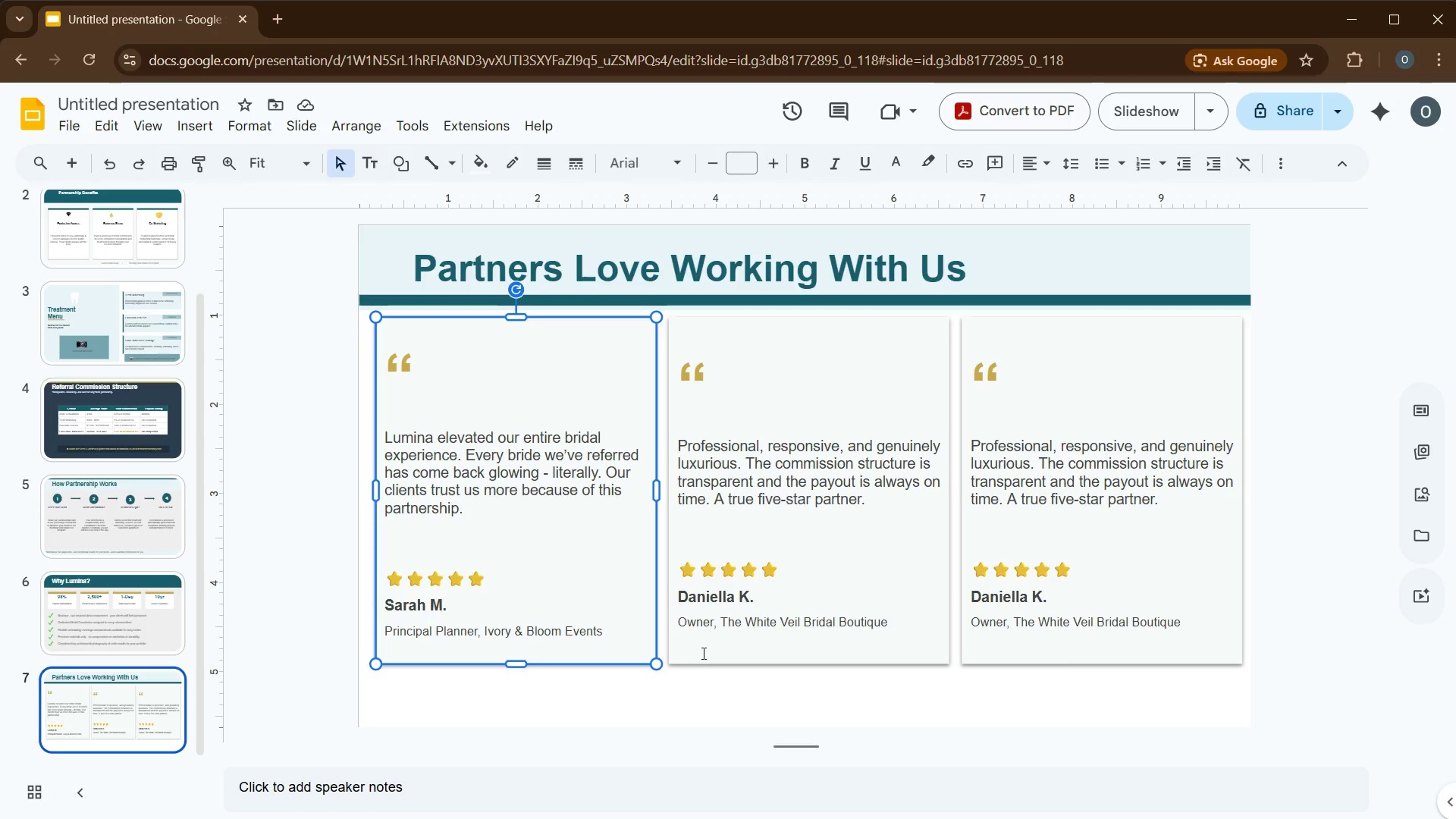 
left_click([706, 653])
 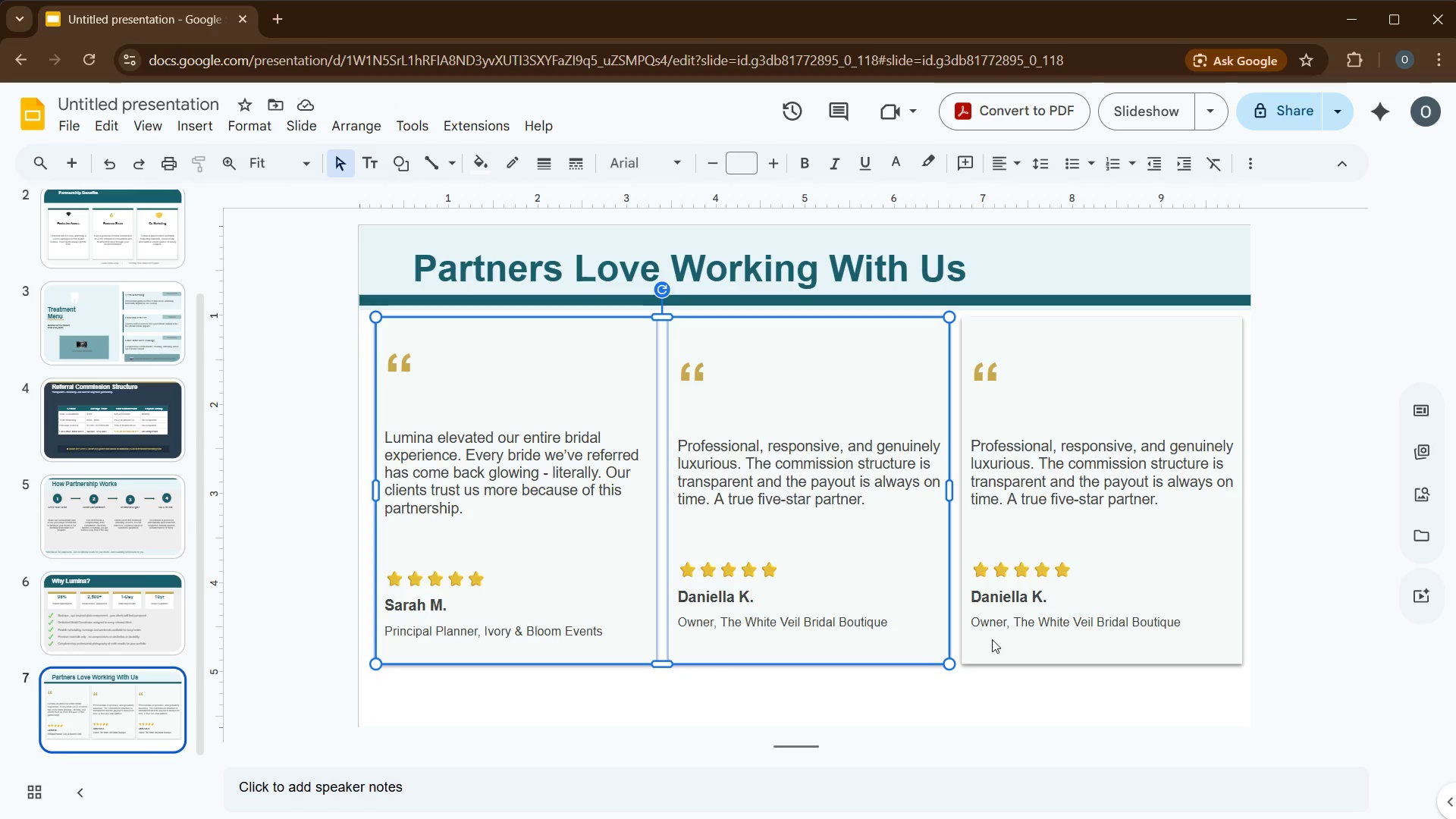 
left_click([996, 637])
 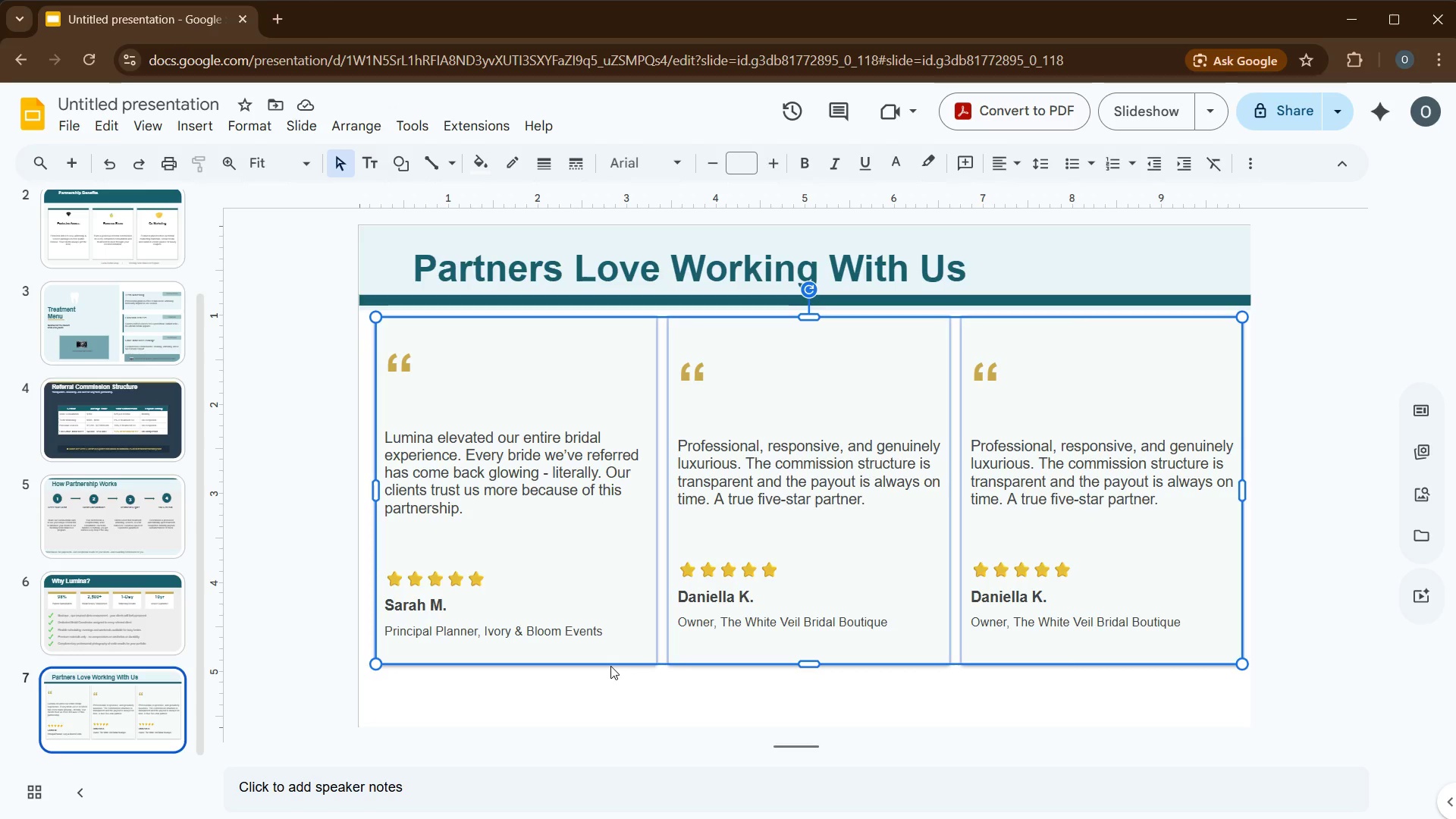 
key(ArrowLeft)
 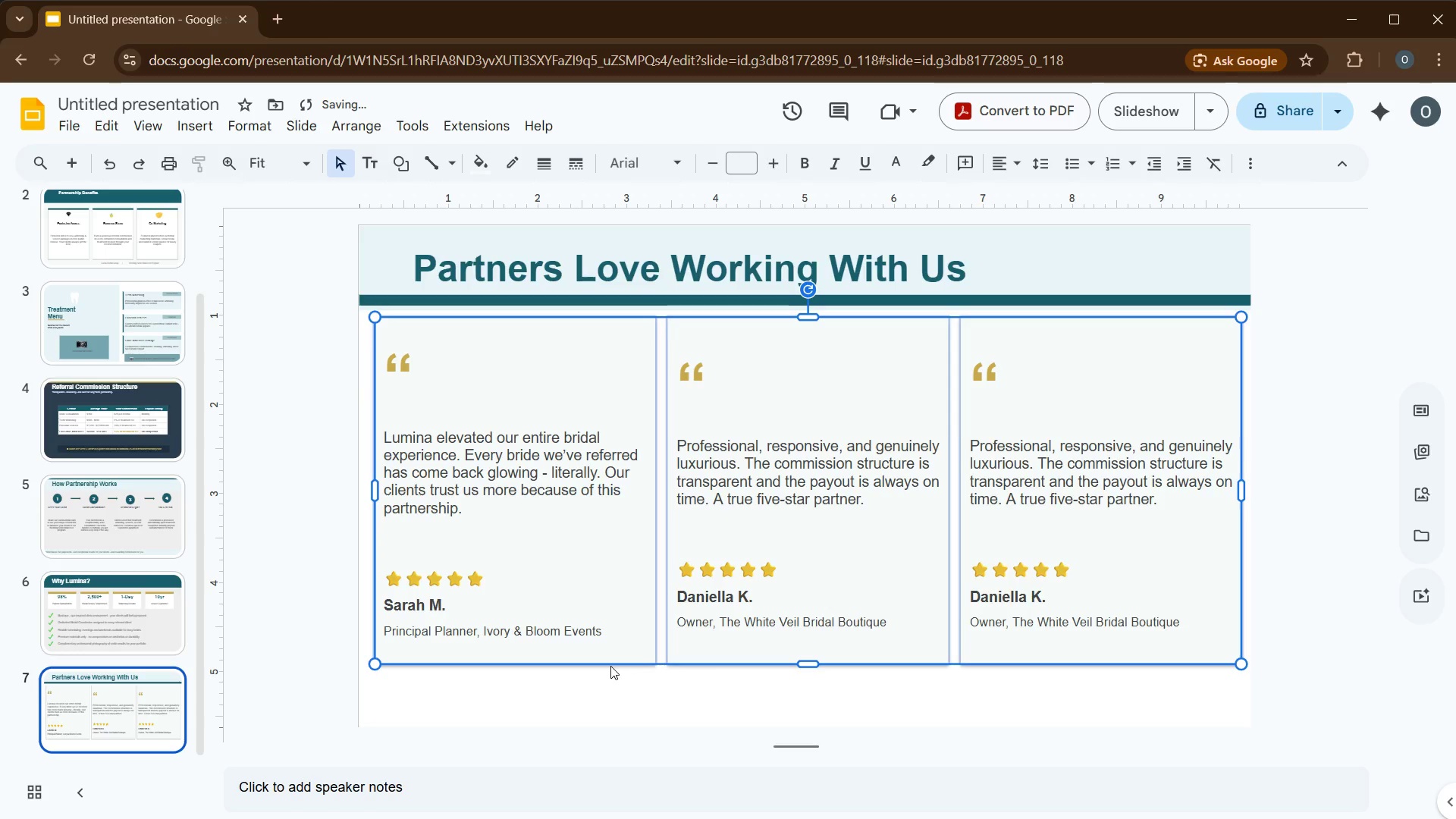 
key(ArrowLeft)
 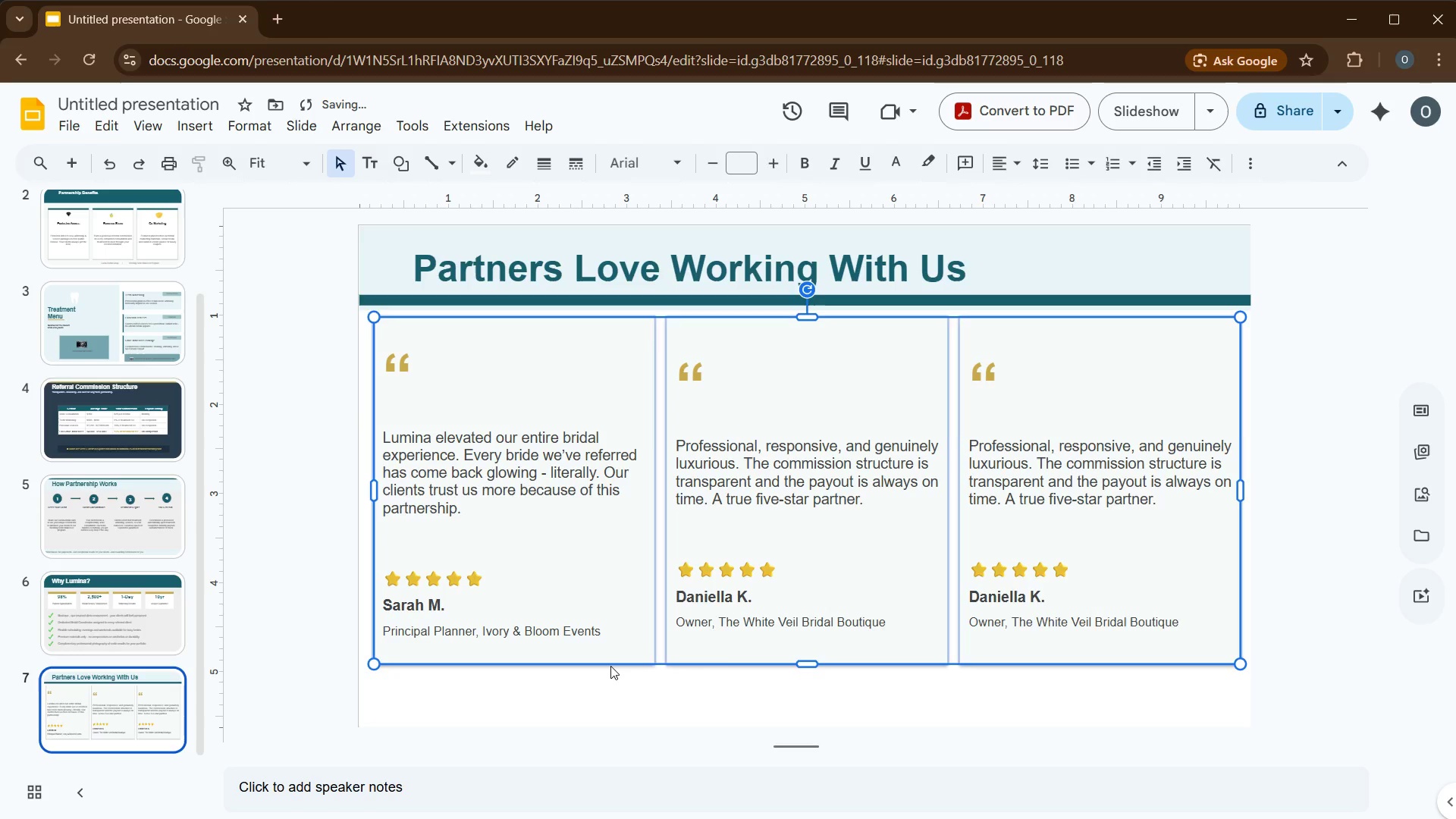 
key(ArrowLeft)
 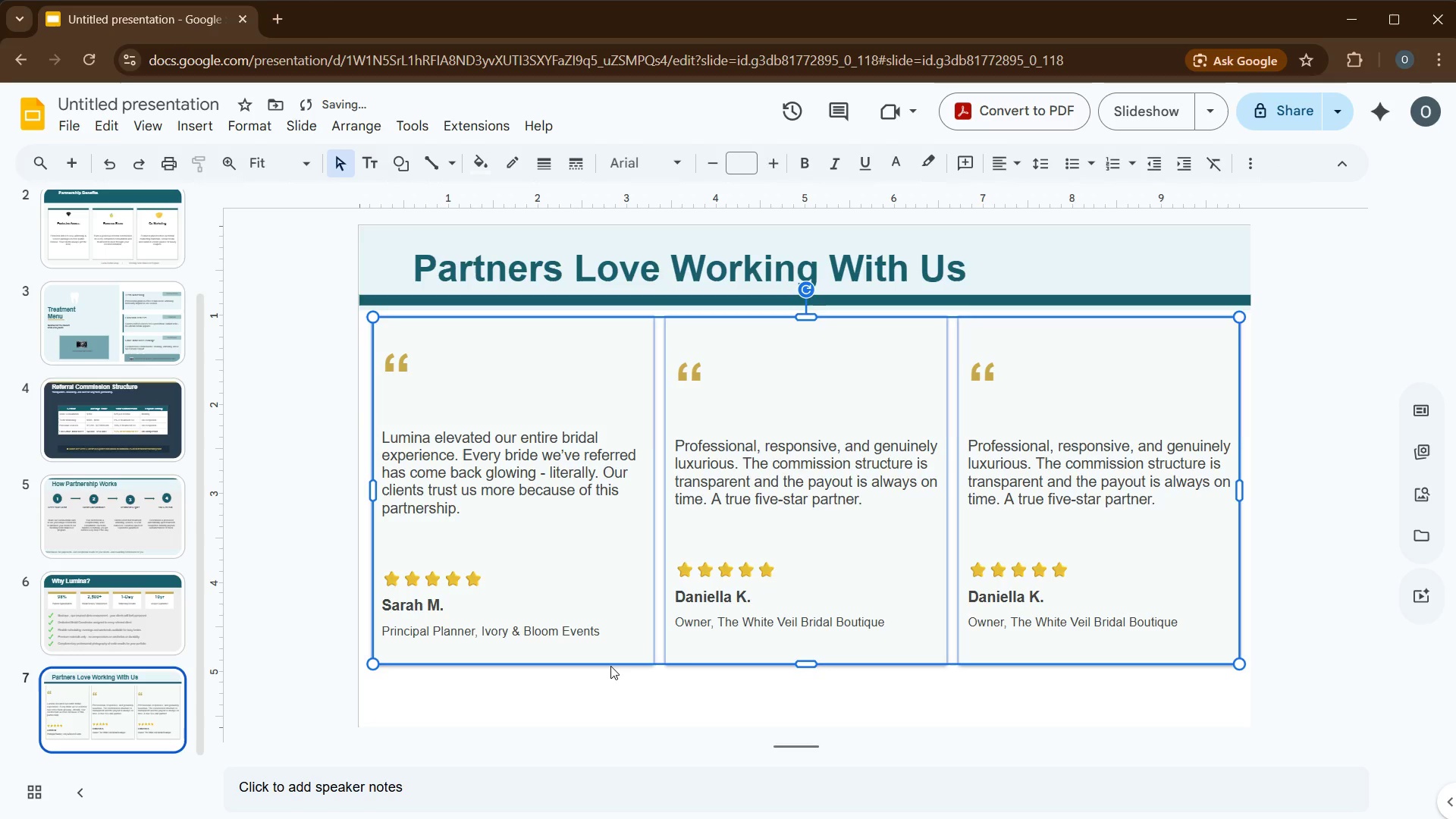 
key(ArrowLeft)
 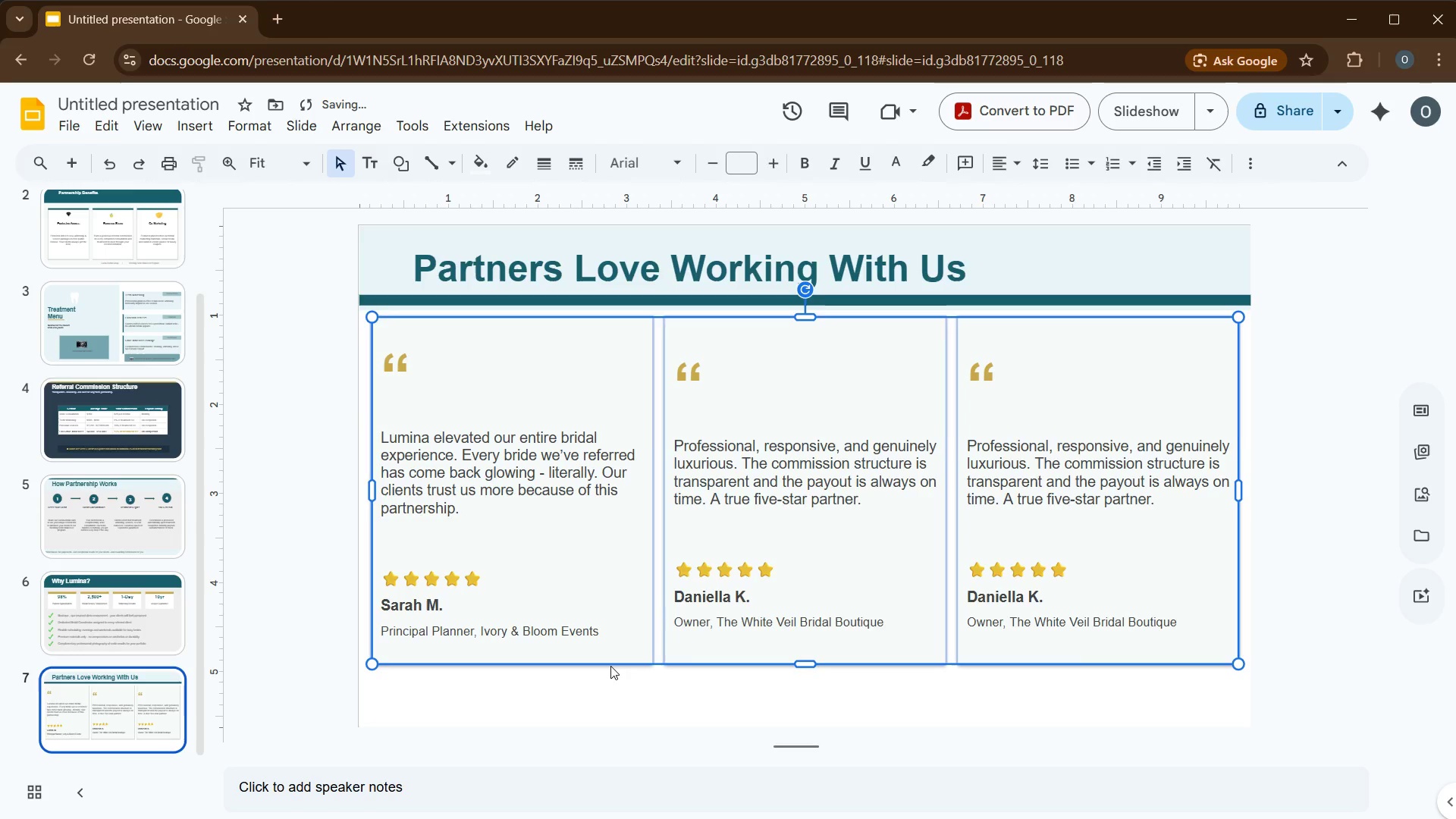 
key(ArrowLeft)
 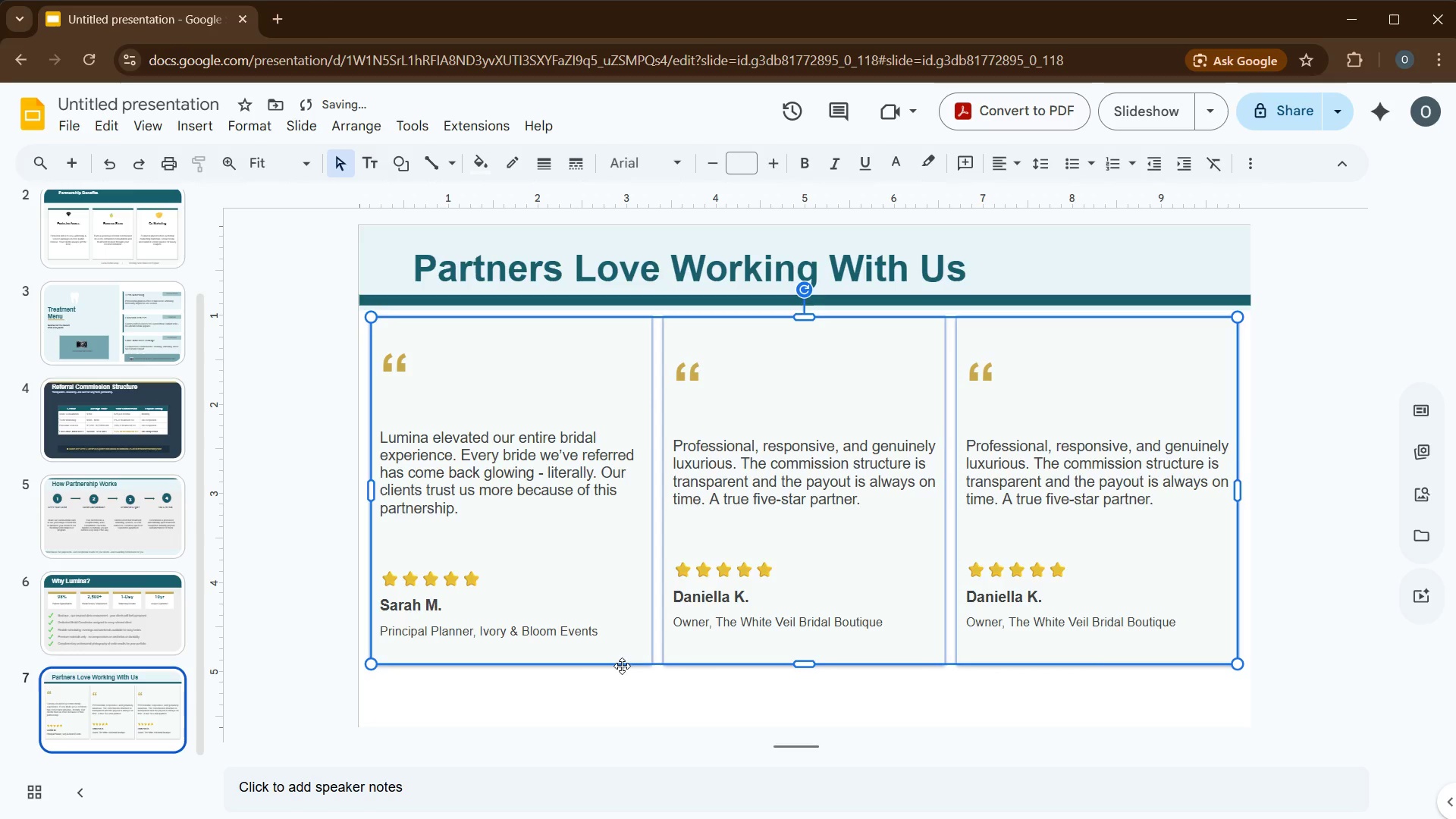 
key(ArrowLeft)
 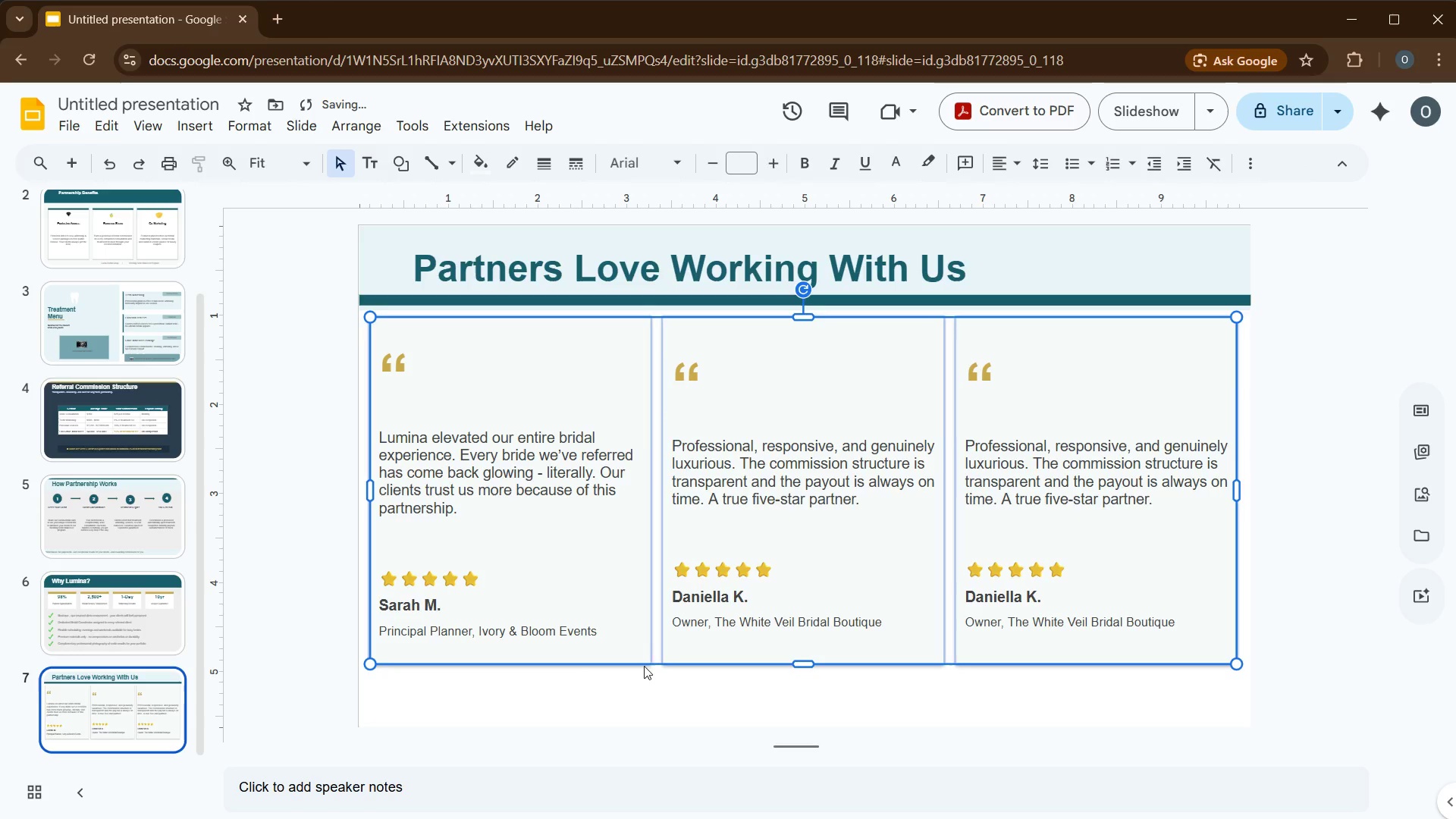 
key(ArrowLeft)
 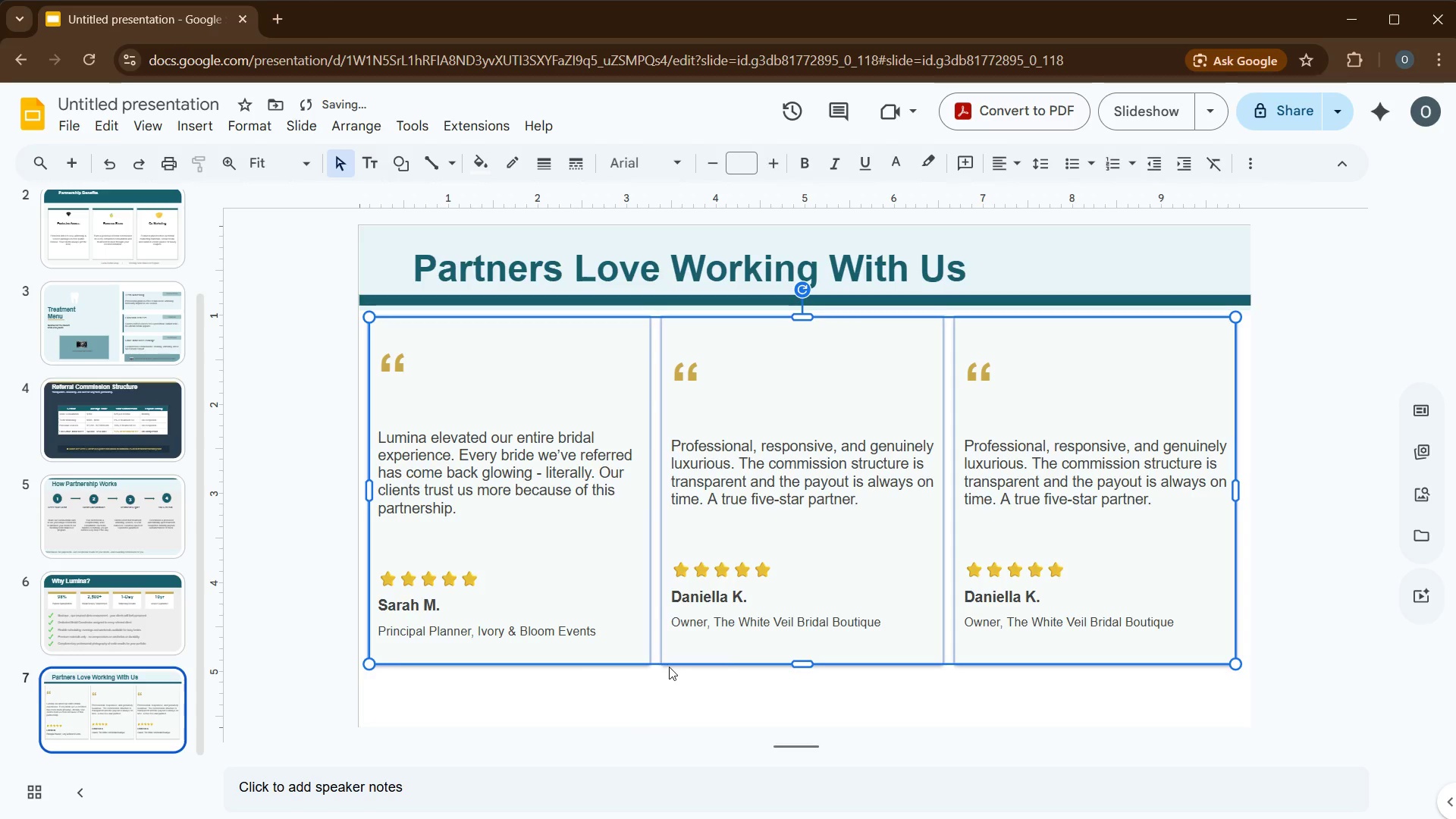 
key(ArrowLeft)
 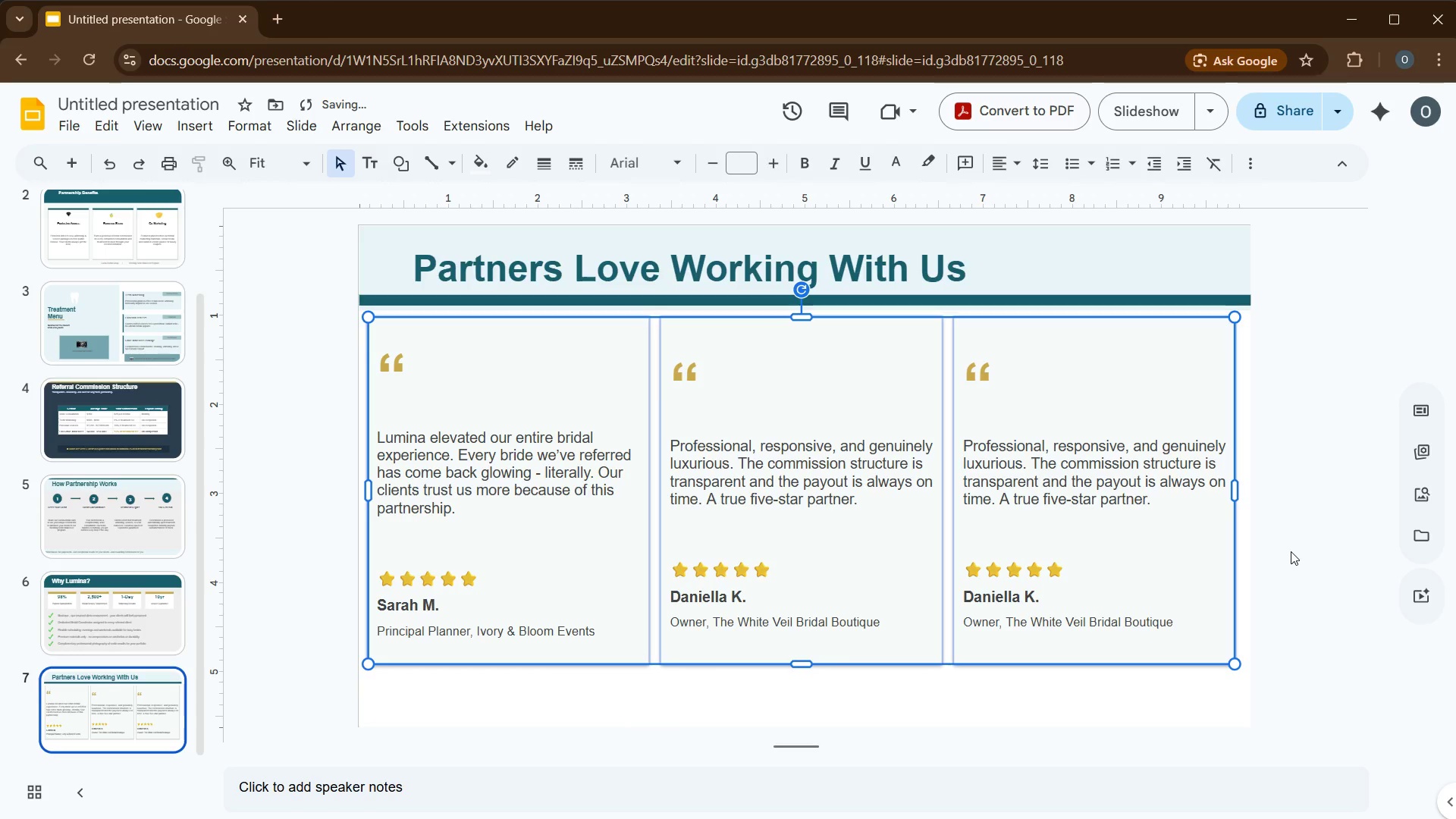 
key(ArrowRight)
 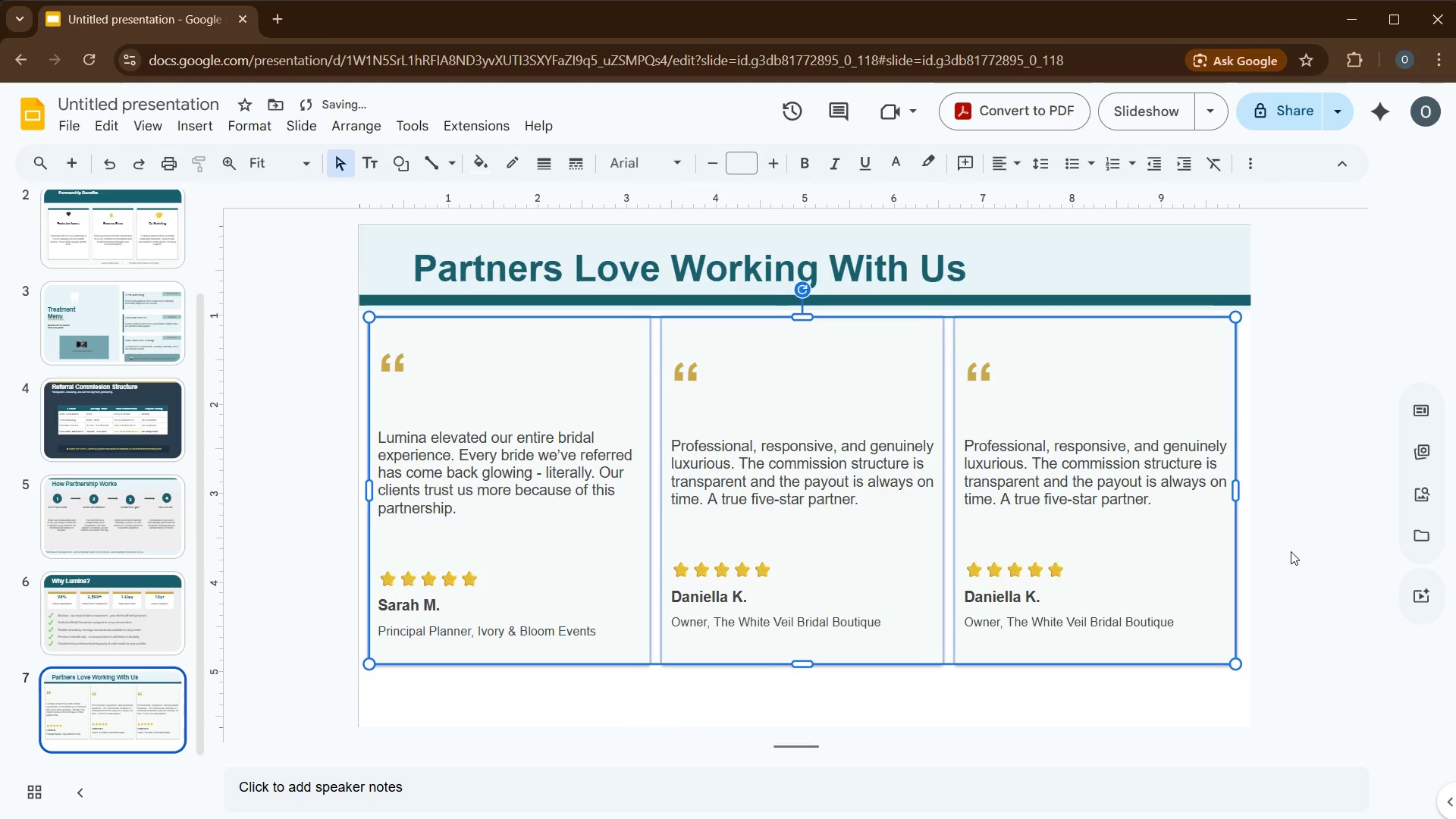 
key(ArrowRight)
 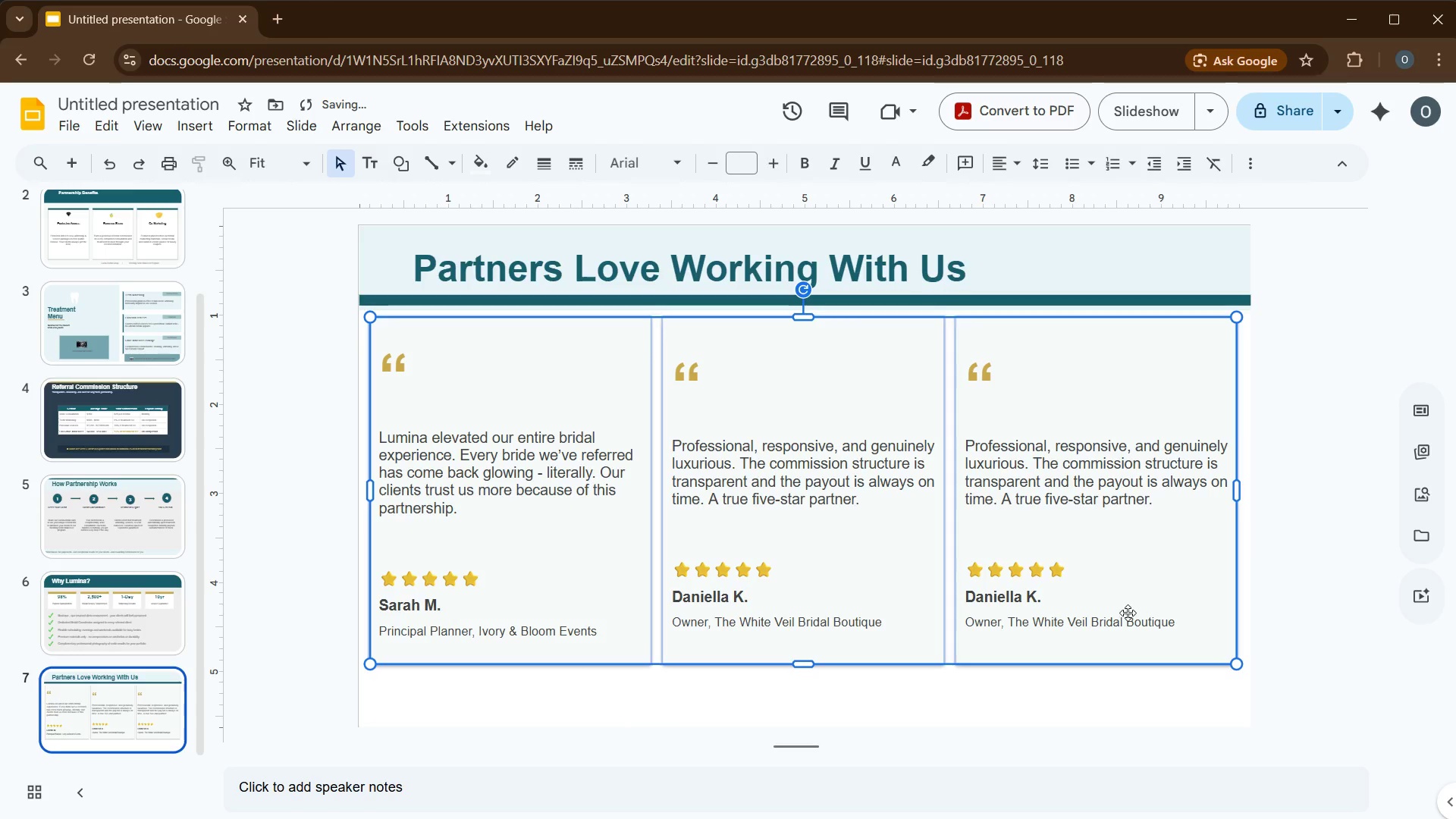 
left_click([1127, 613])
 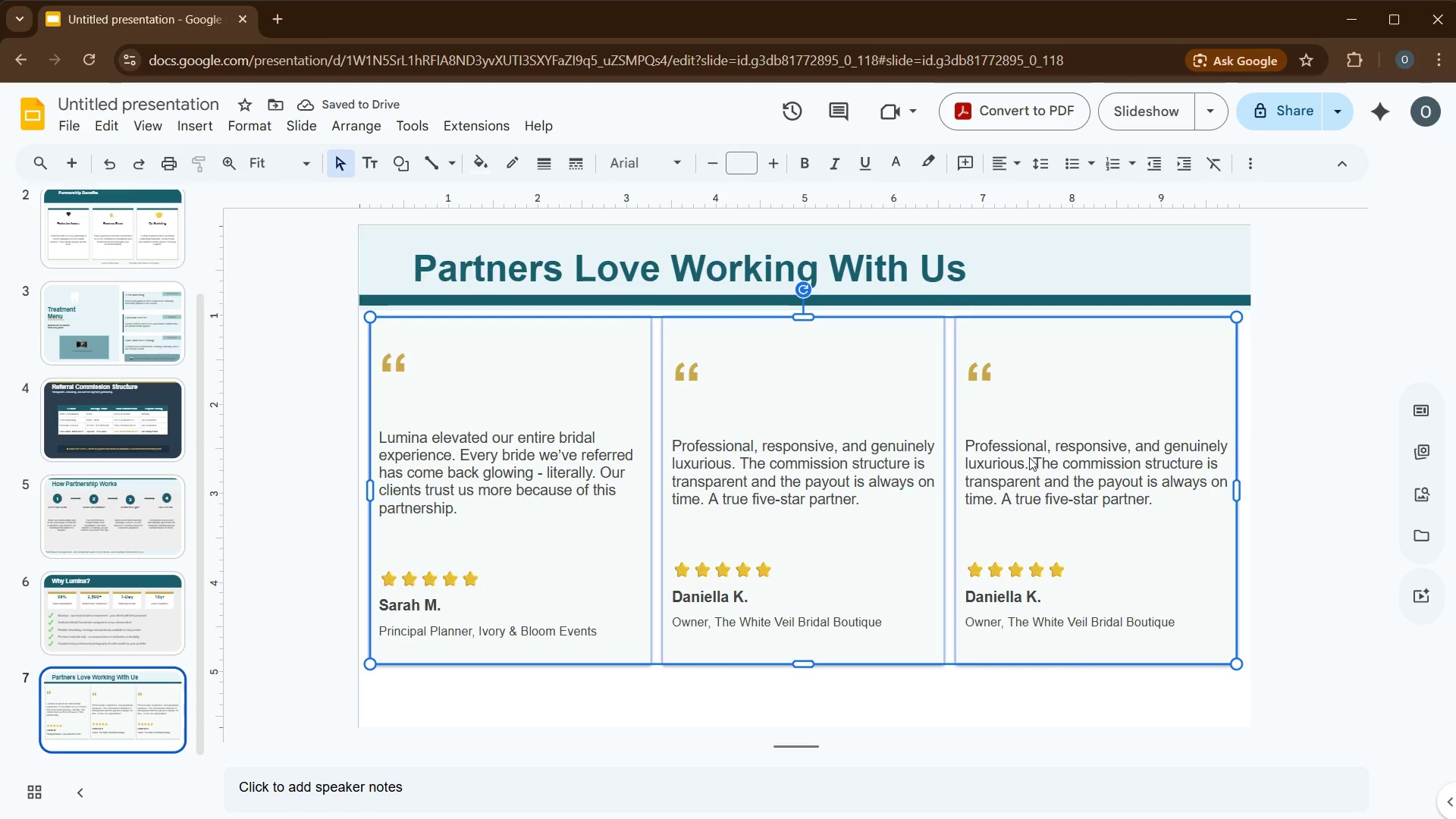 
left_click([968, 443])
 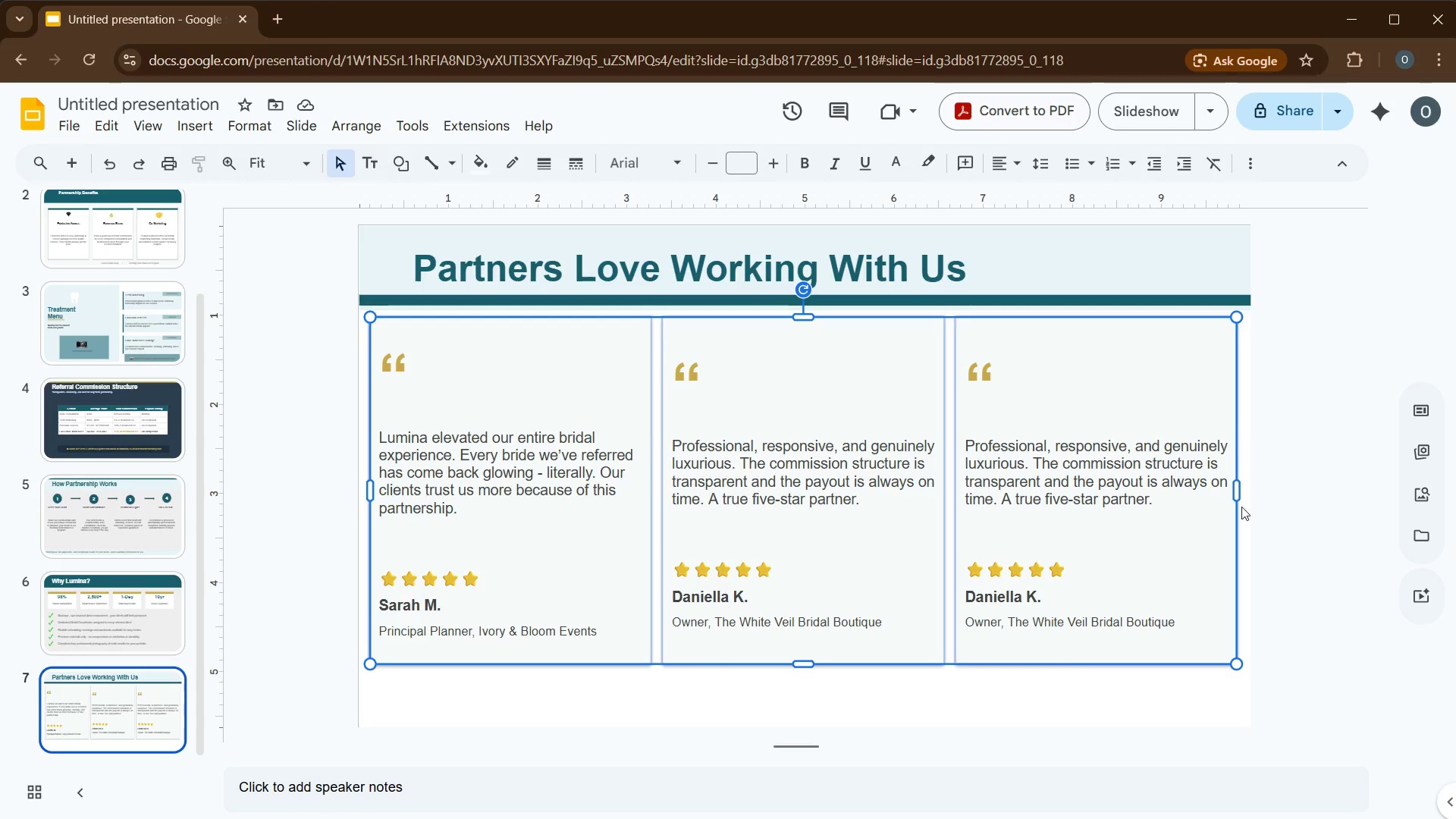 
left_click([1313, 484])
 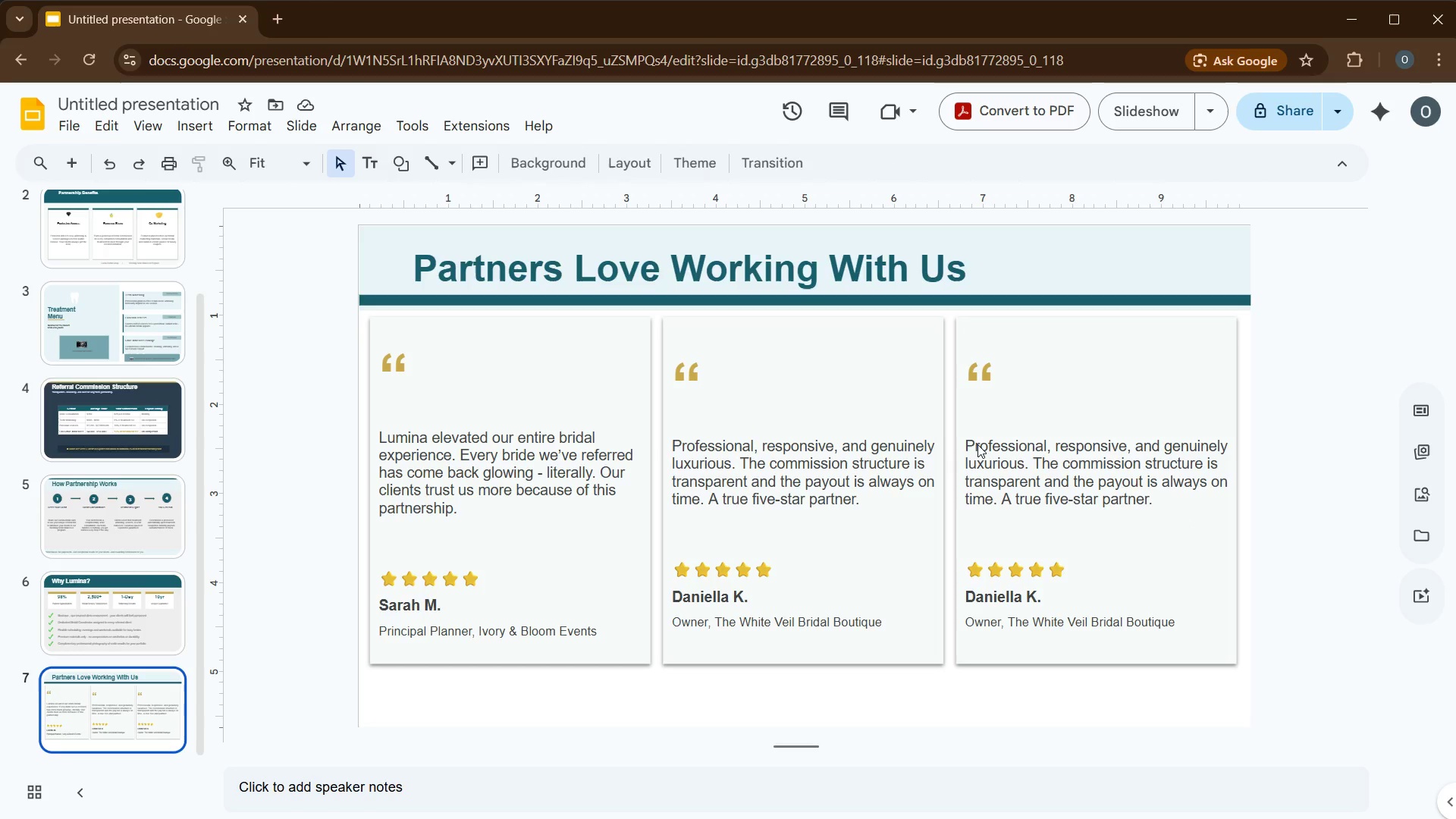 
left_click([973, 442])
 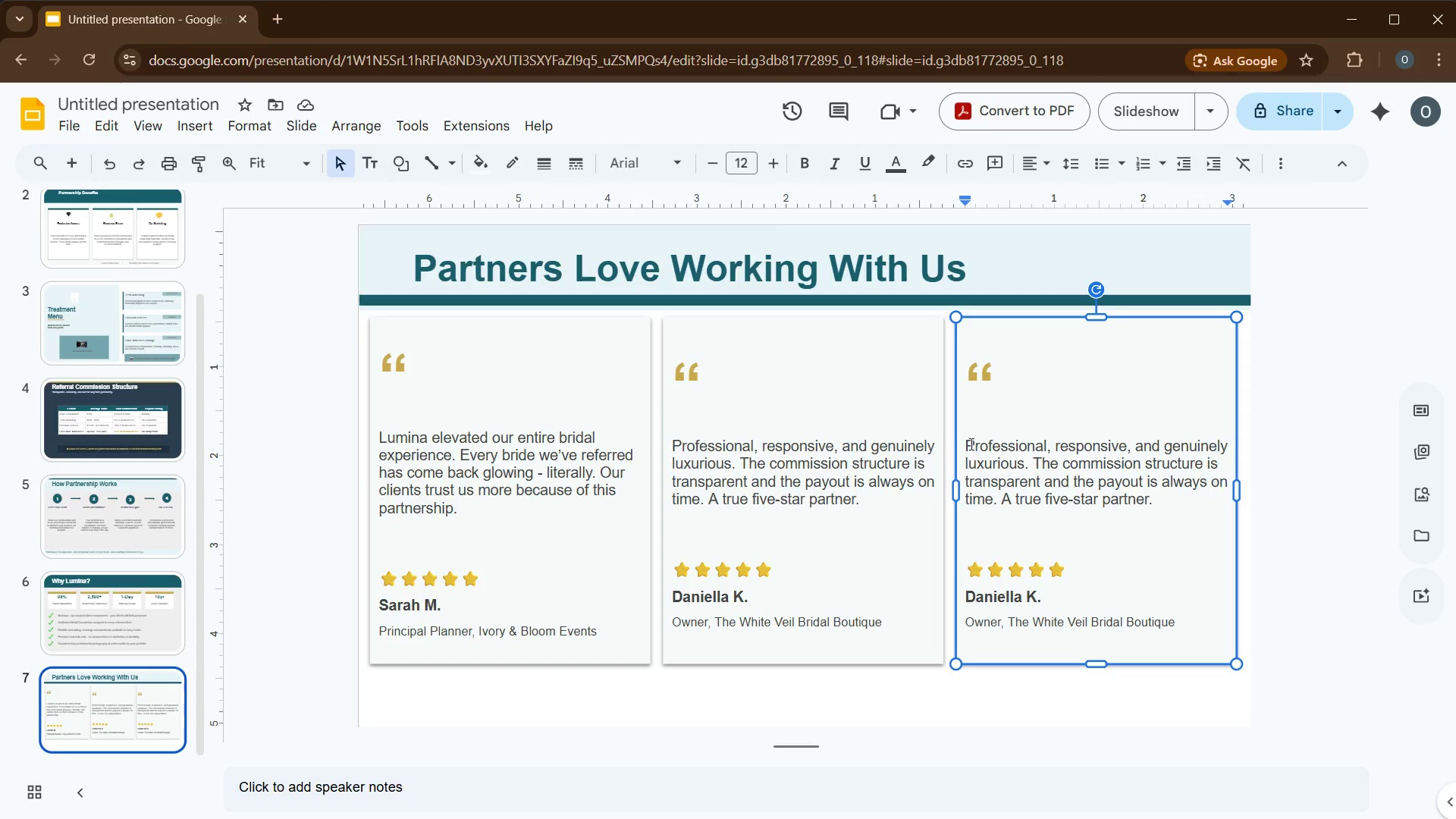 
left_click_drag(start_coordinate=[968, 443], to_coordinate=[1150, 496])
 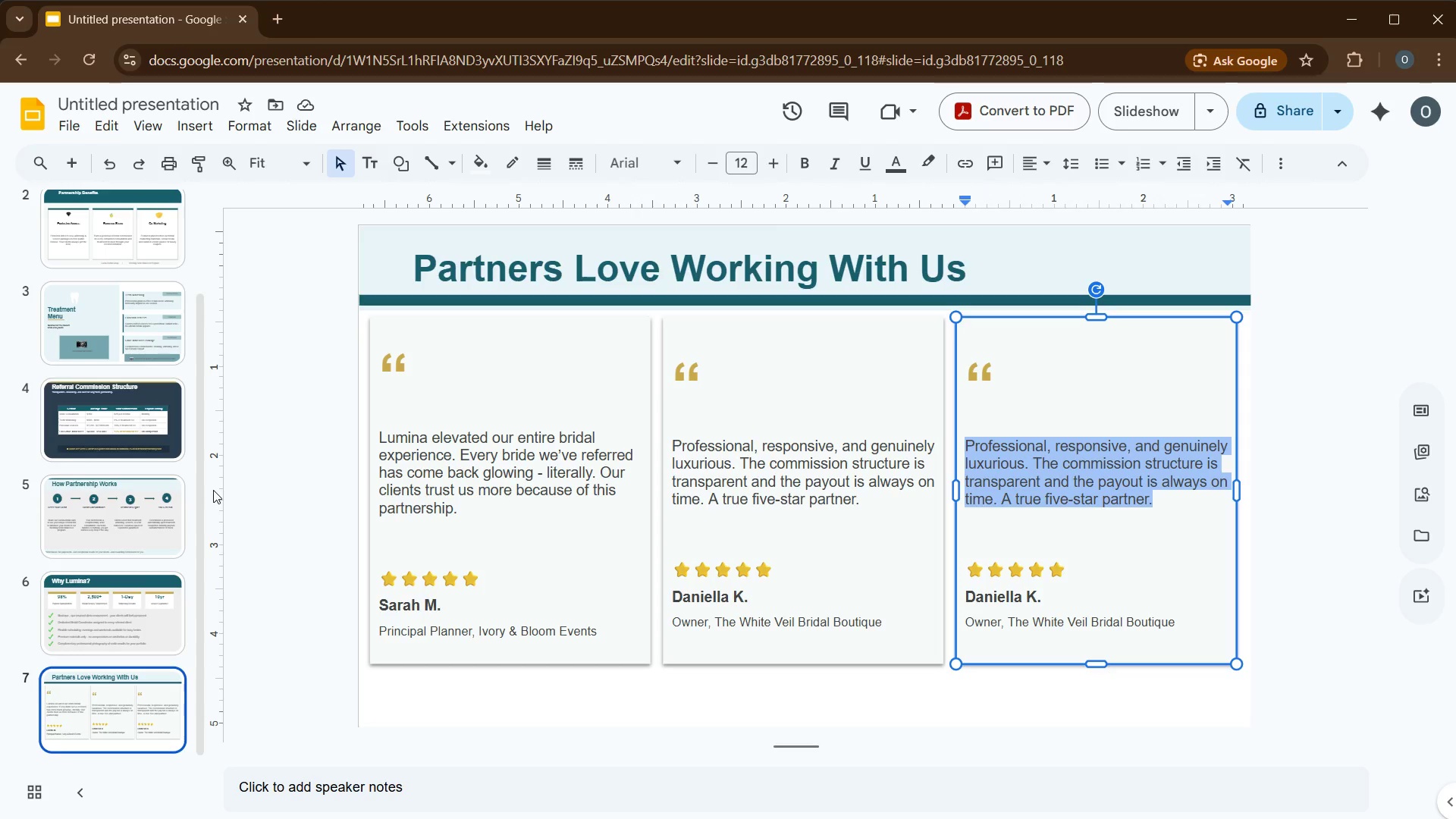 
type(my couples consistently mention their Lumina experience as one of their top wedding memories,)
key(Backspace)
type(. the team treats every patient like a VIP.)
 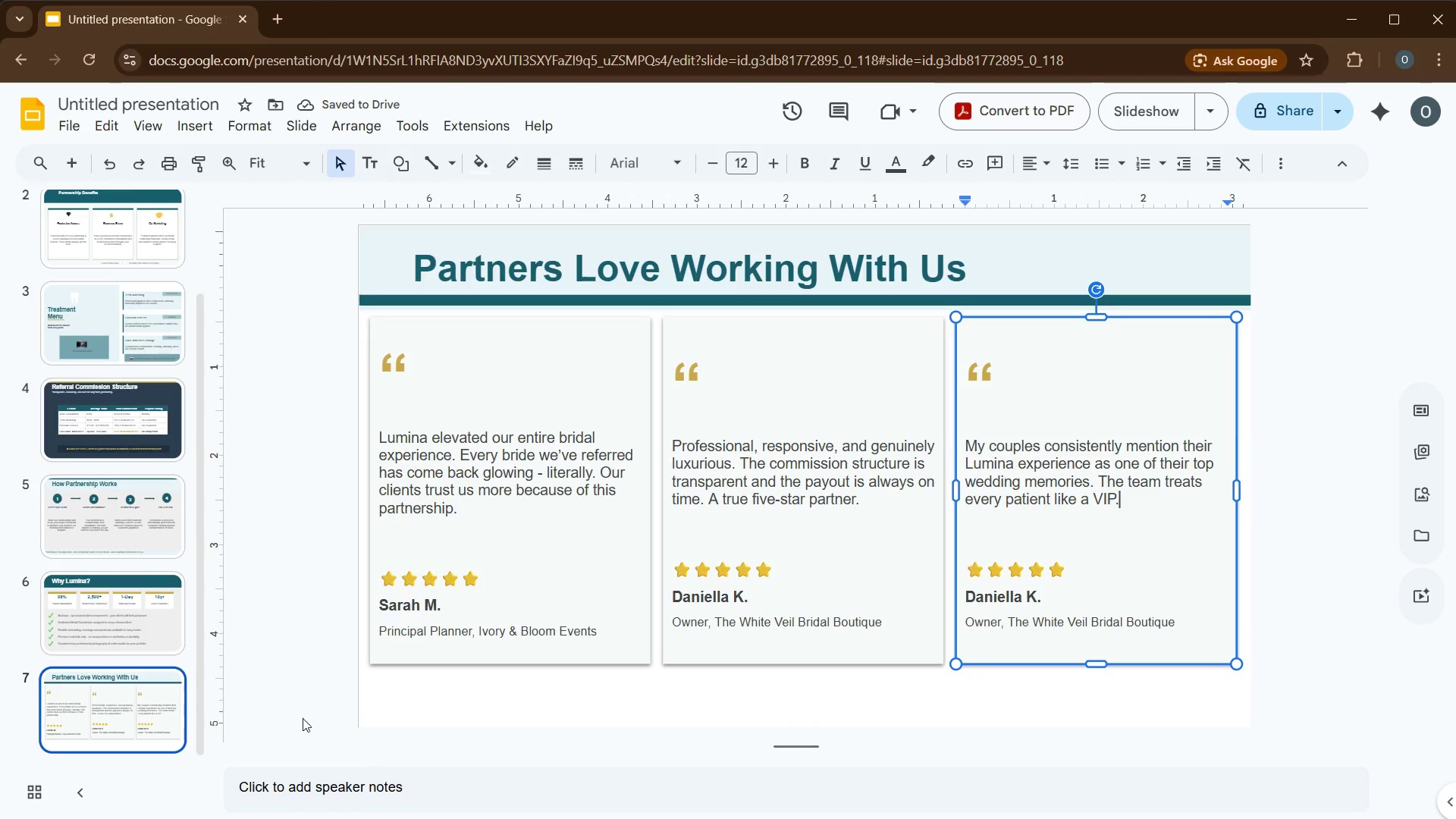 
wait(8.38)
 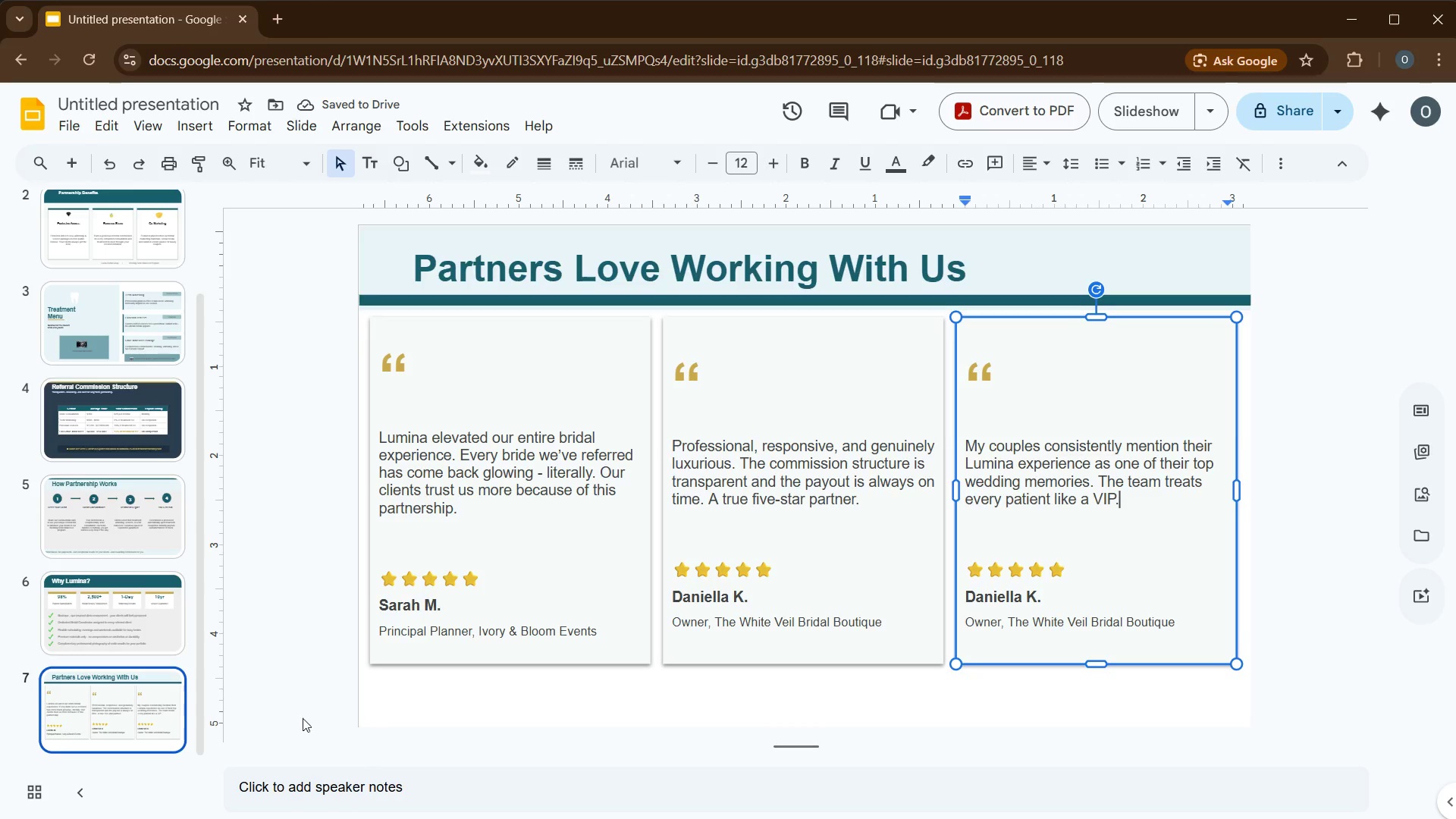 
double_click([977, 599])
 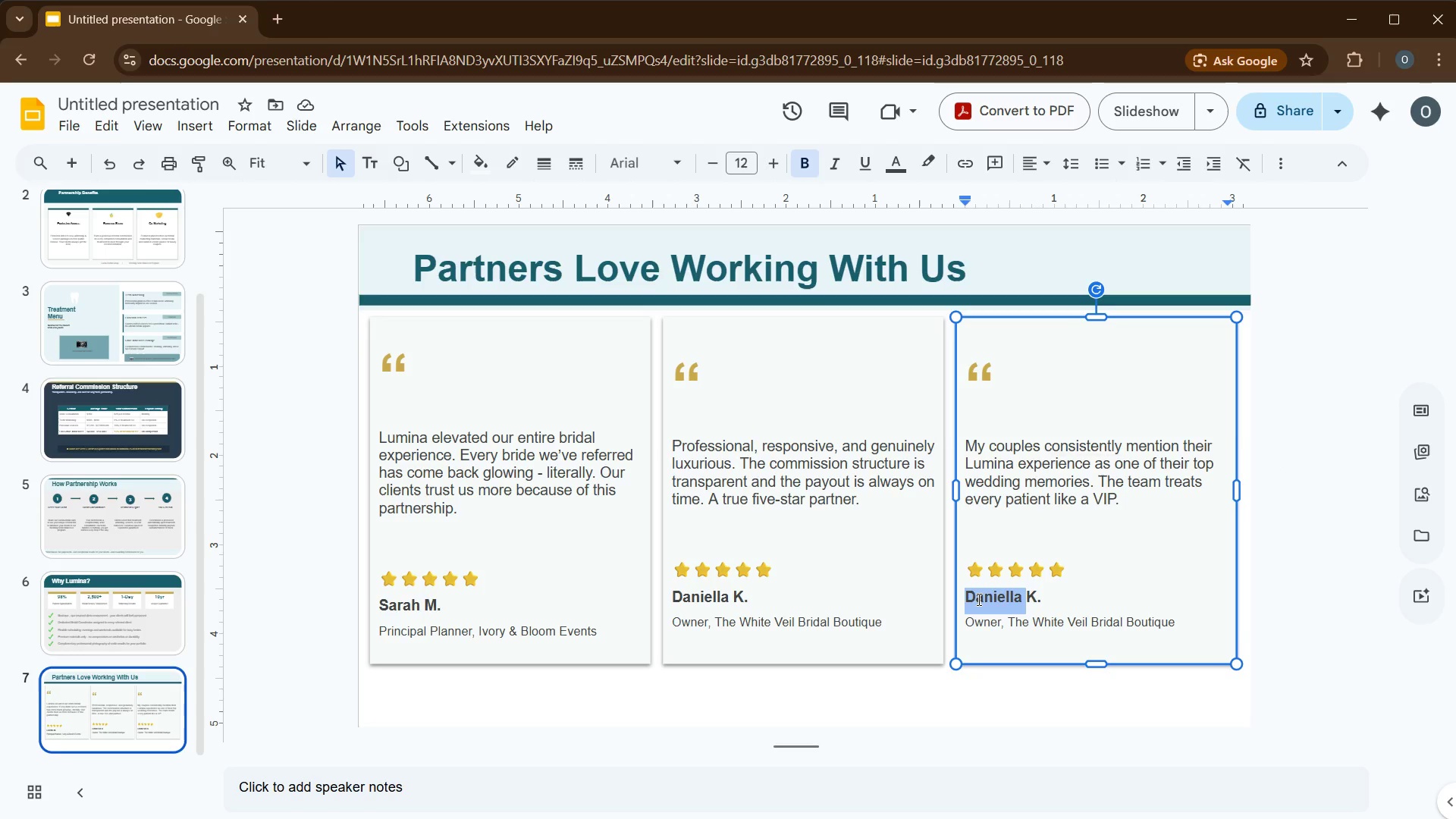 
type(Marcus T. [End])
key(Backspace)
key(Backspace)
key(Backspace)
 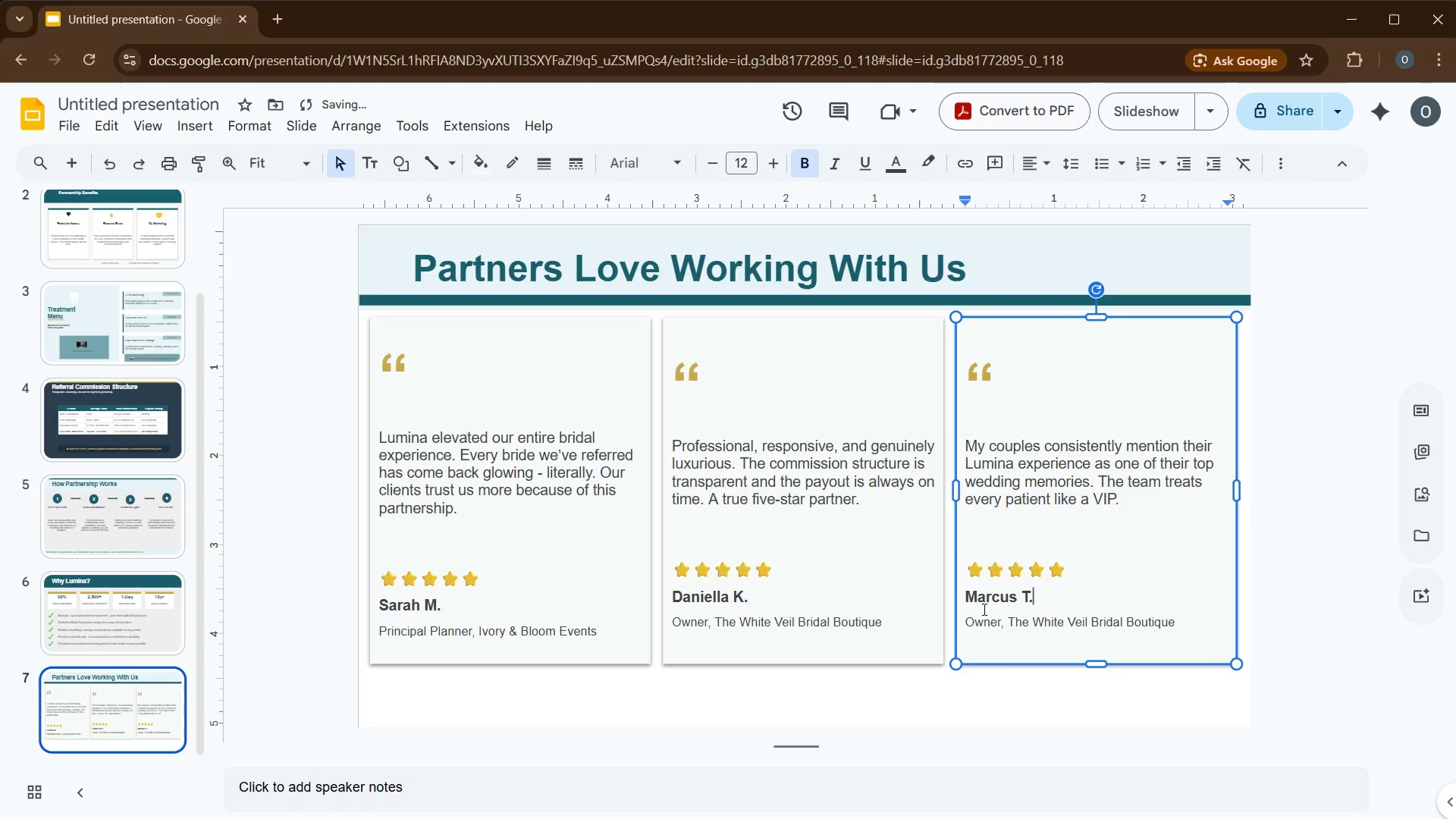 
double_click([981, 624])
 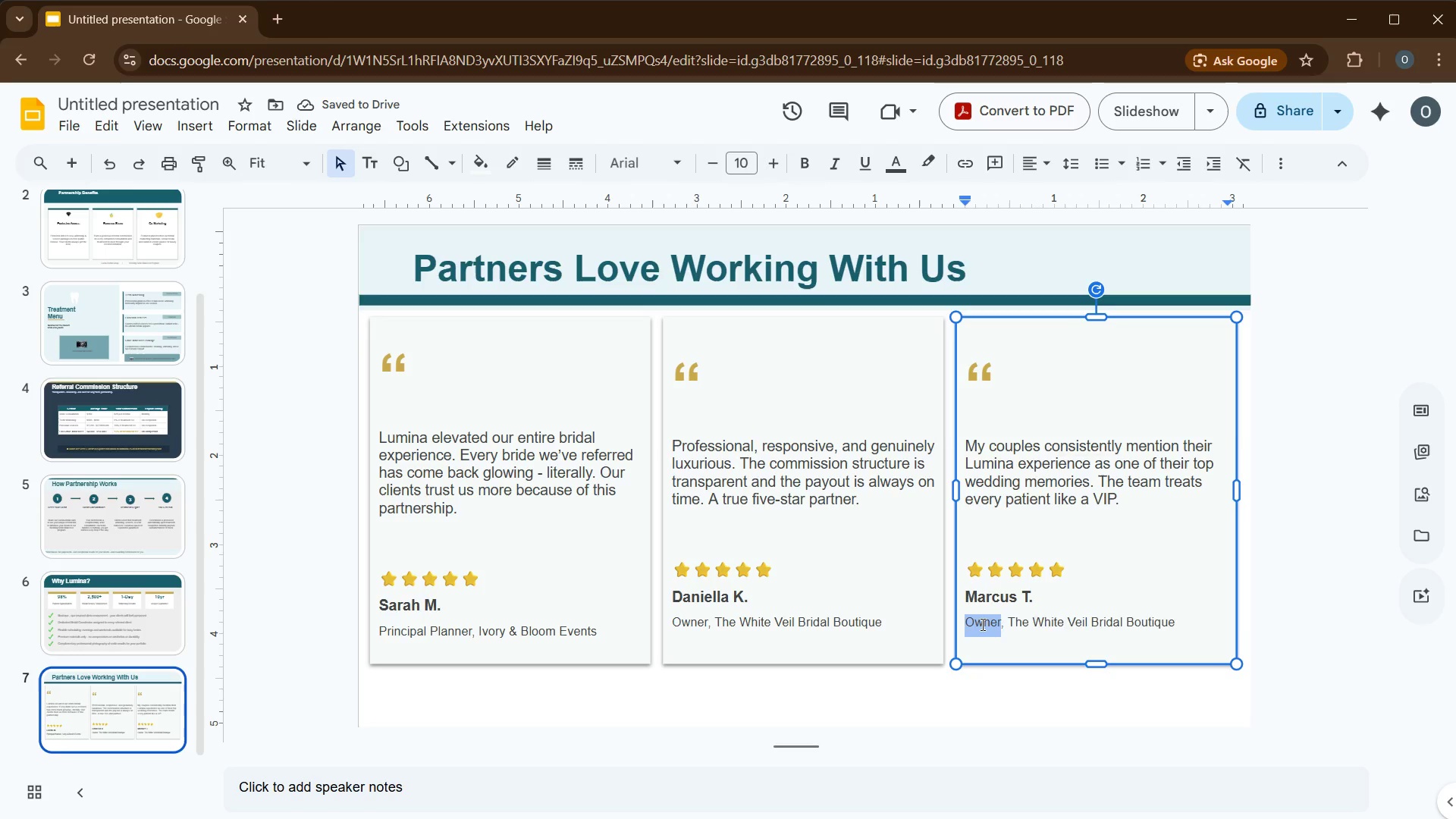 
triple_click([981, 624])
 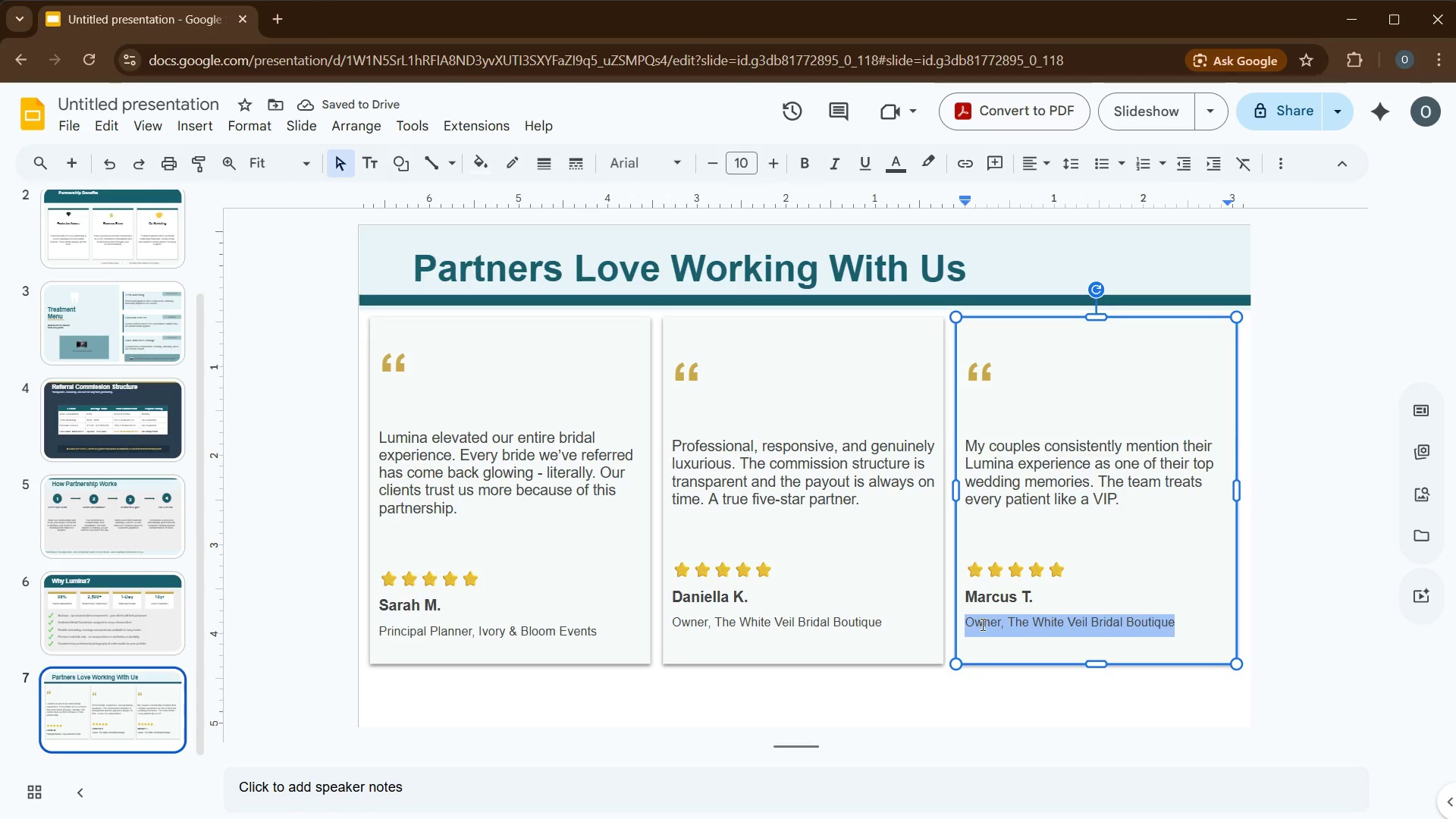 
type(Senior Wedding Coordinator, Grand Events Co.)
 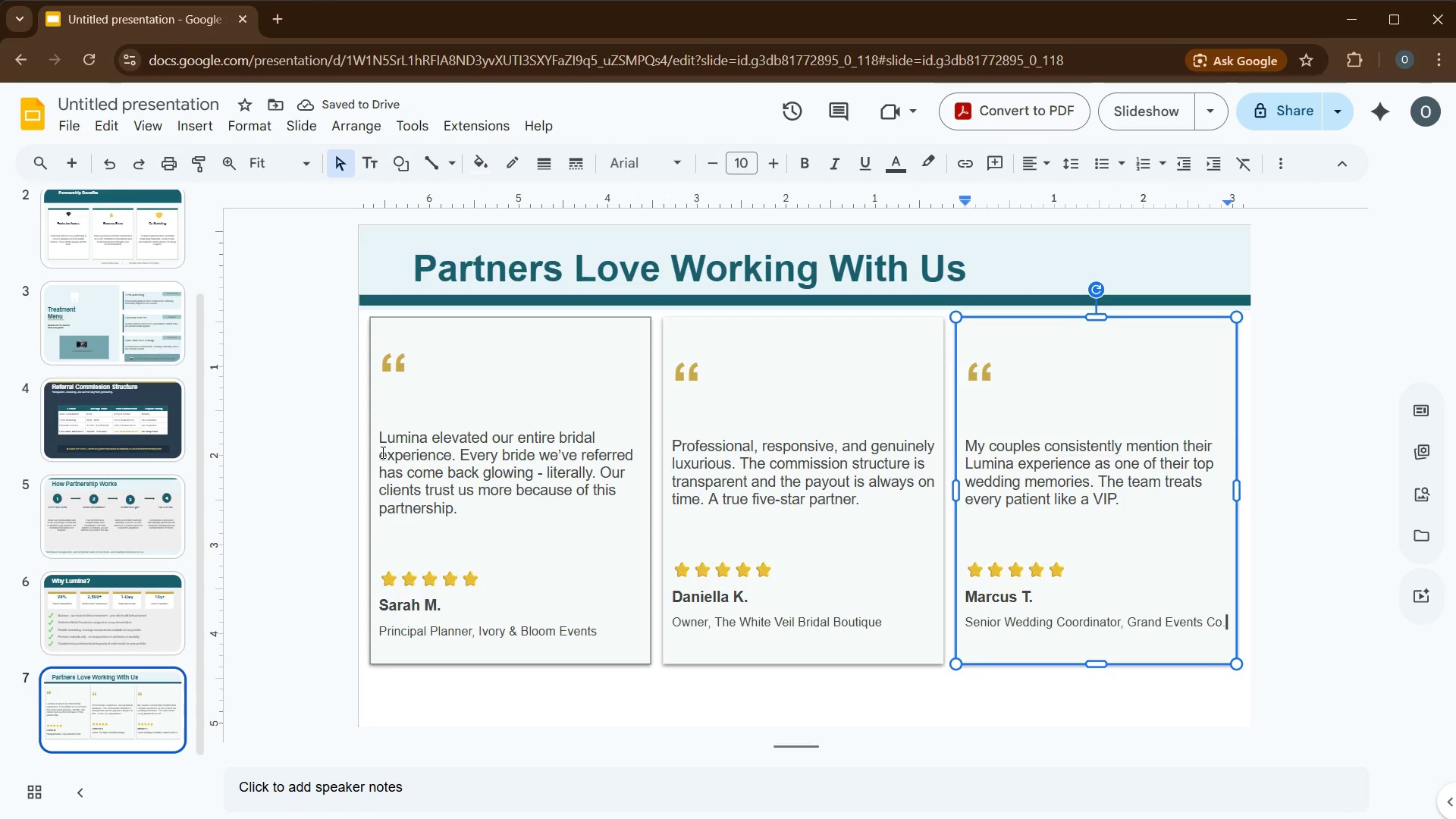 
left_click_drag(start_coordinate=[383, 440], to_coordinate=[454, 486])
 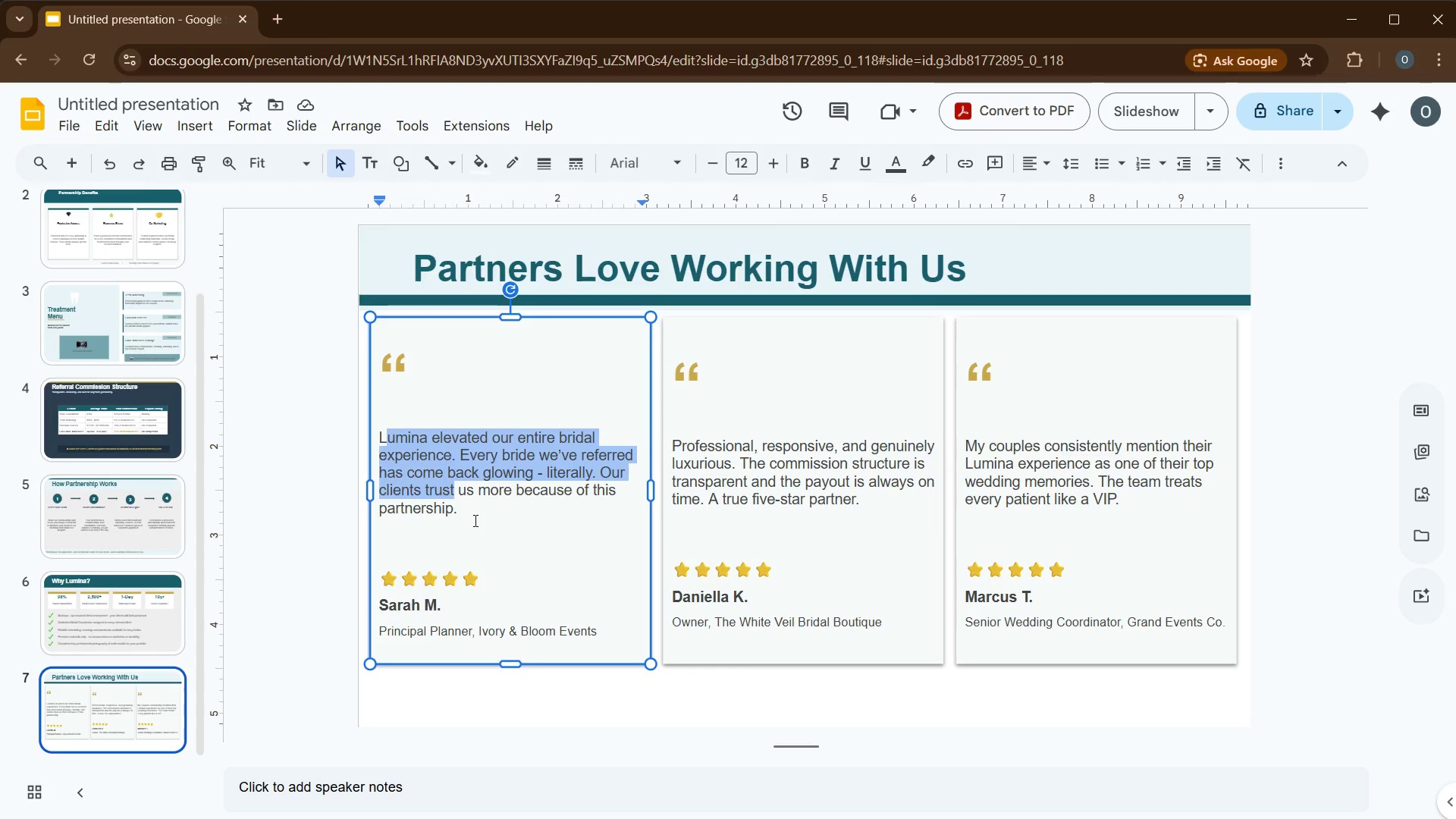 
left_click_drag(start_coordinate=[475, 519], to_coordinate=[374, 428])
 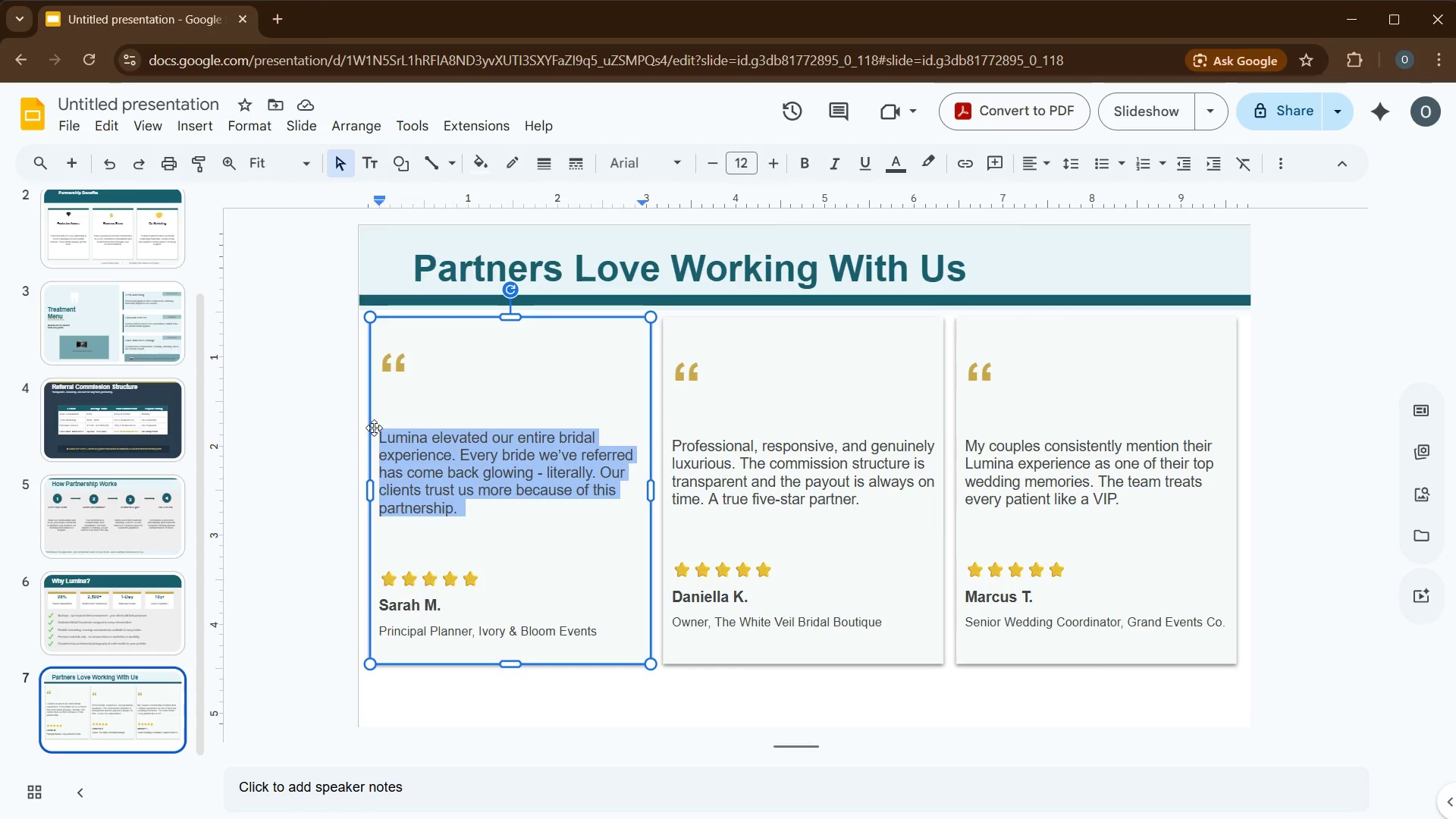 
key(Control+I)
 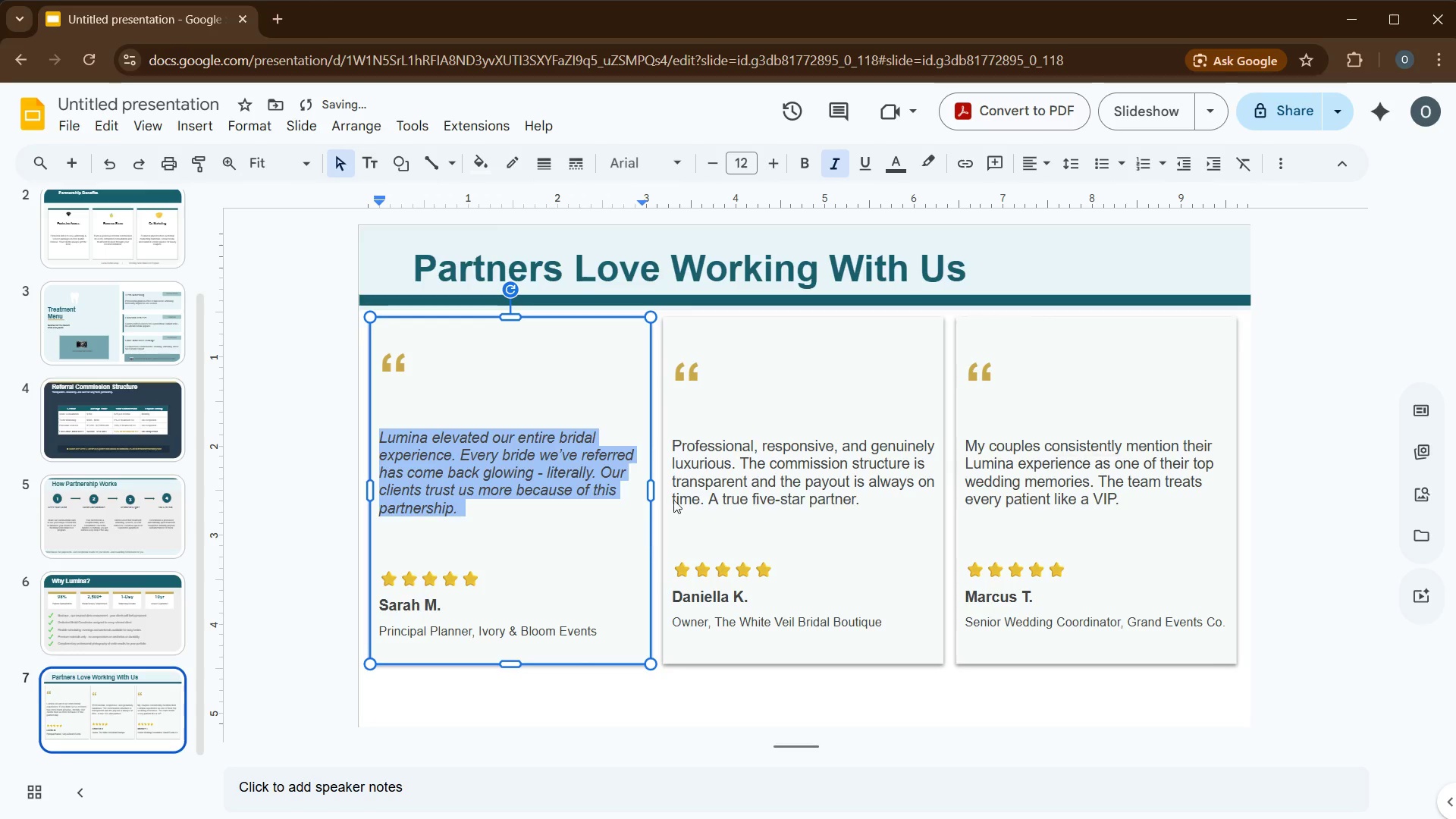 
left_click([702, 441])
 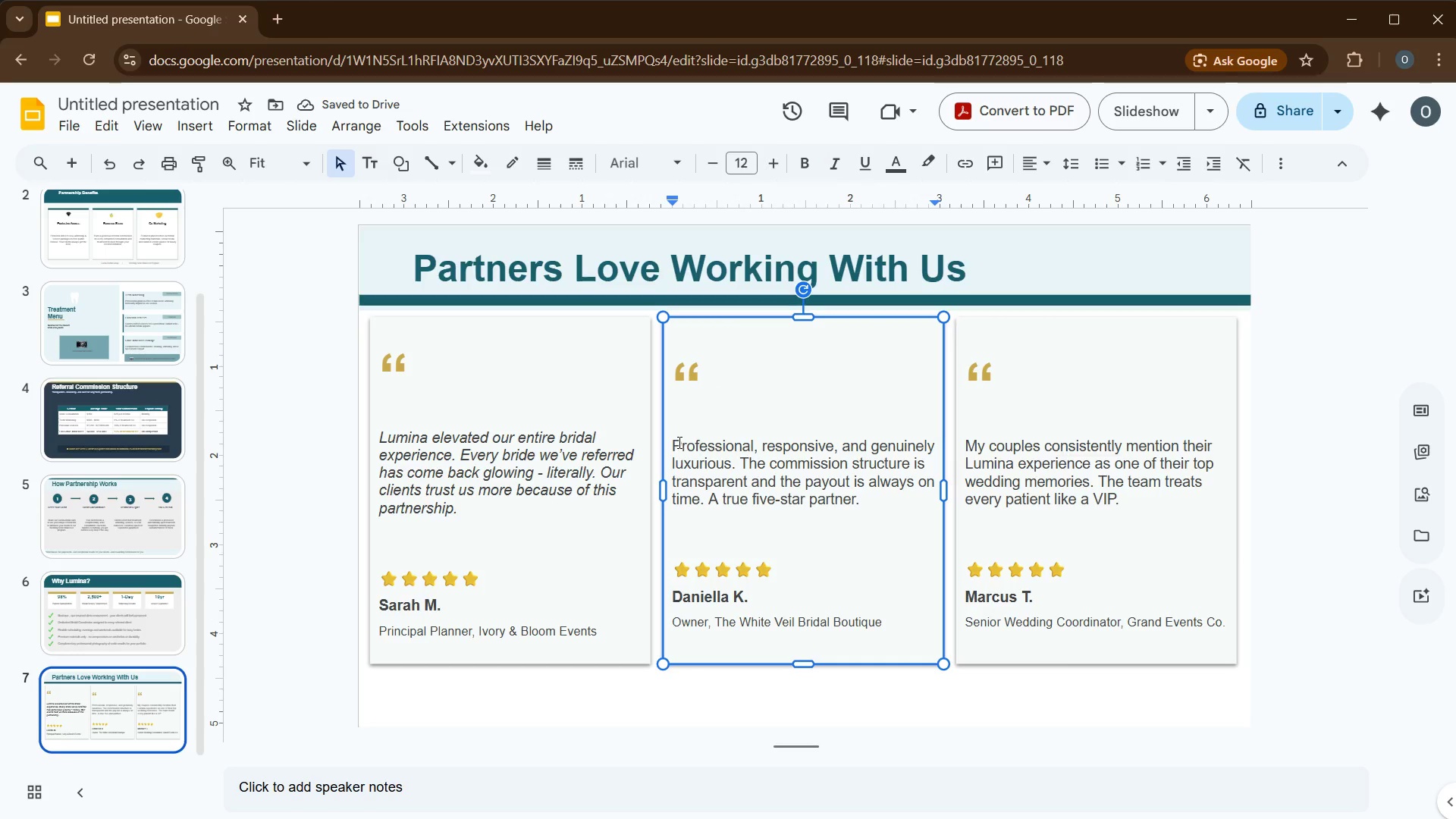 
left_click_drag(start_coordinate=[678, 442], to_coordinate=[695, 453])
 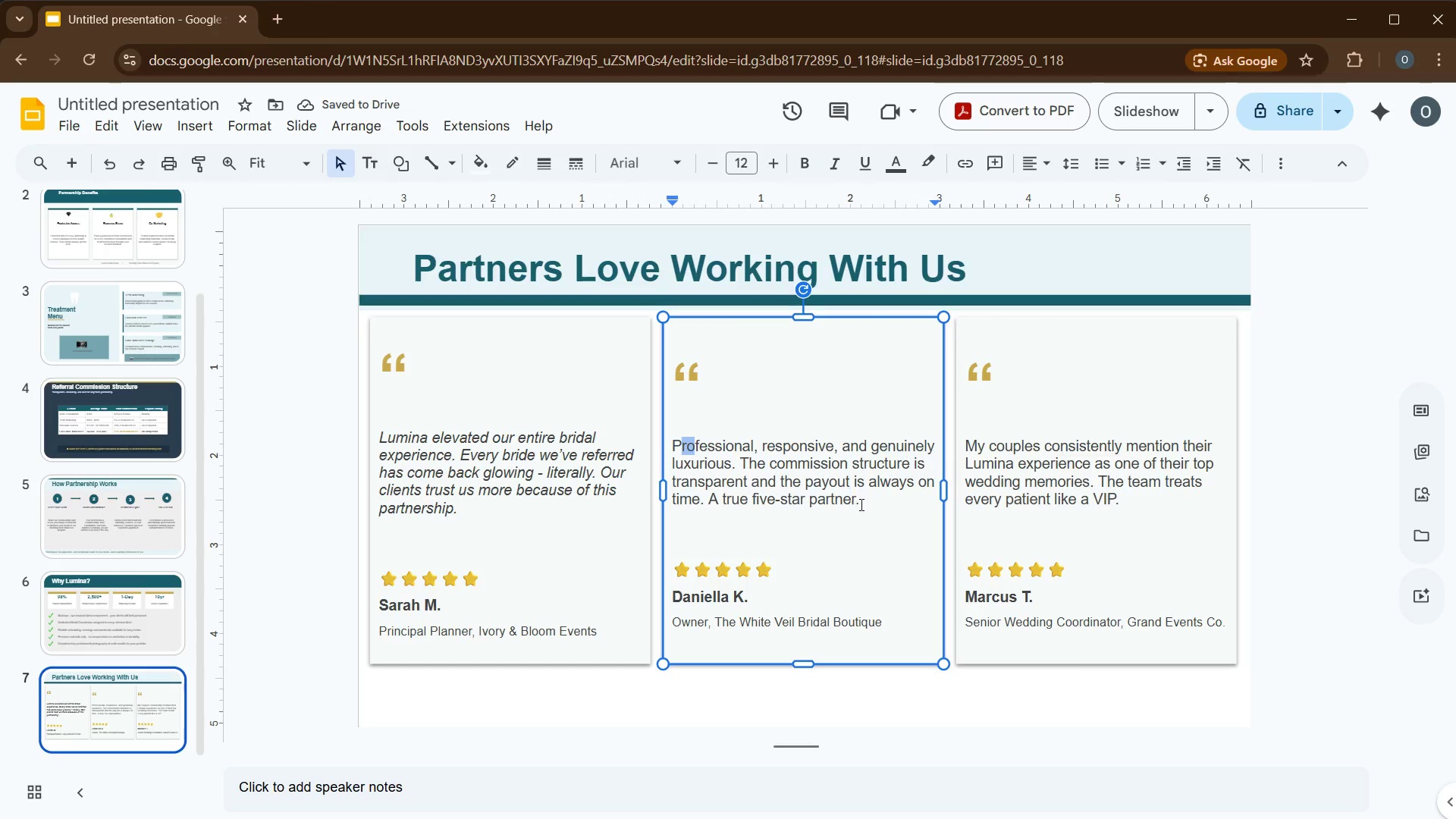 
left_click_drag(start_coordinate=[862, 507], to_coordinate=[670, 442])
 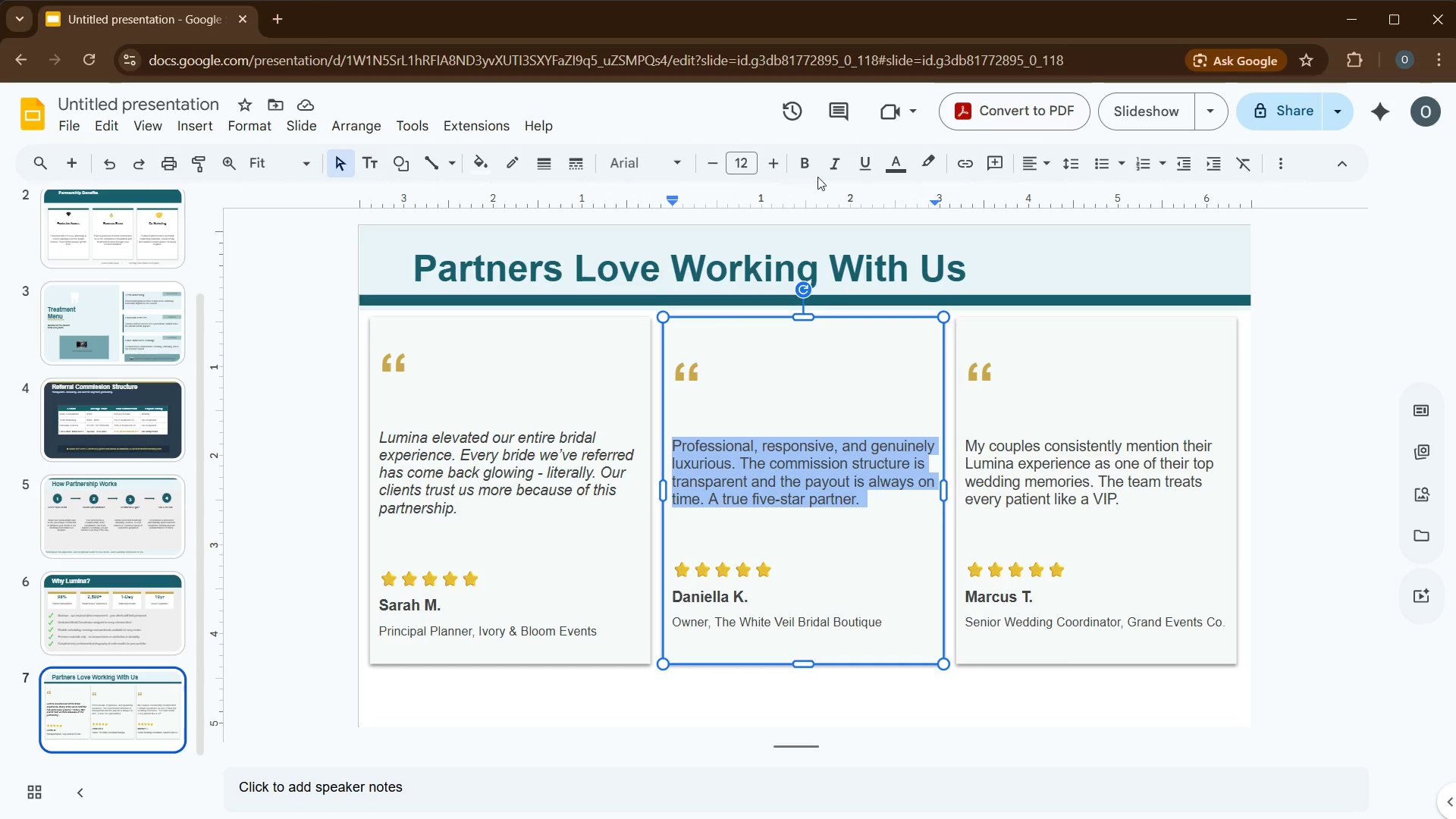 
left_click([829, 160])
 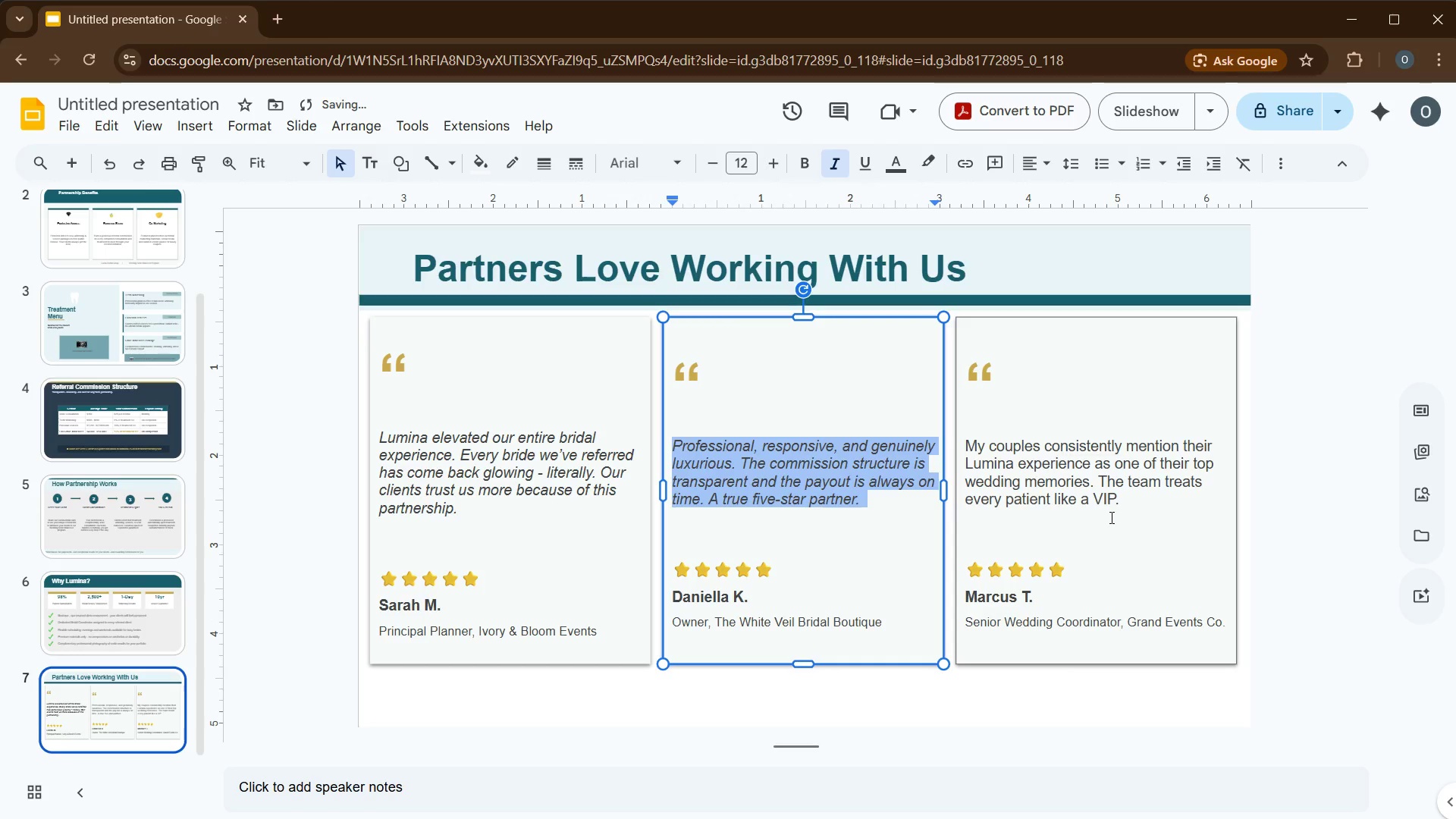 
left_click_drag(start_coordinate=[1118, 509], to_coordinate=[962, 428])
 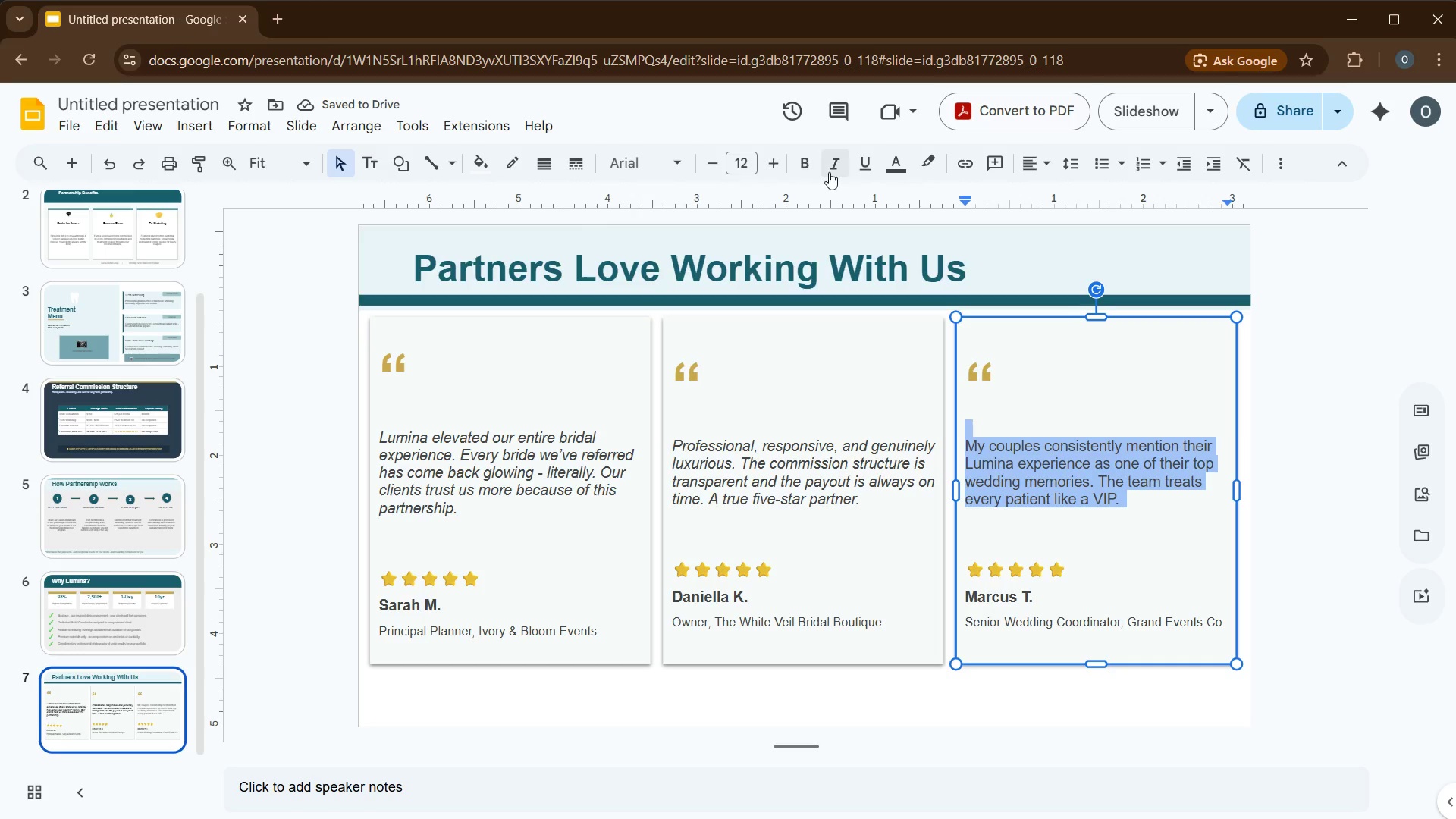 
left_click([833, 172])
 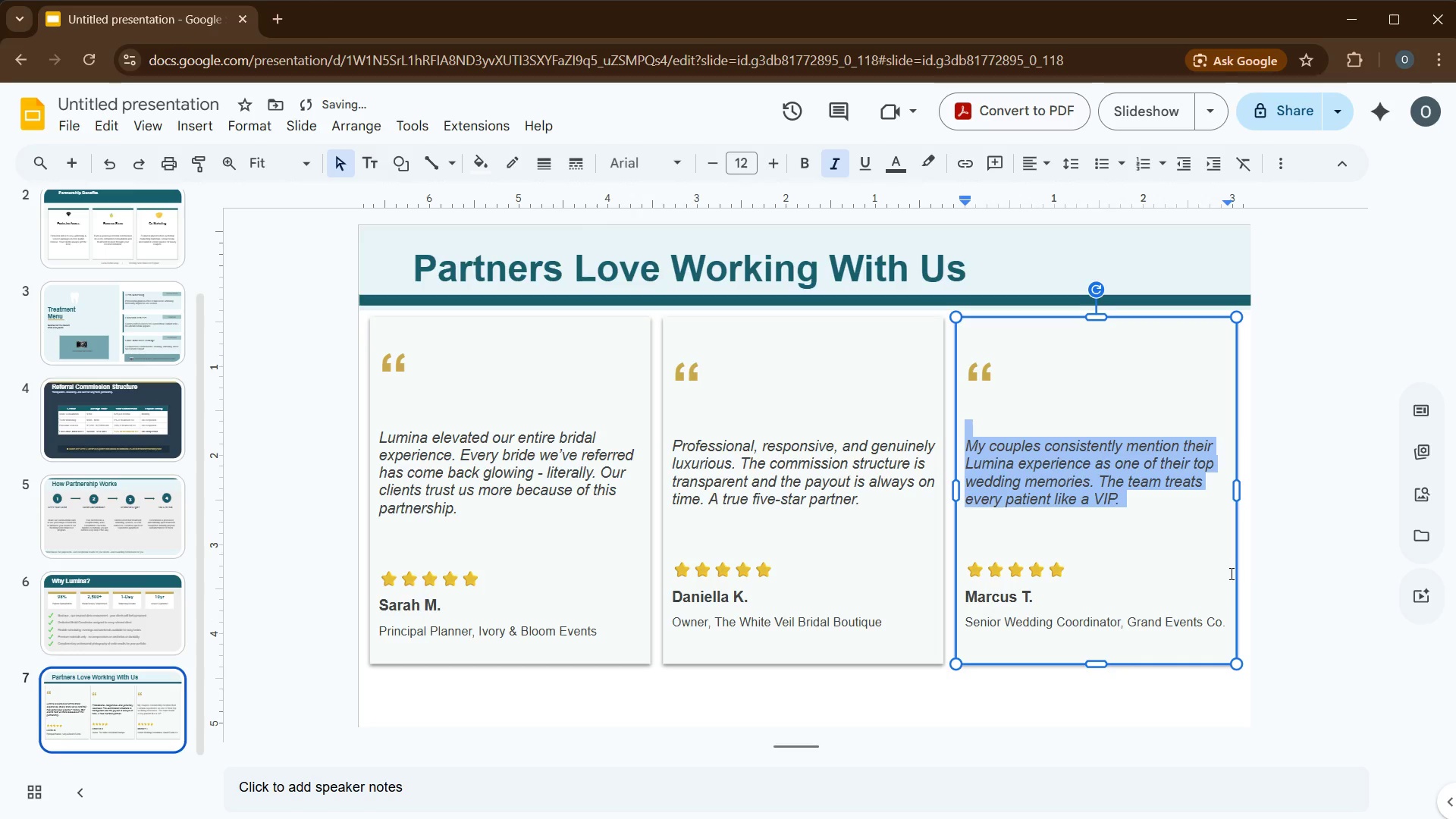 
left_click([1255, 566])
 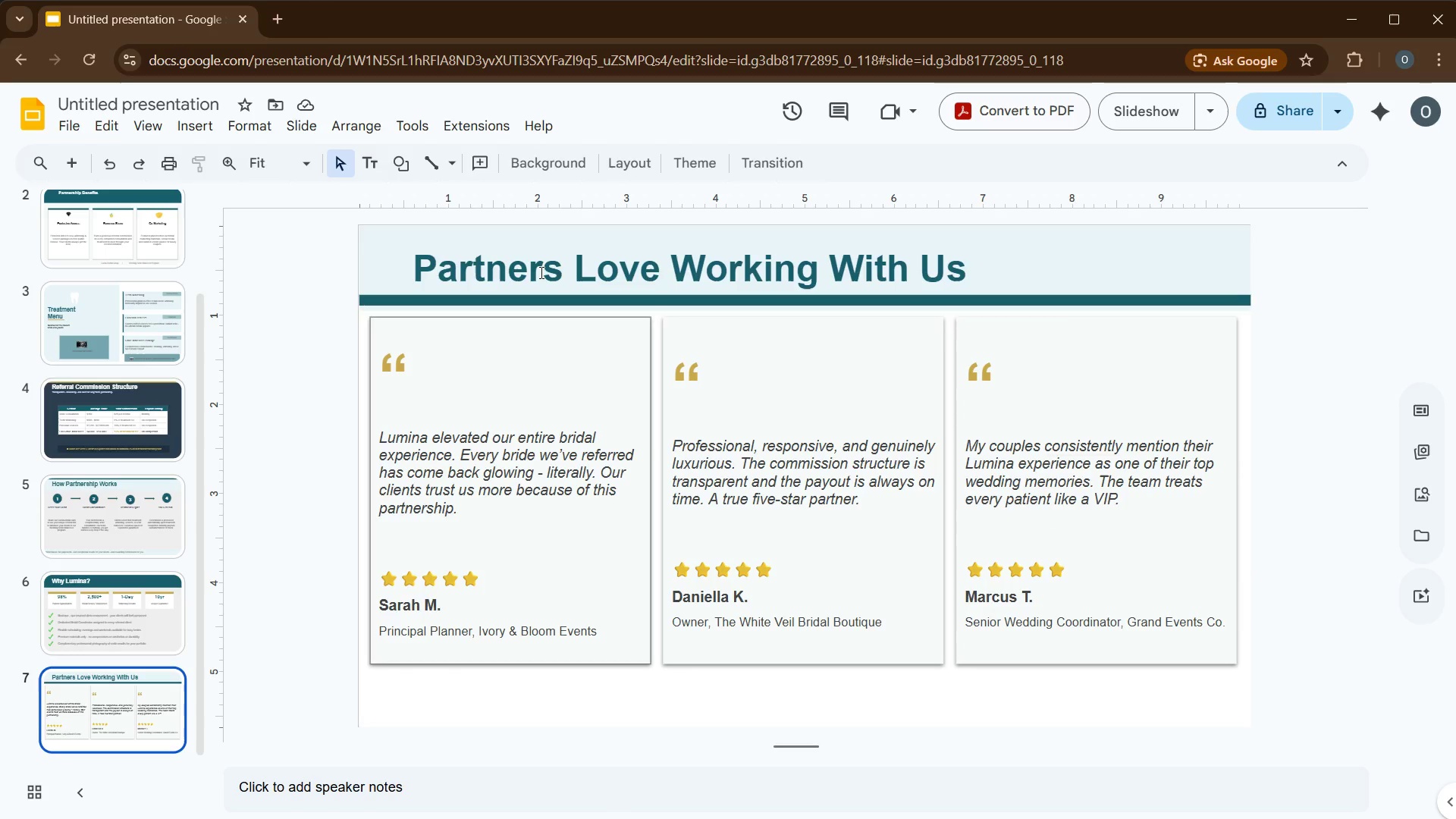 
wait(5.17)
 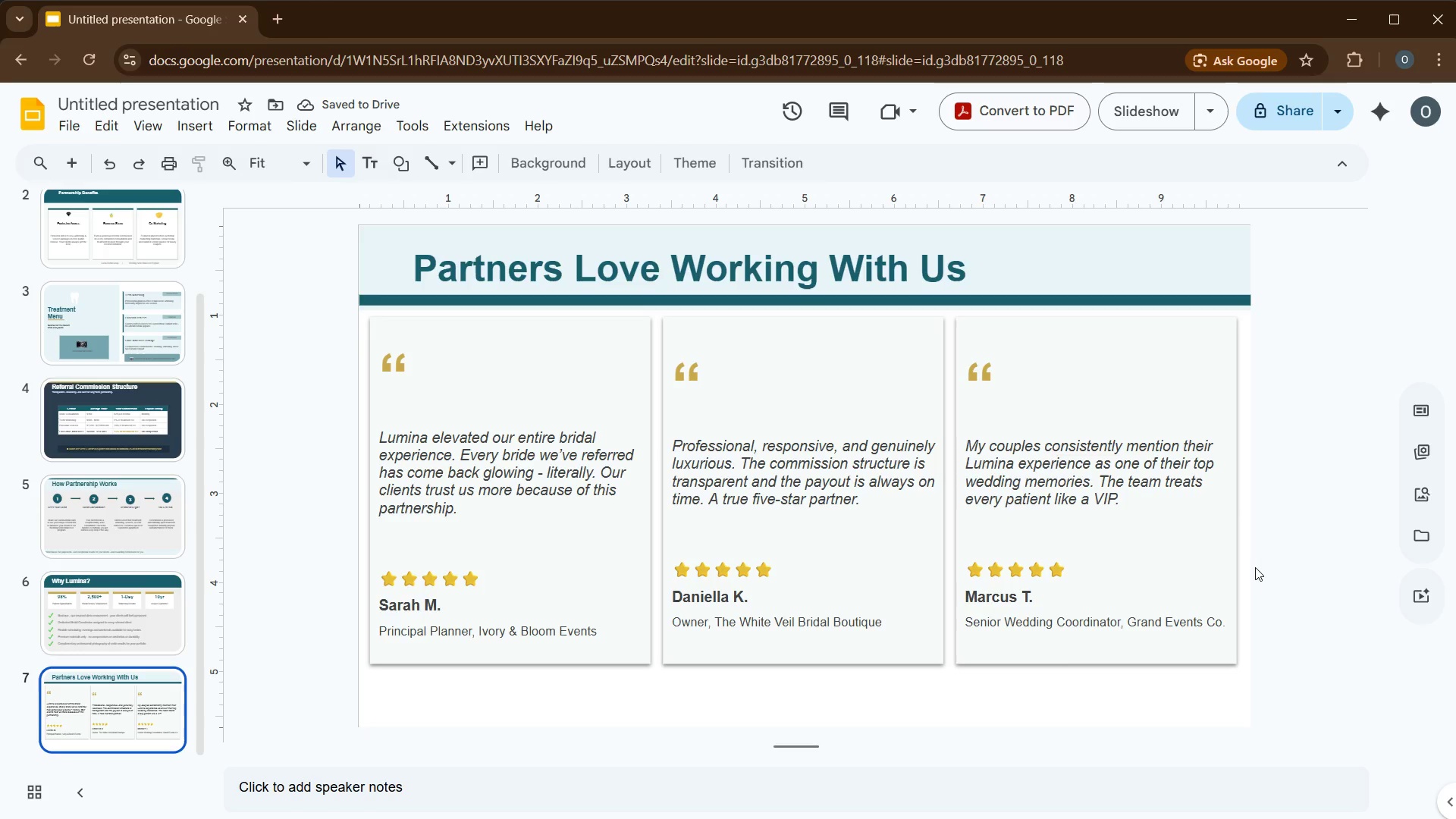 
left_click([74, 162])
 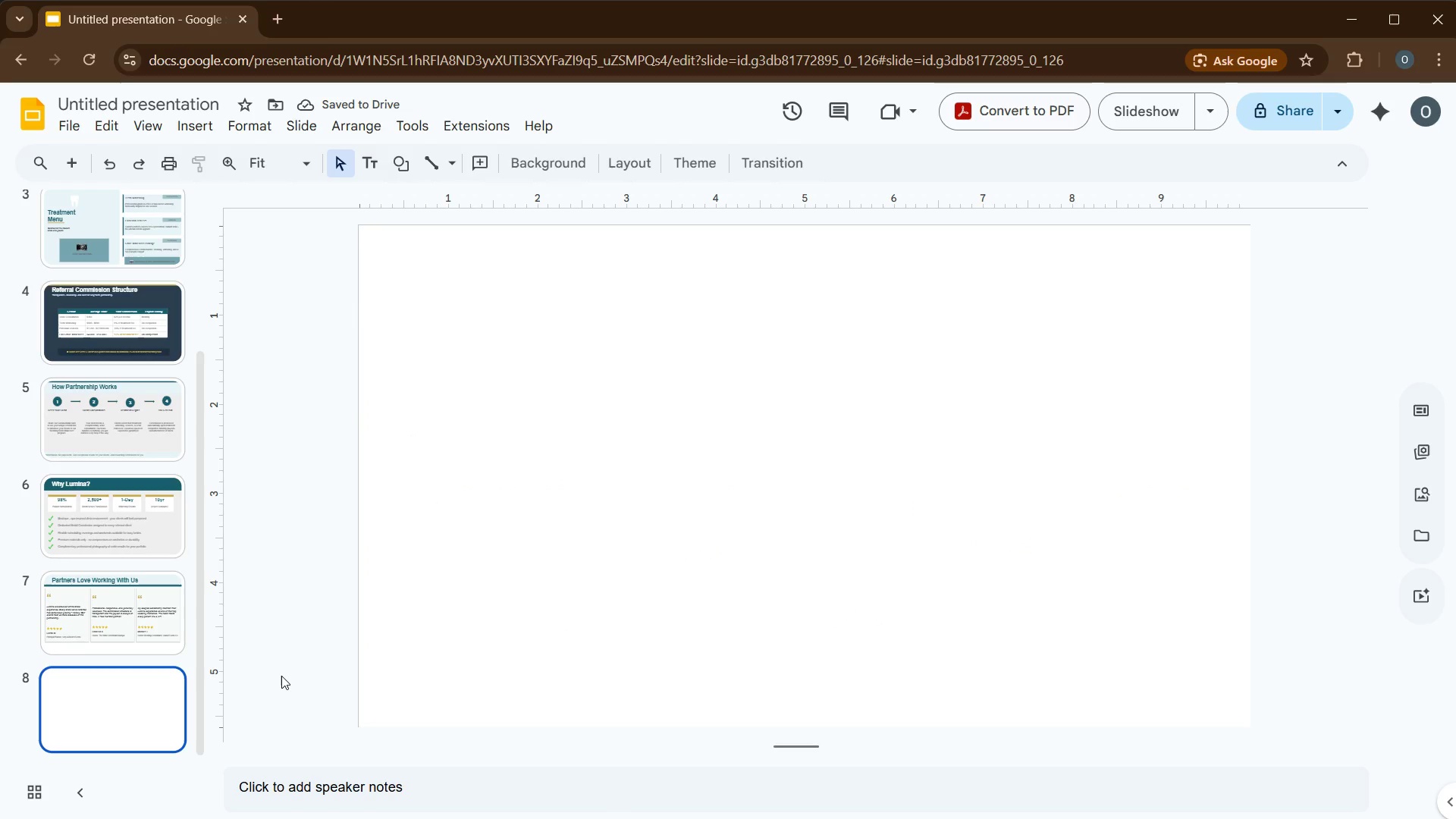 
wait(11.91)
 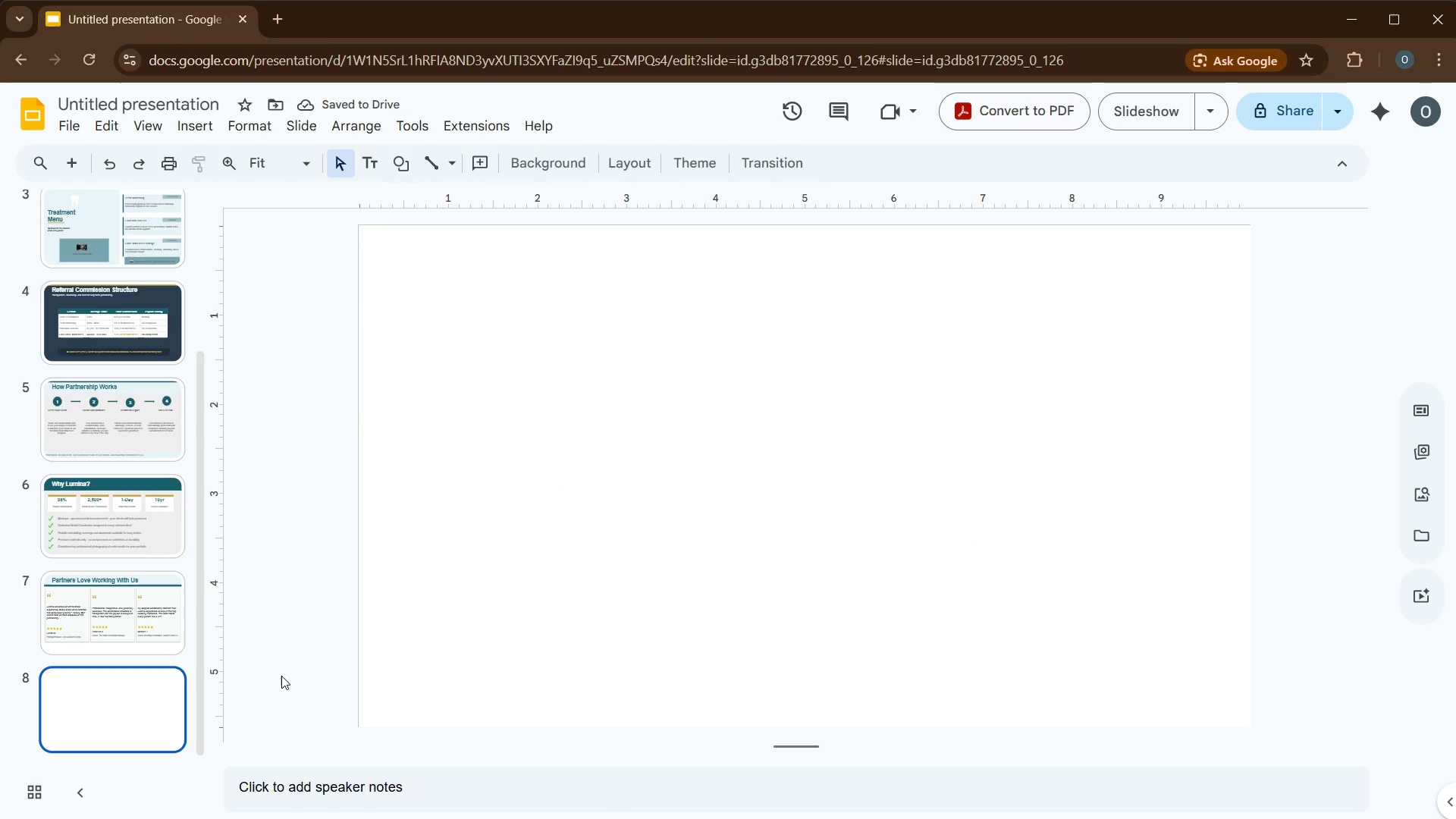 
scroll: coordinate [298, 344], scroll_direction: up, amount: 22.0
 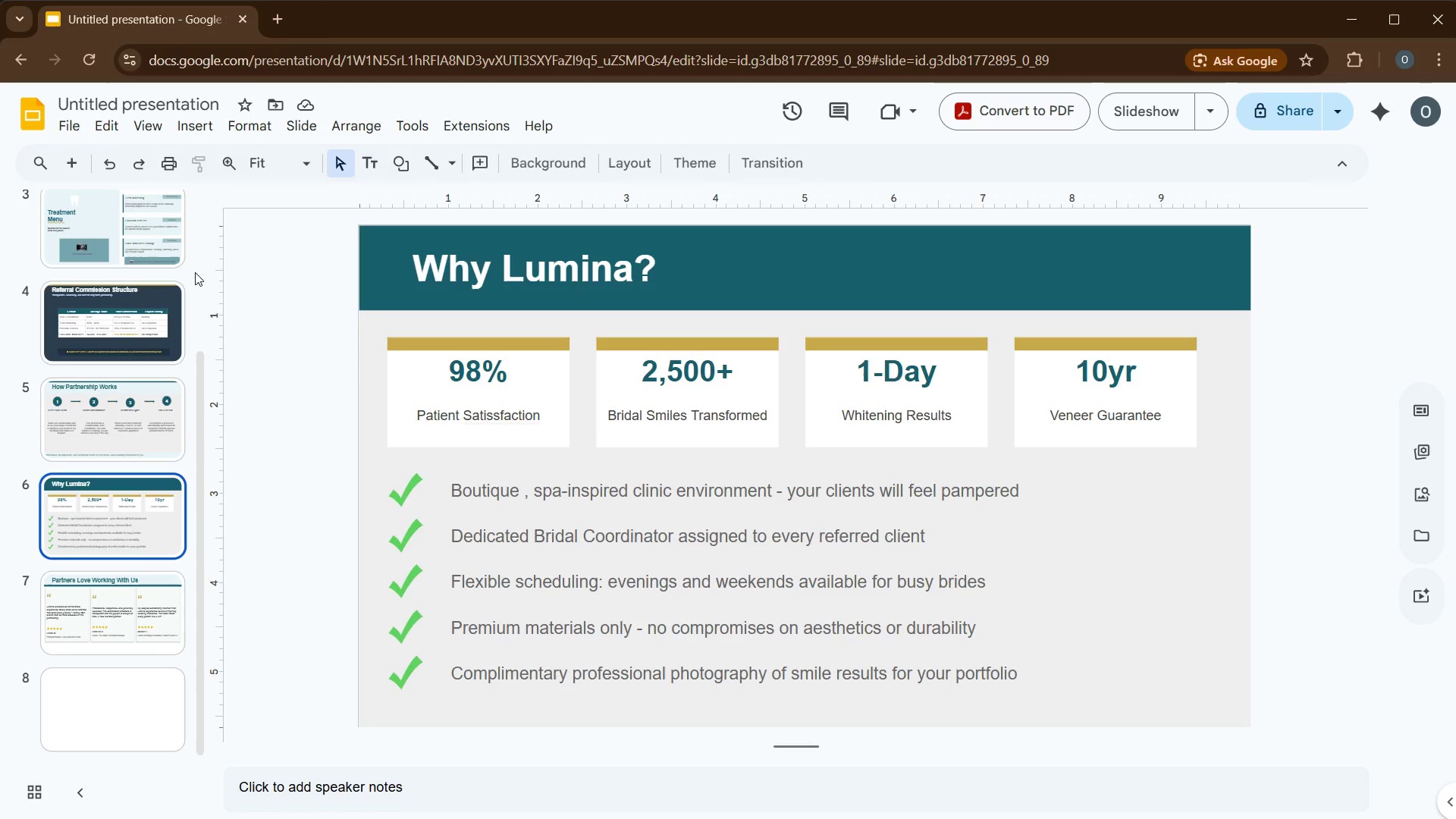 
left_click([150, 244])
 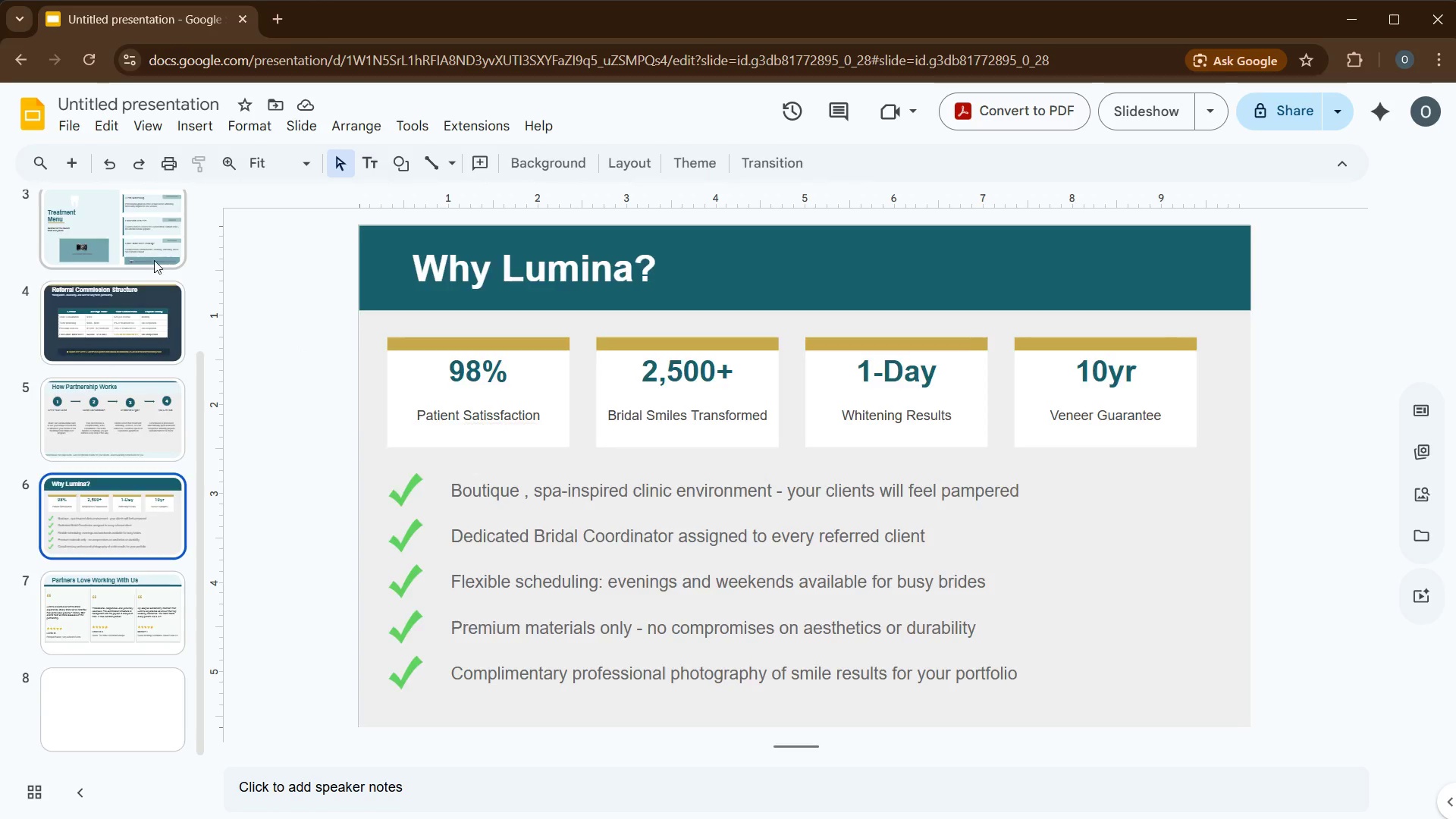 
left_click([160, 265])
 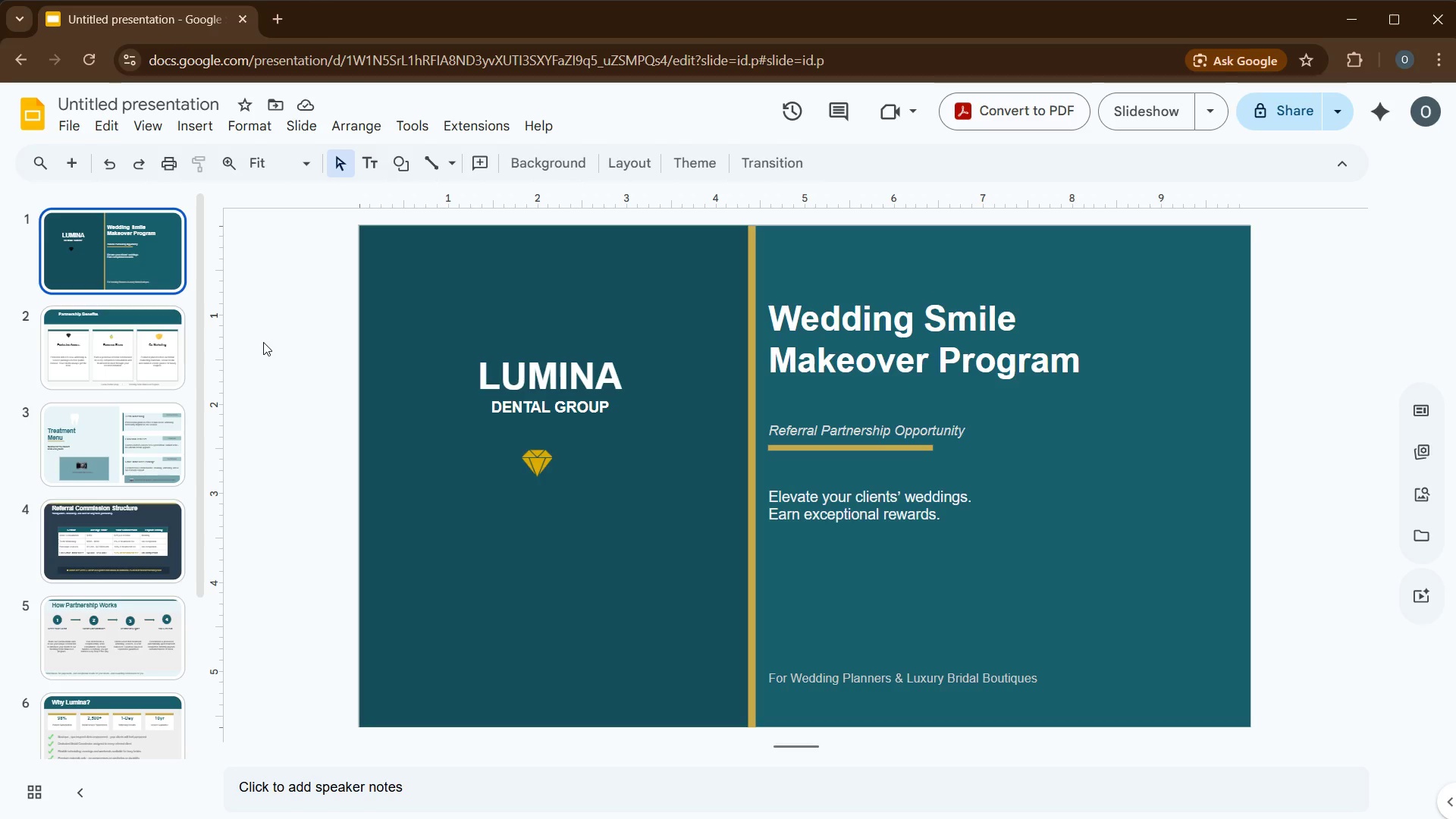 
scroll: coordinate [155, 263], scroll_direction: up, amount: 6.0
 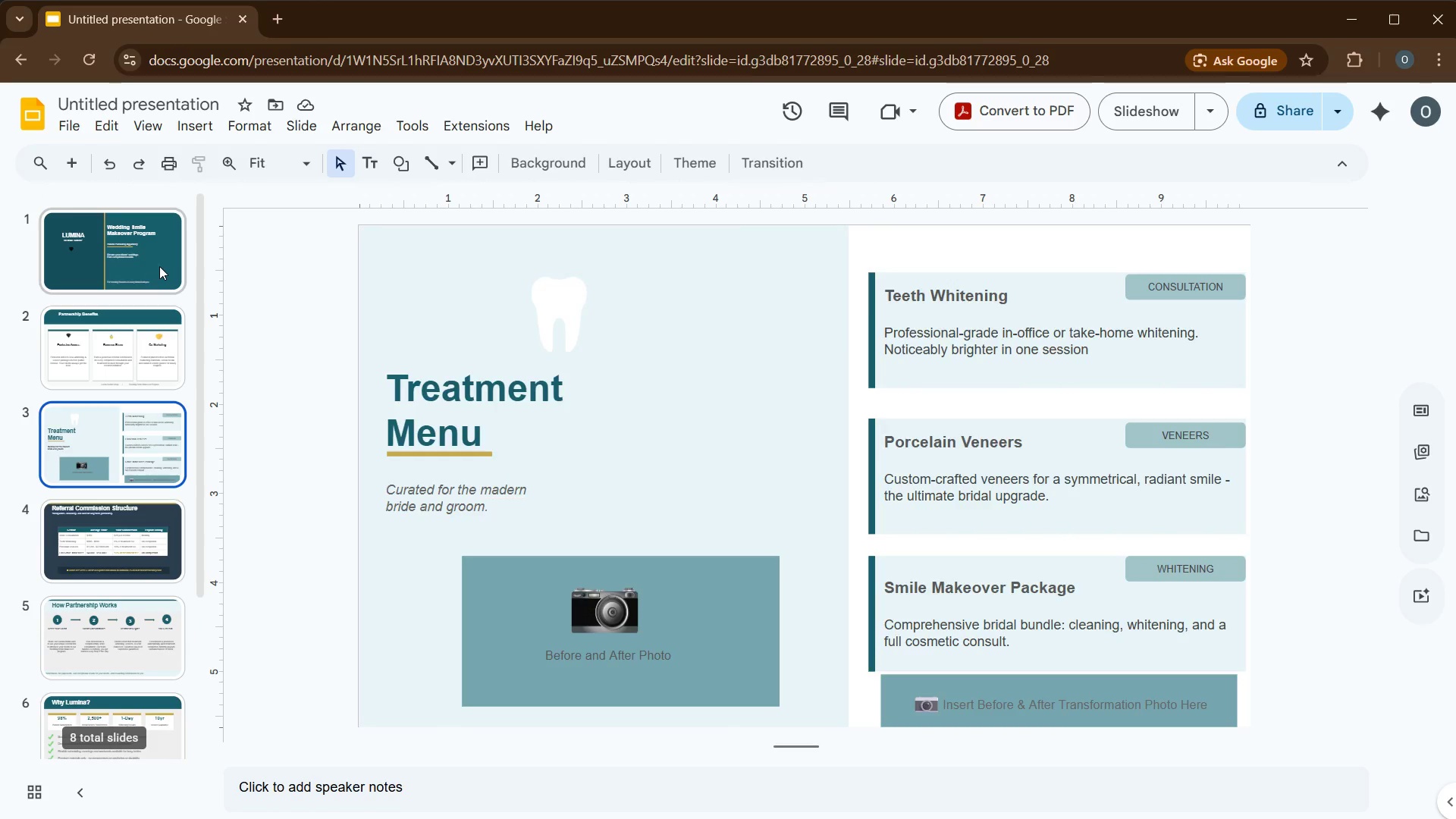 
left_click([450, 692])
 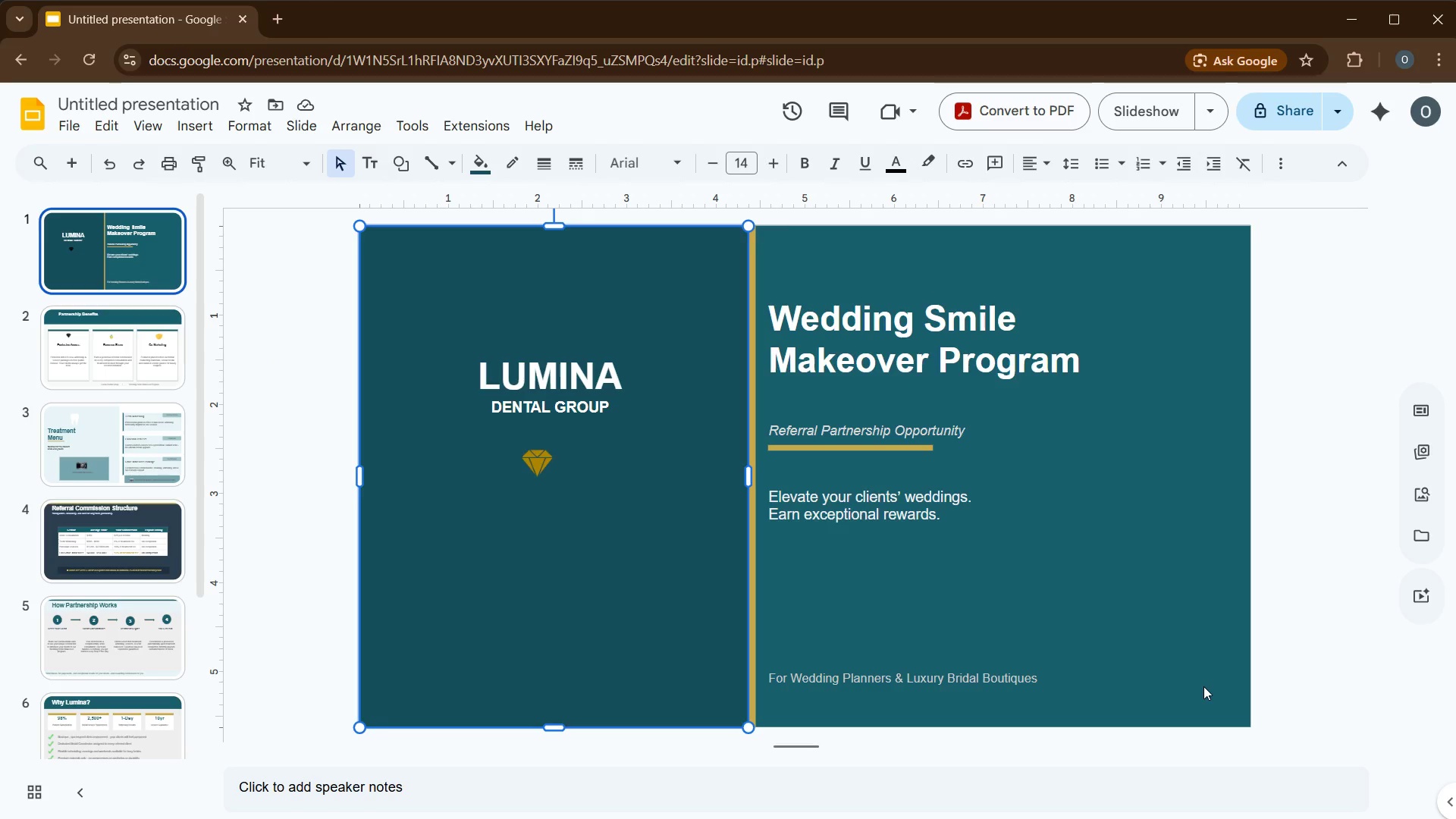 
key(Control+ControlLeft)
 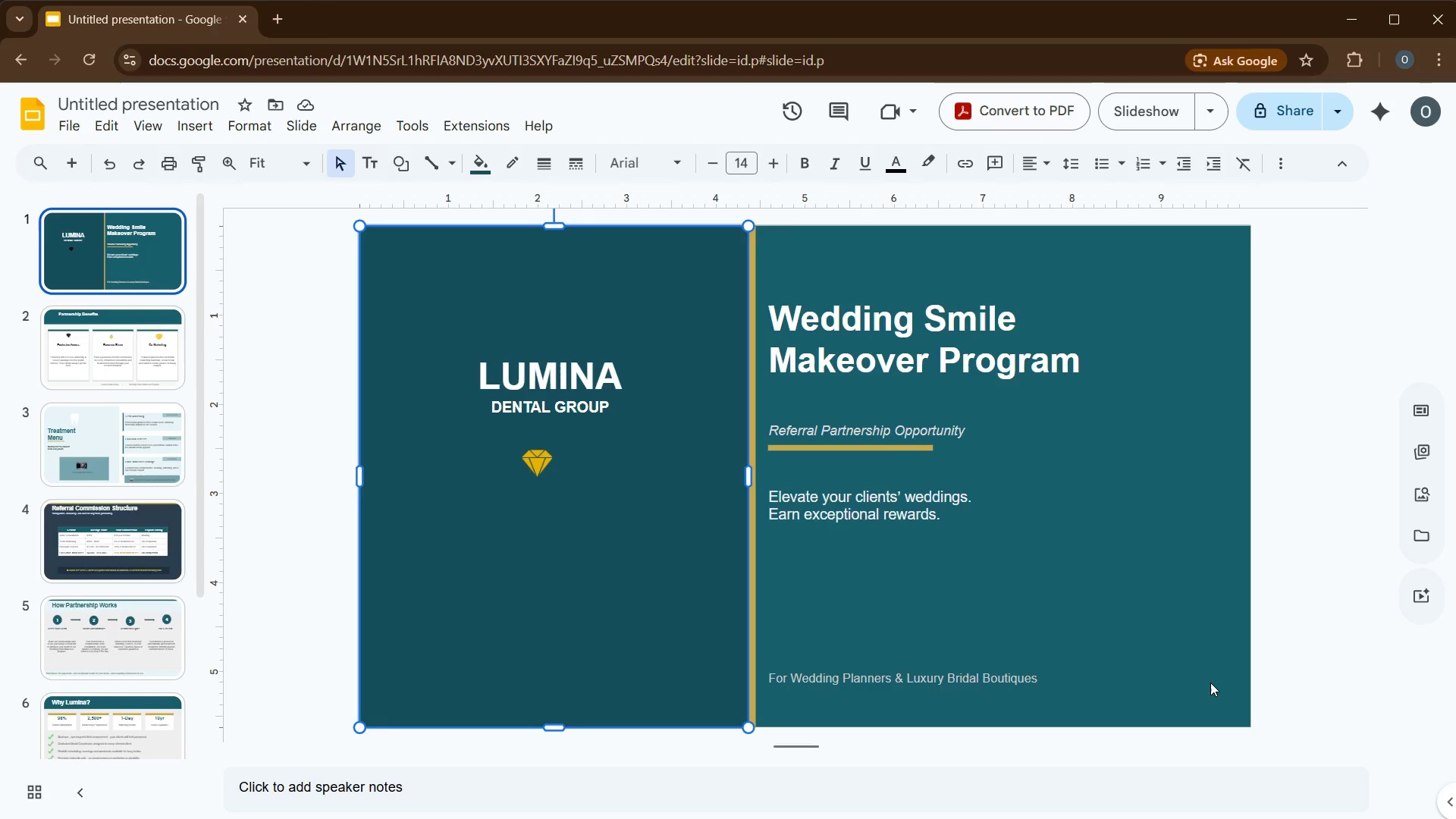 
hold_key(key=ControlLeft, duration=0.56)
left_click([1211, 682])
 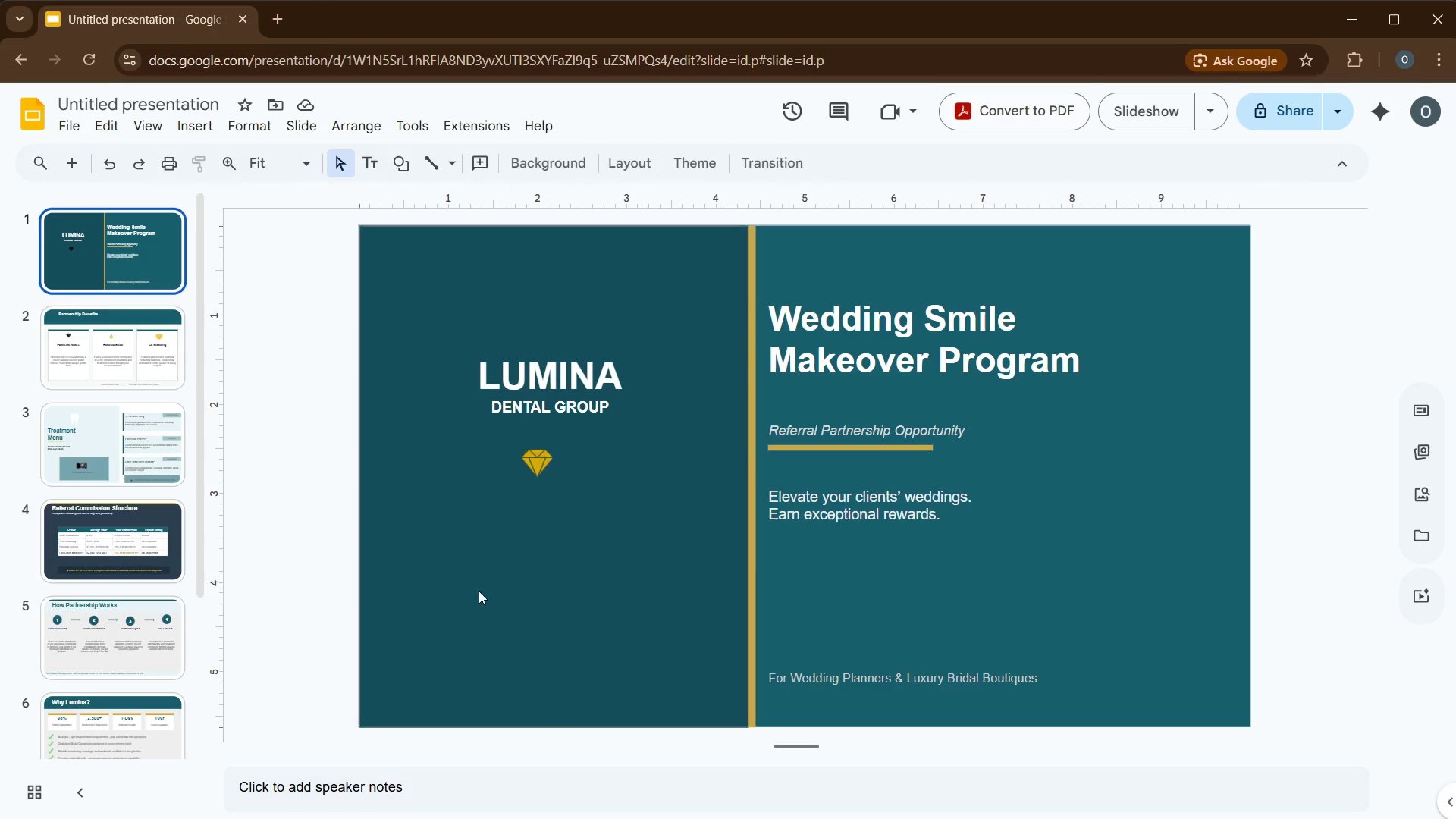 
left_click([471, 626])
 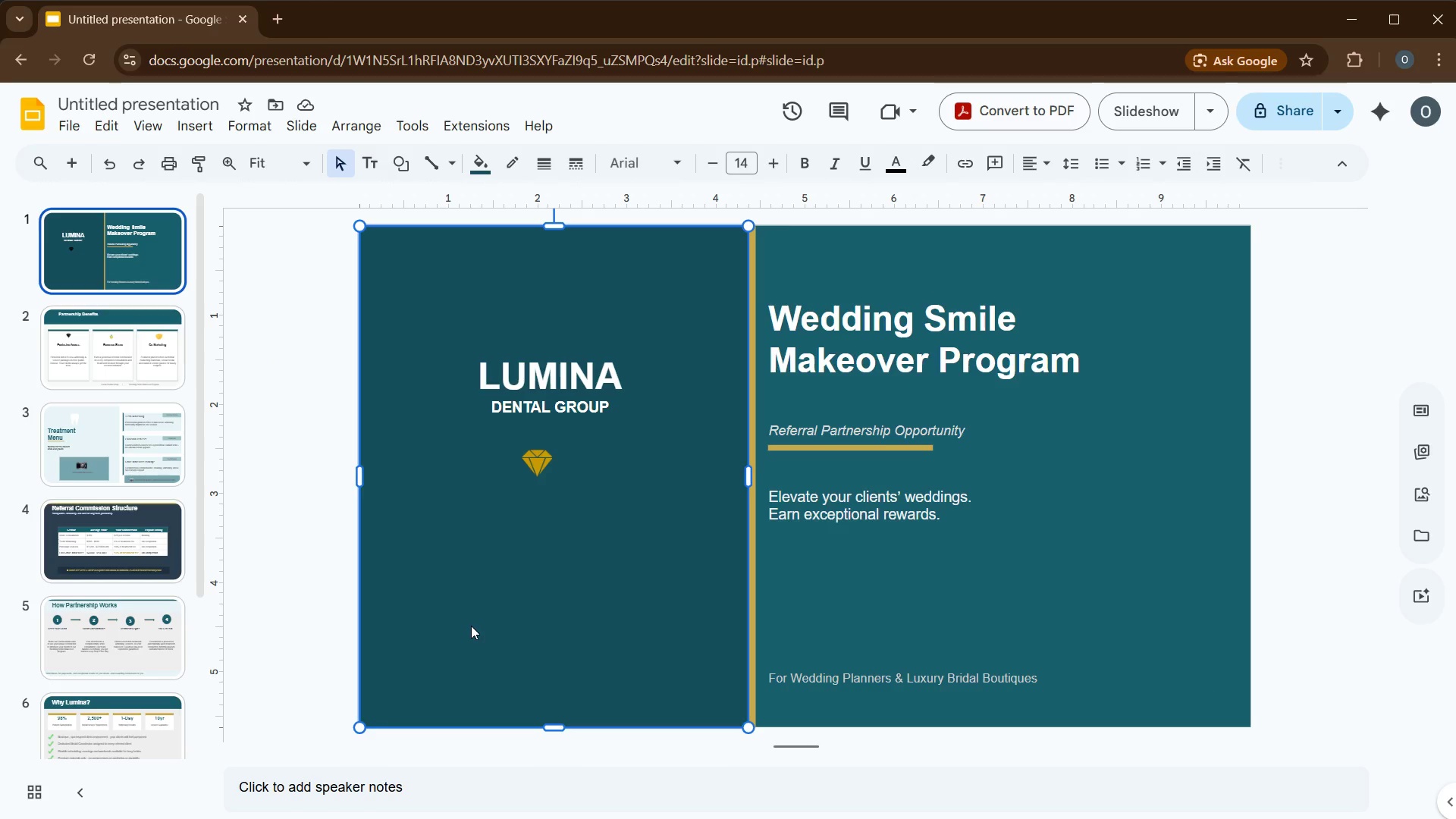 
key(Control+ControlLeft)
 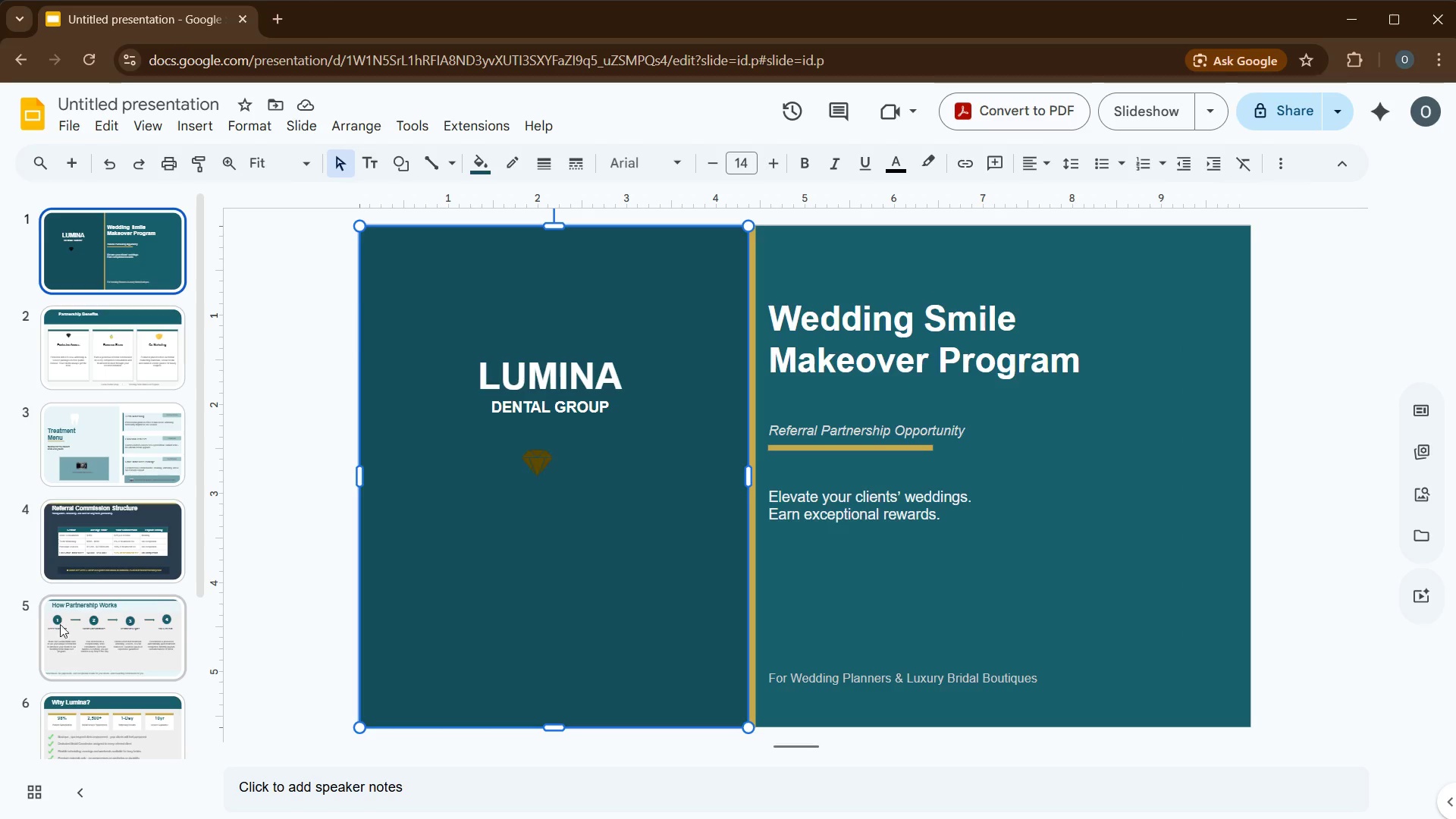 
left_click_drag(start_coordinate=[196, 567], to_coordinate=[178, 756])
 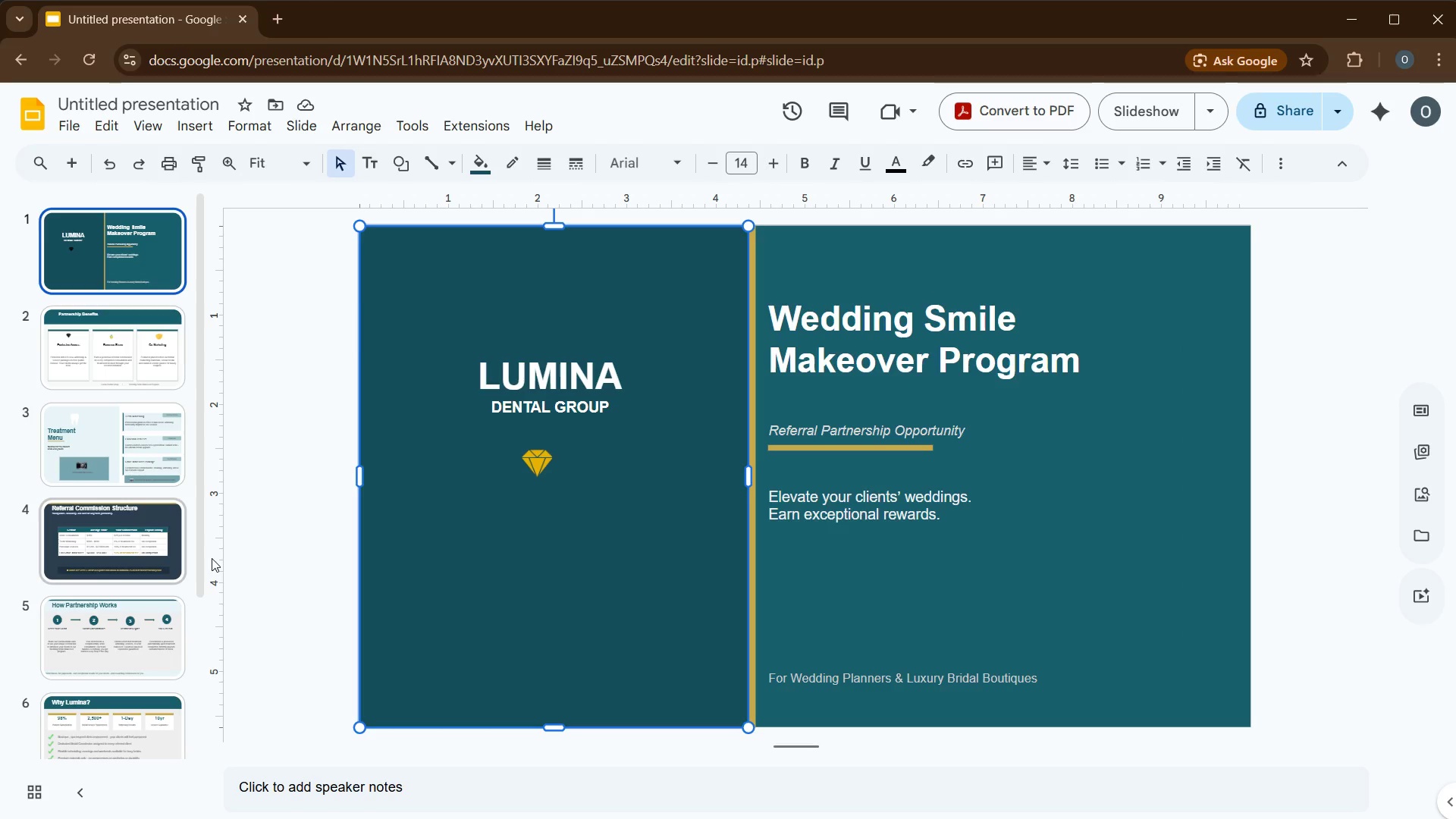 
left_click([521, 175])
 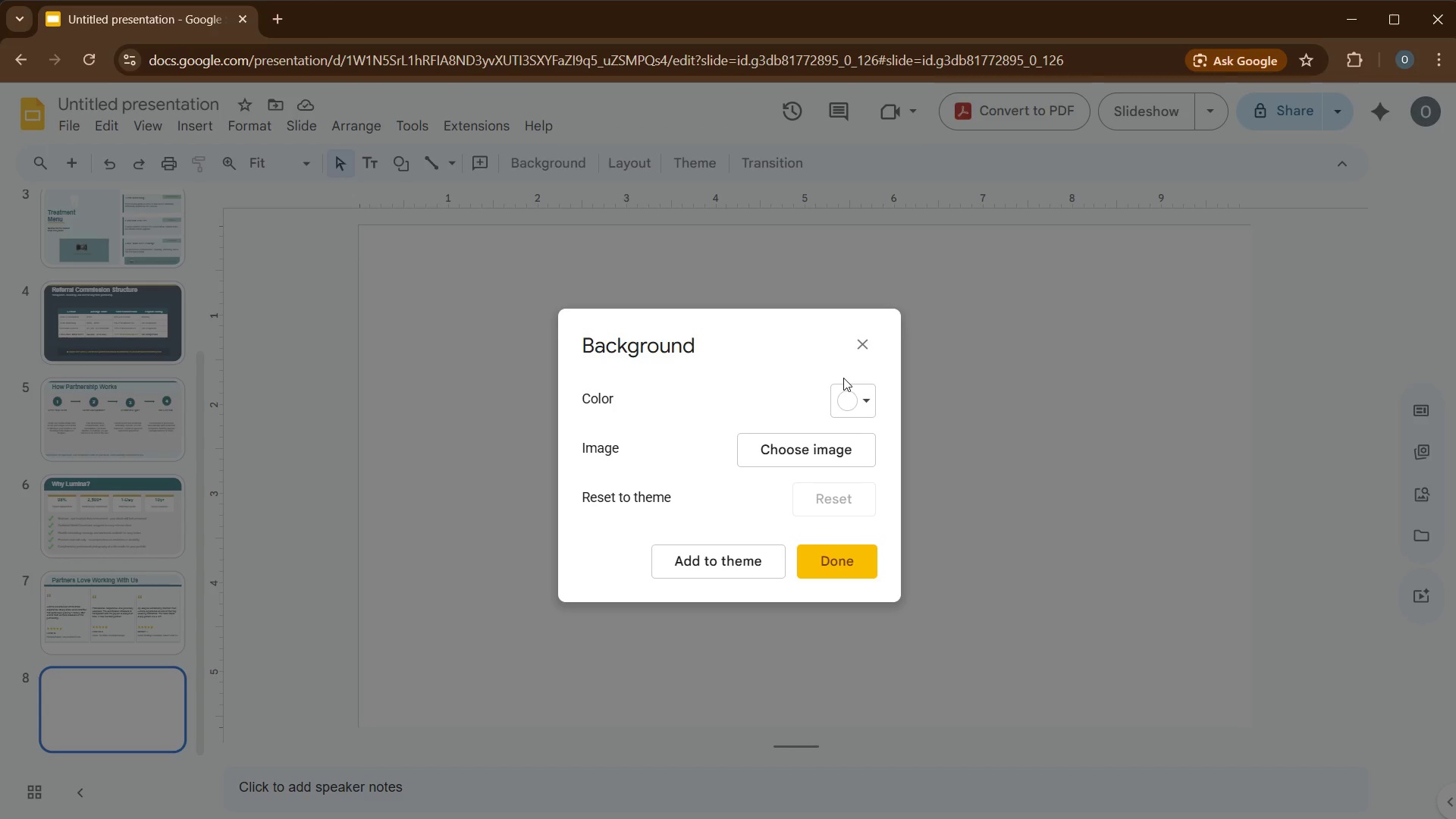 
wait(24.26)
 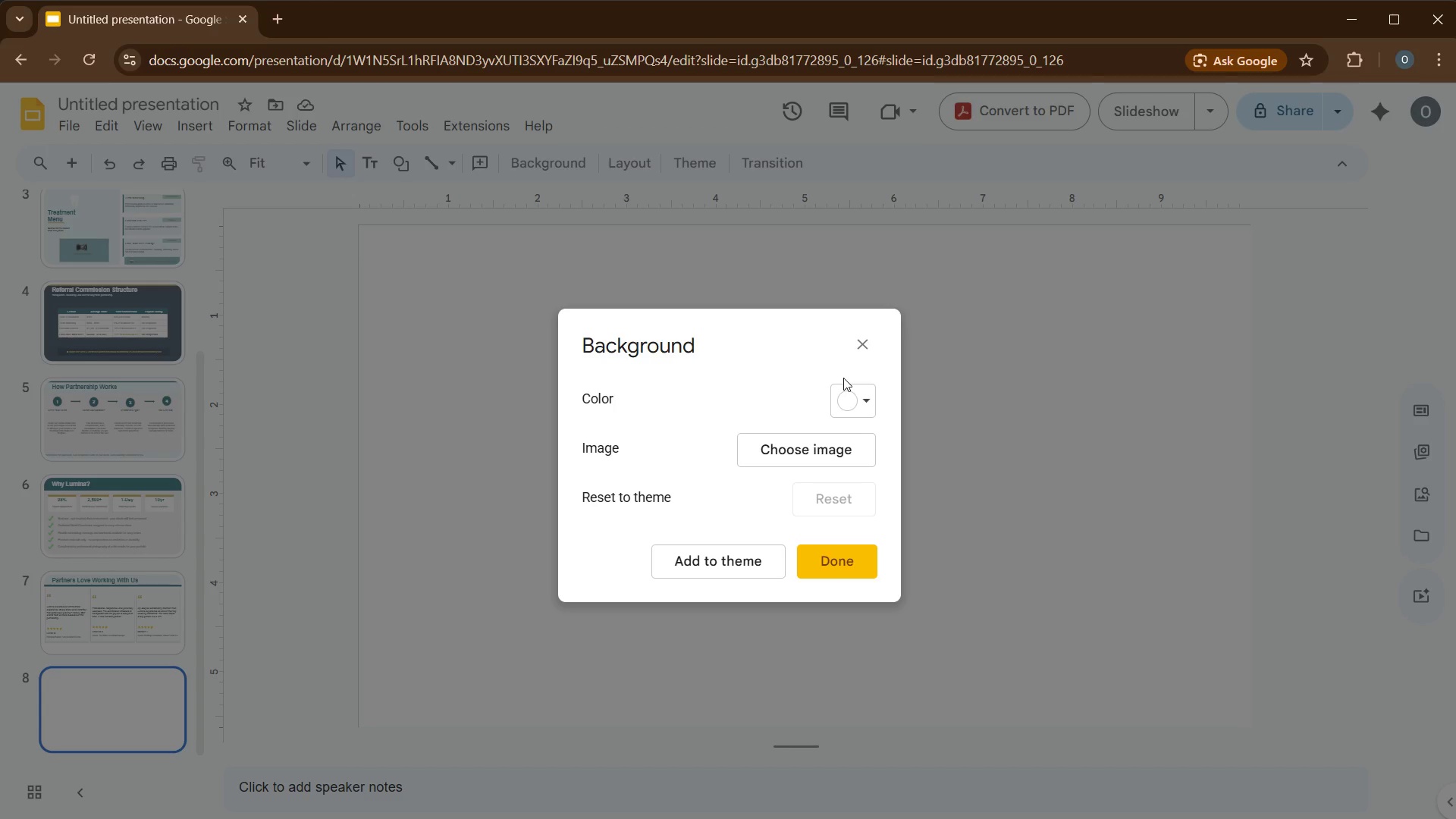 
left_click([842, 394])
 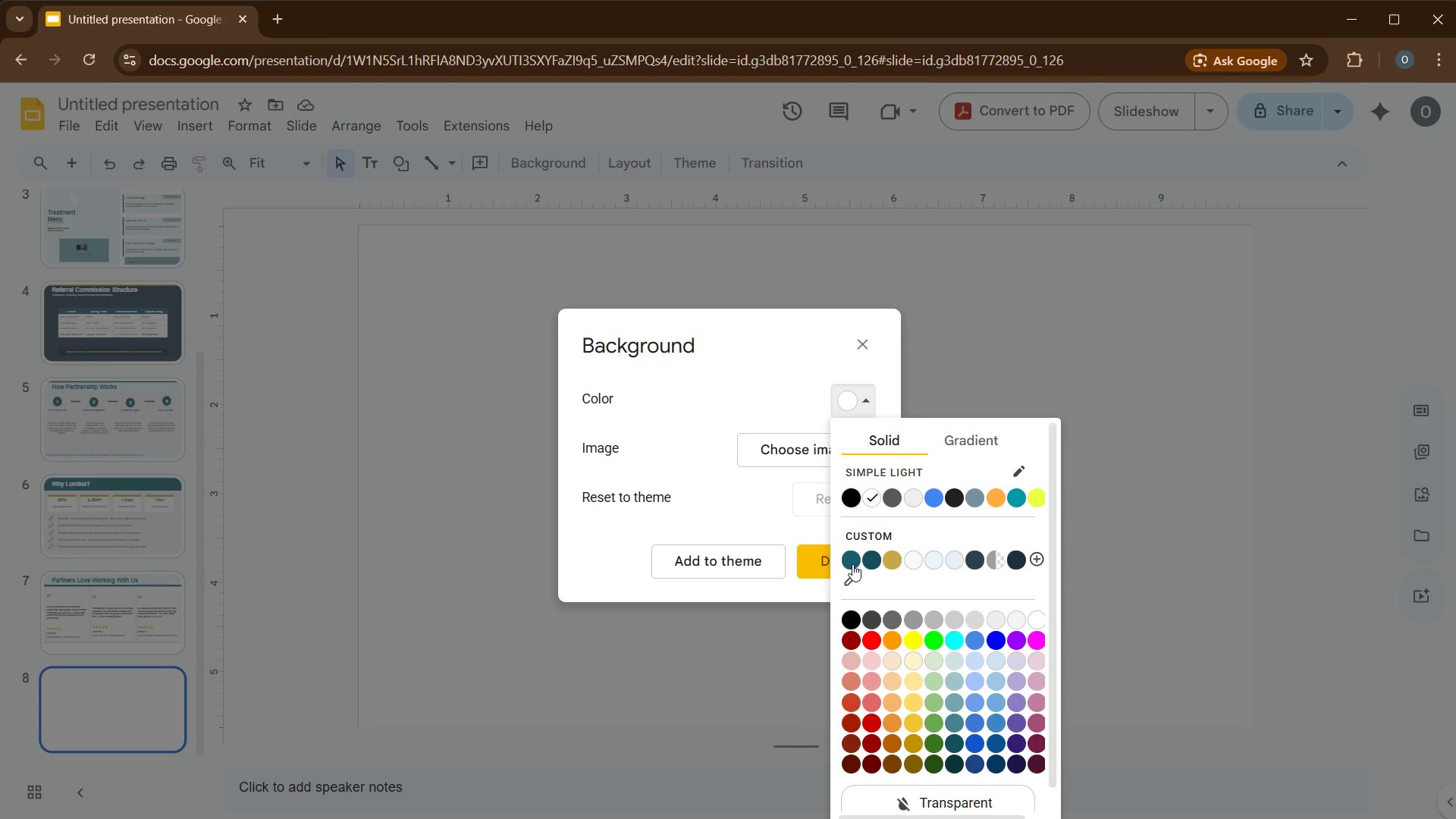 
left_click([852, 564])
 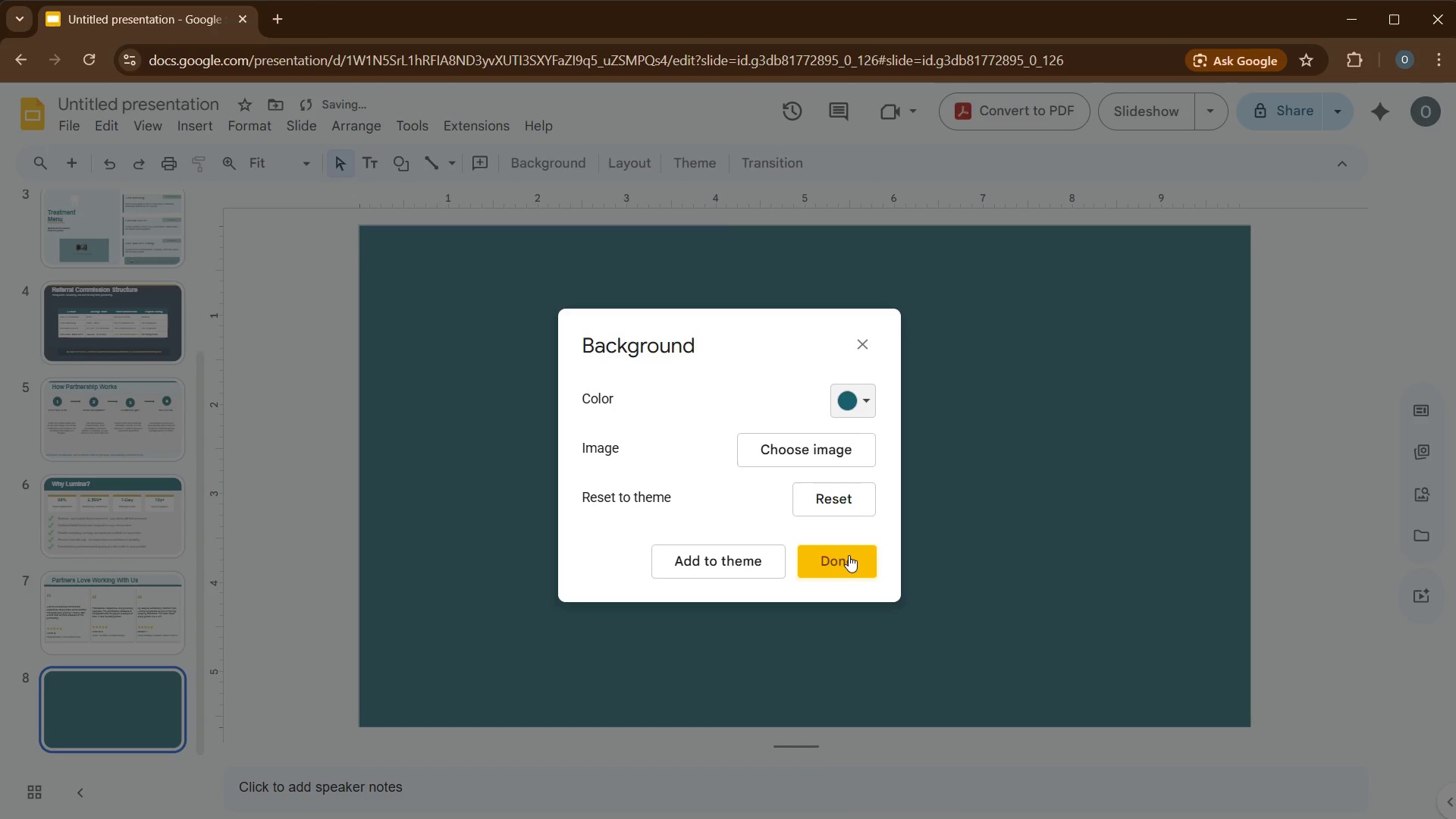 
left_click([849, 553])
 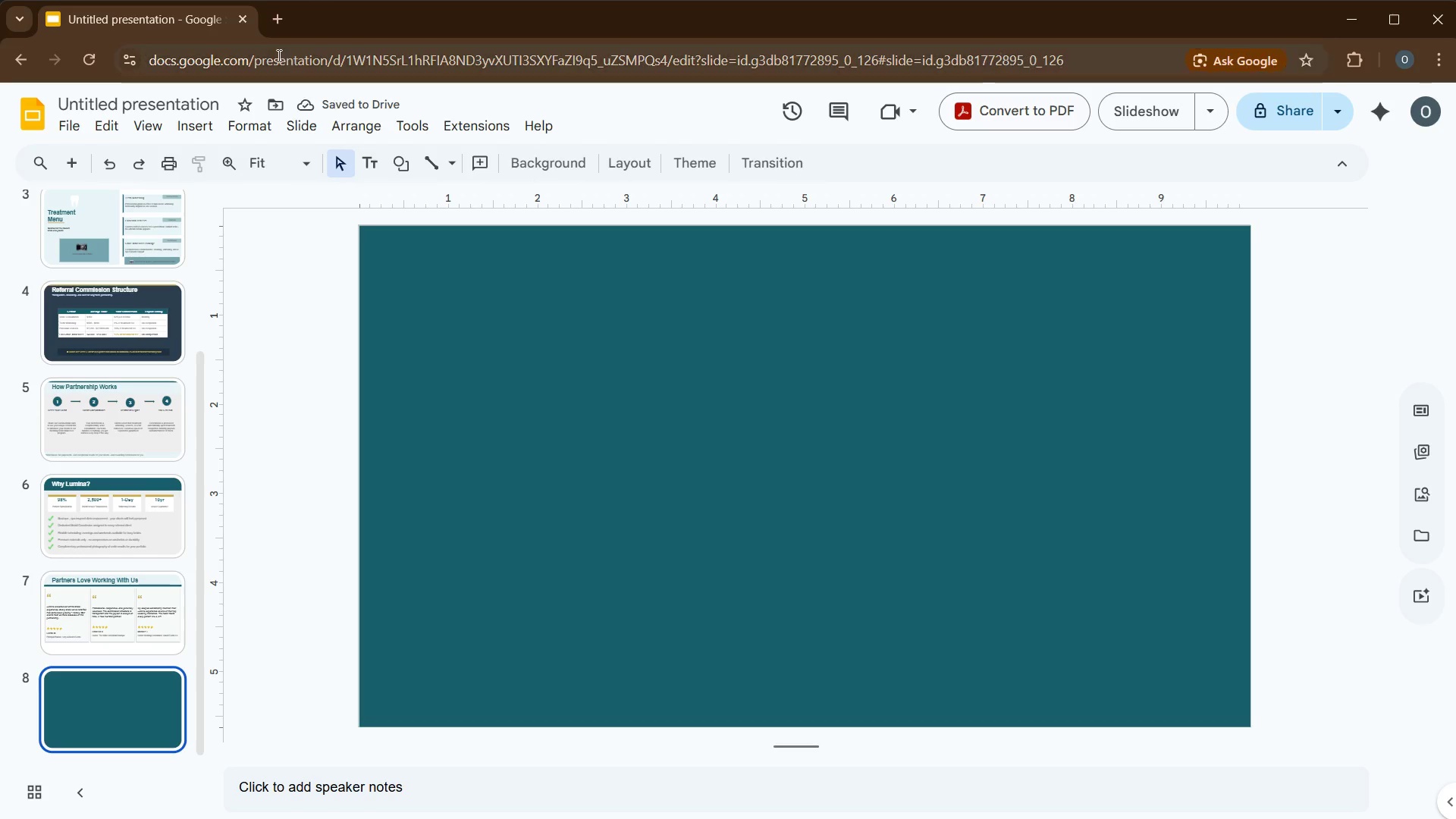 
left_click([192, 122])
 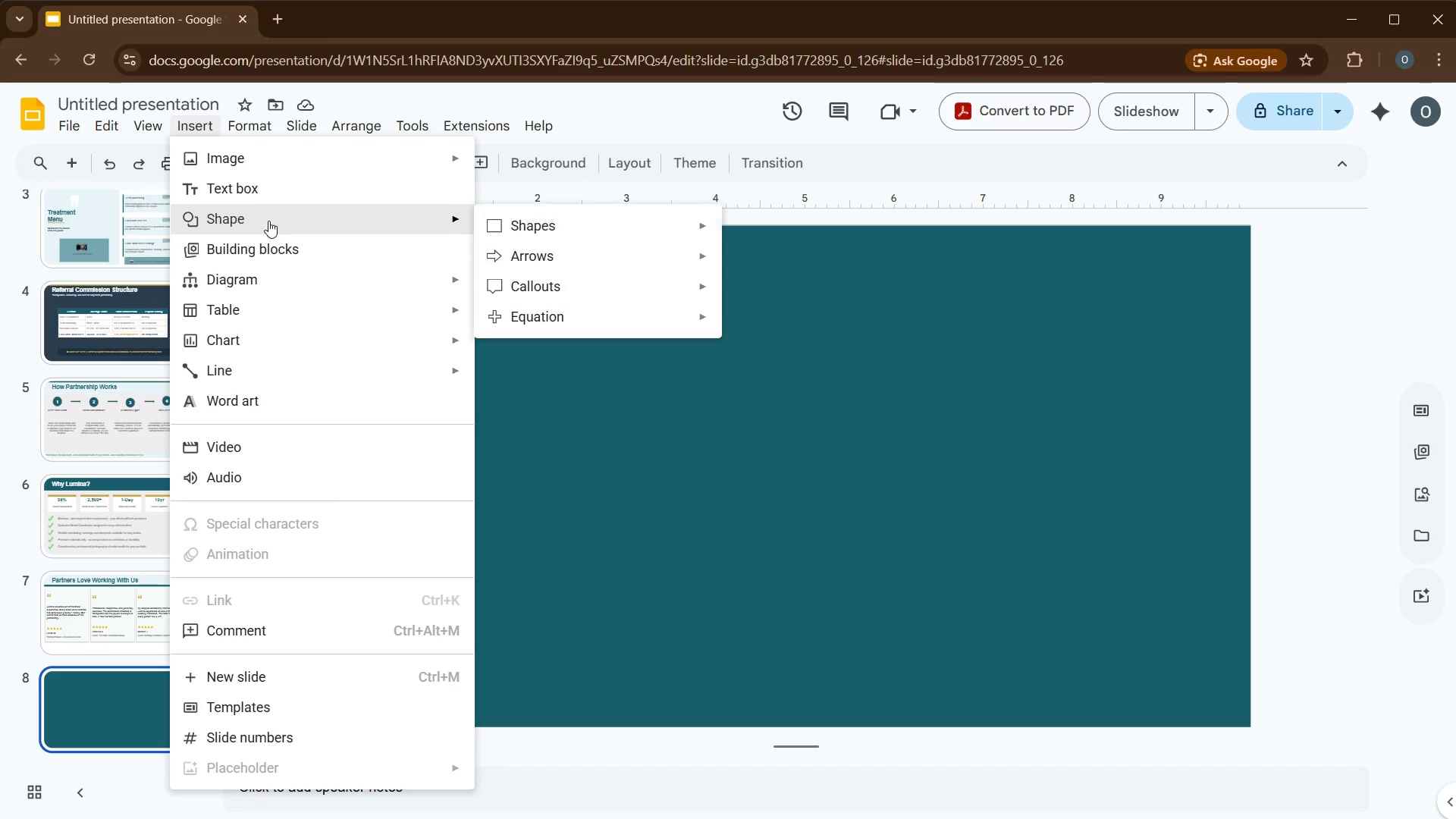 
left_click([268, 221])
 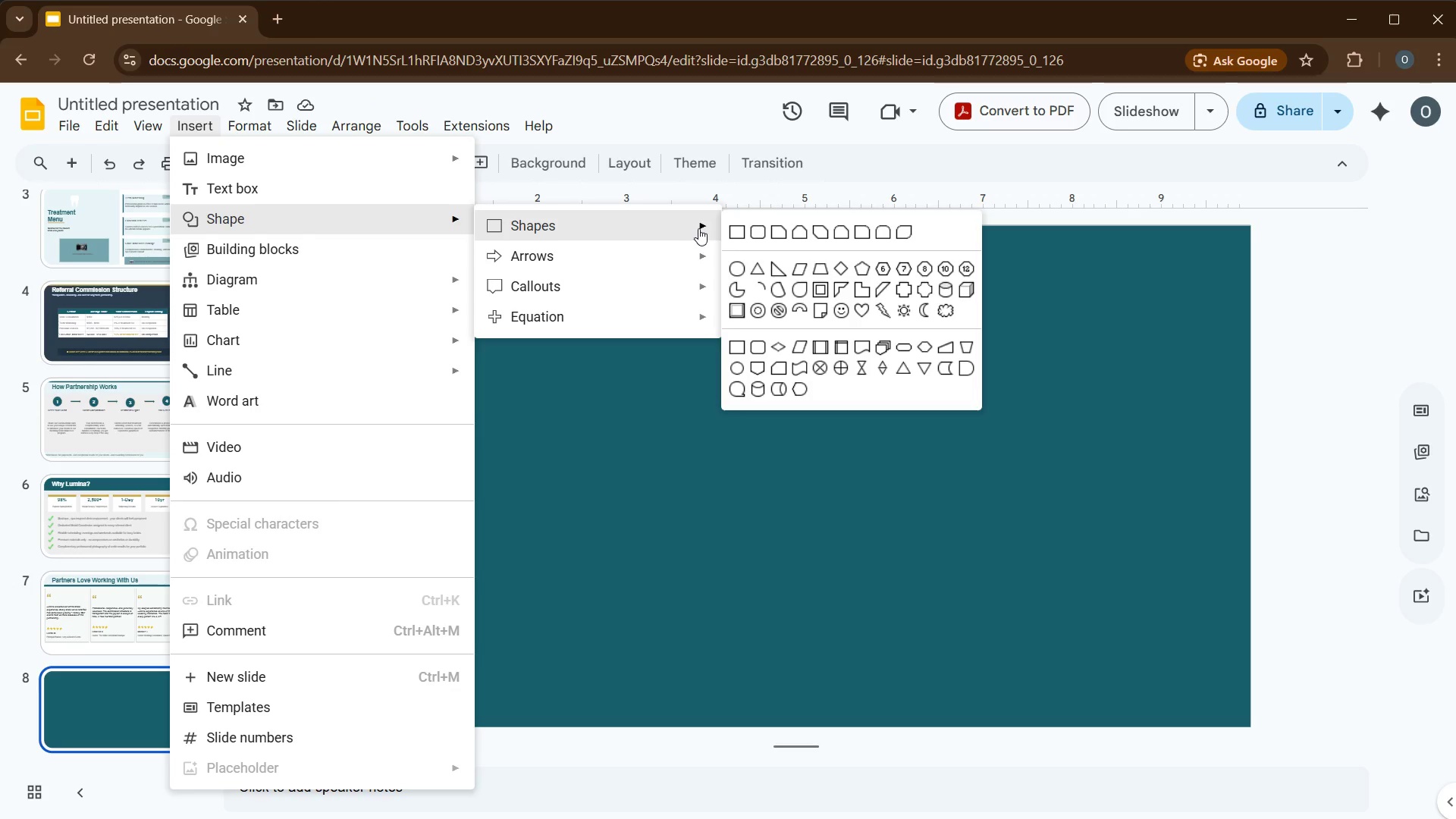 
left_click([736, 228])
 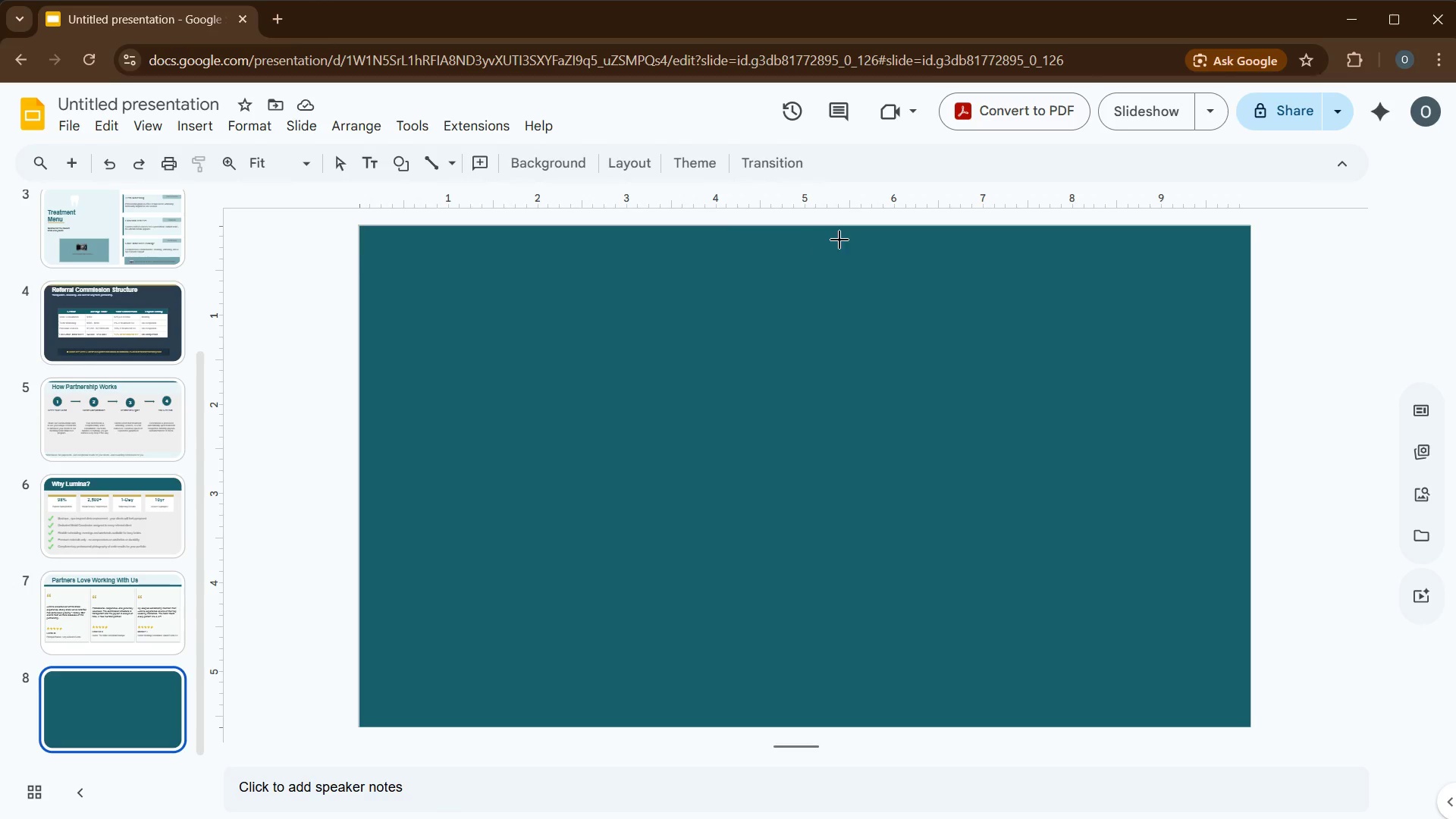 
left_click_drag(start_coordinate=[840, 239], to_coordinate=[1247, 727])
 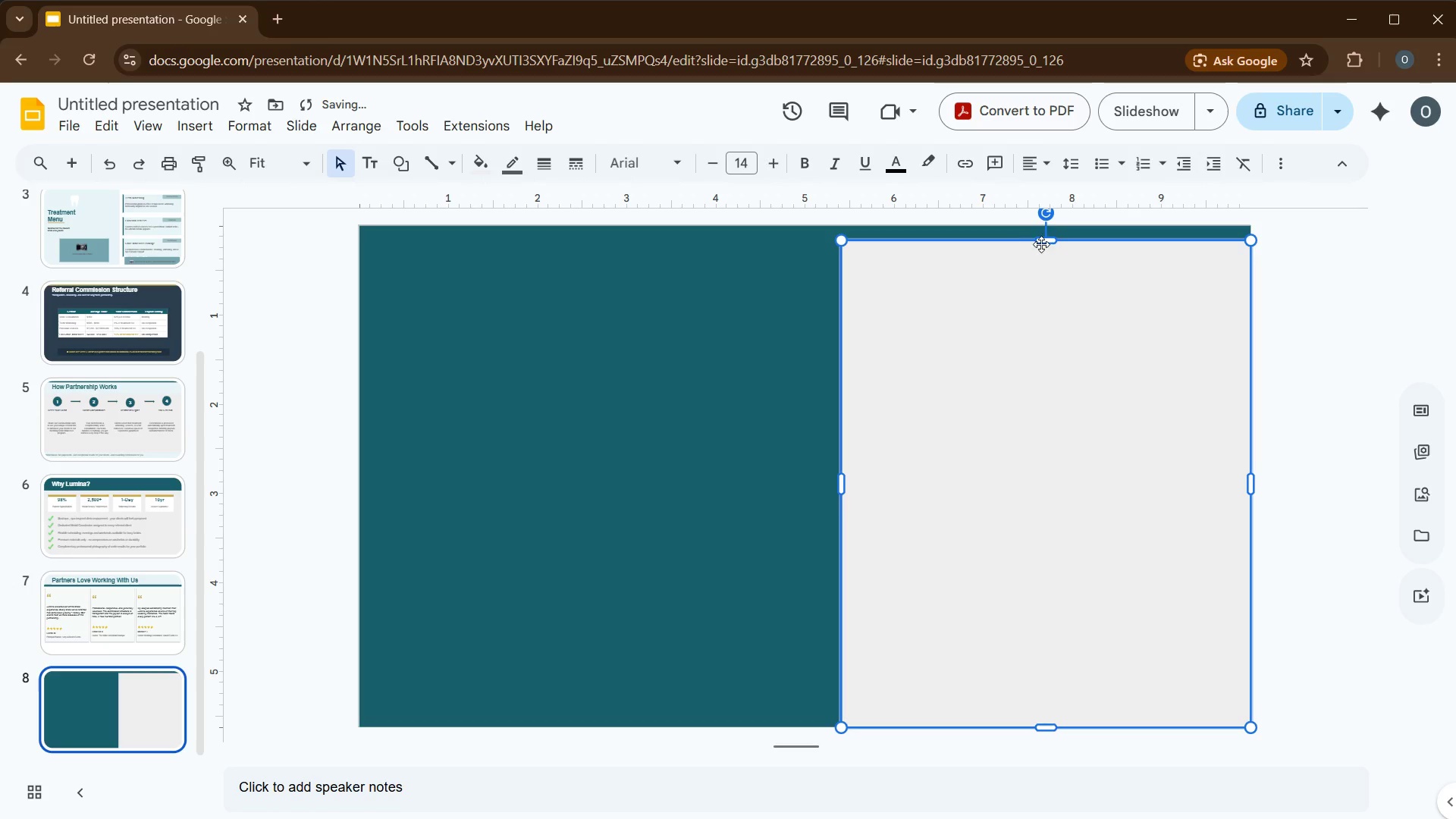 
left_click_drag(start_coordinate=[1046, 241], to_coordinate=[1048, 216])
 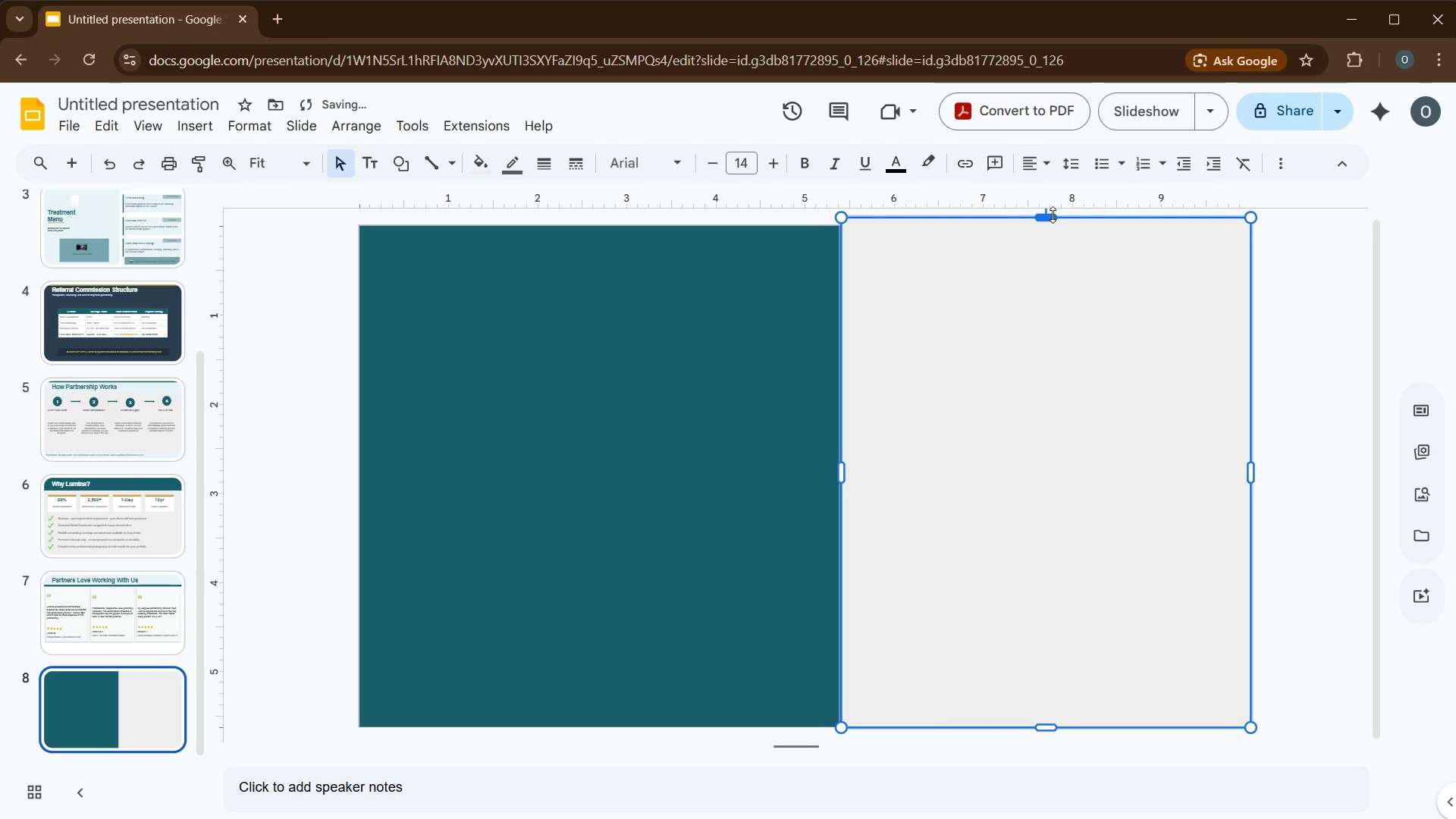 
left_click_drag(start_coordinate=[1053, 215], to_coordinate=[1052, 222])
 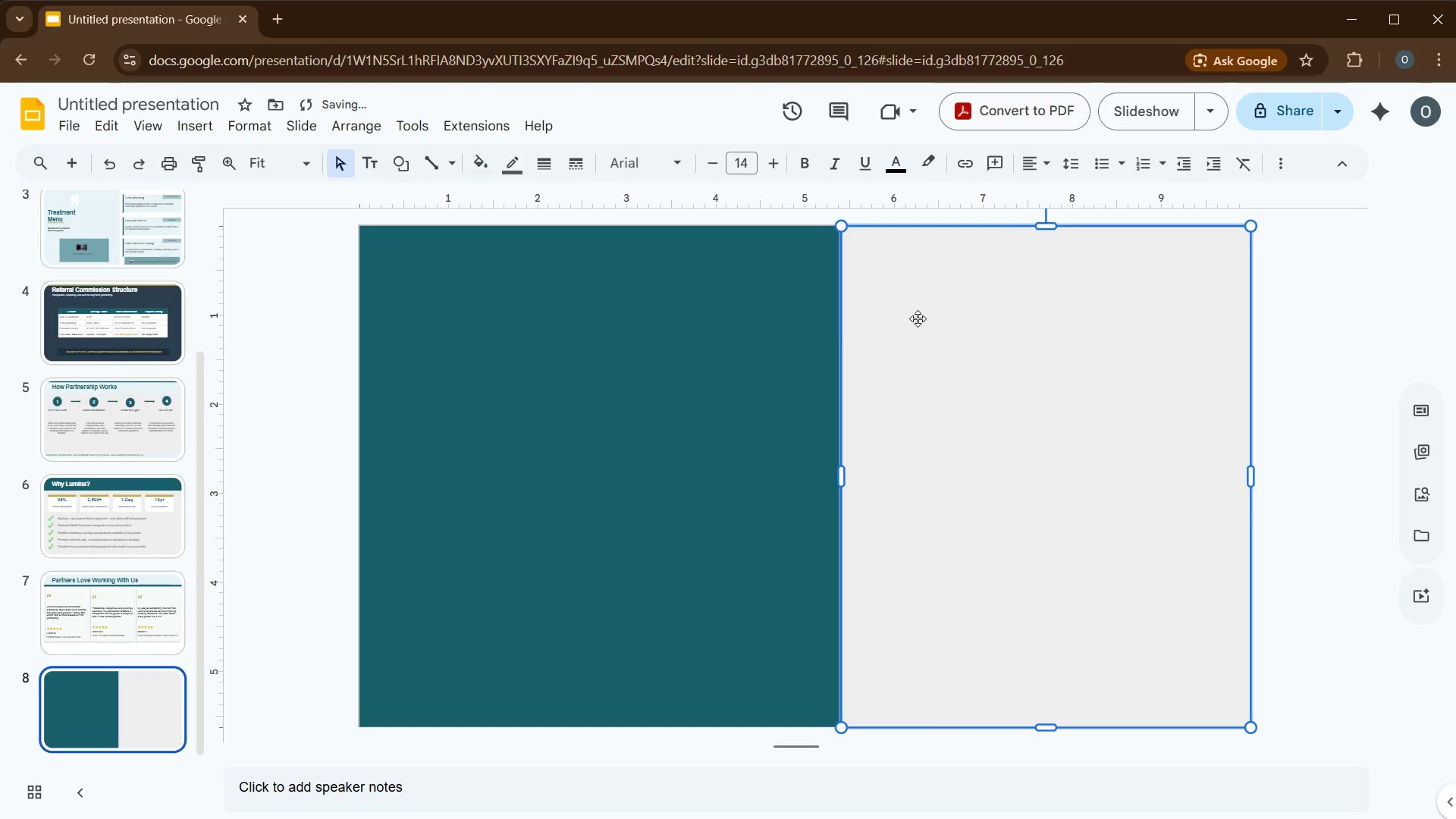 
left_click([798, 346])
 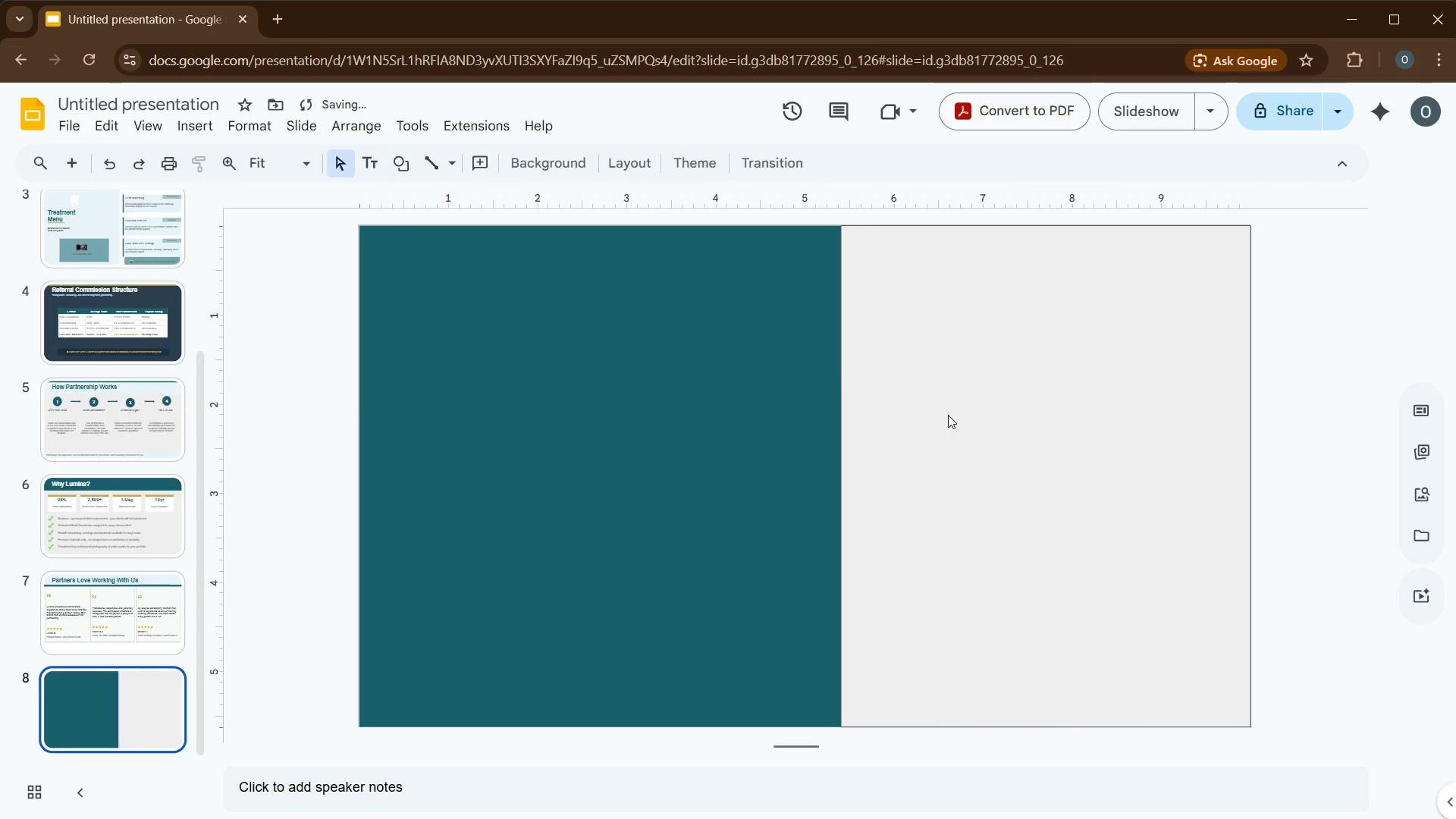 
left_click([948, 415])
 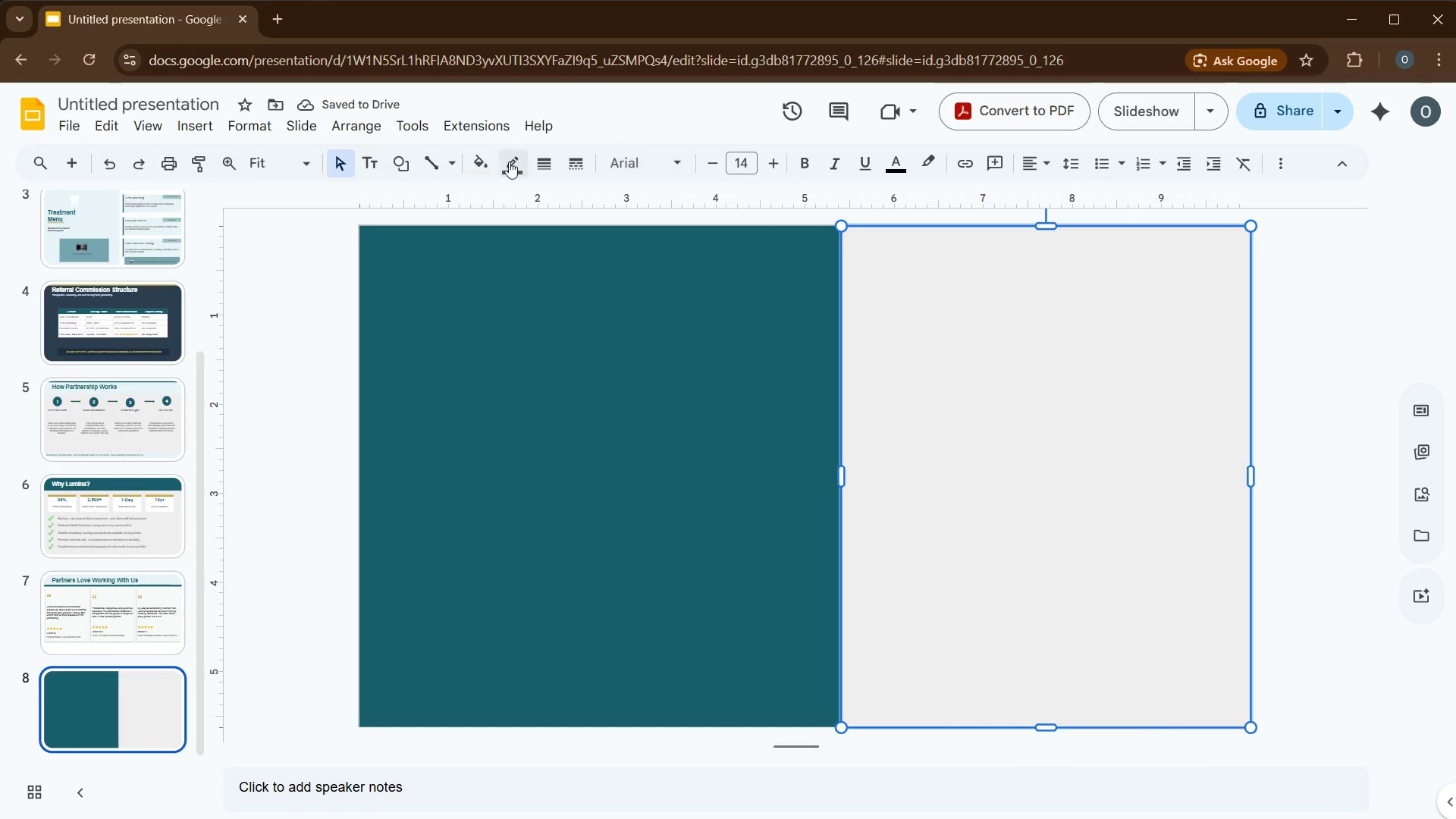 
left_click([507, 162])
 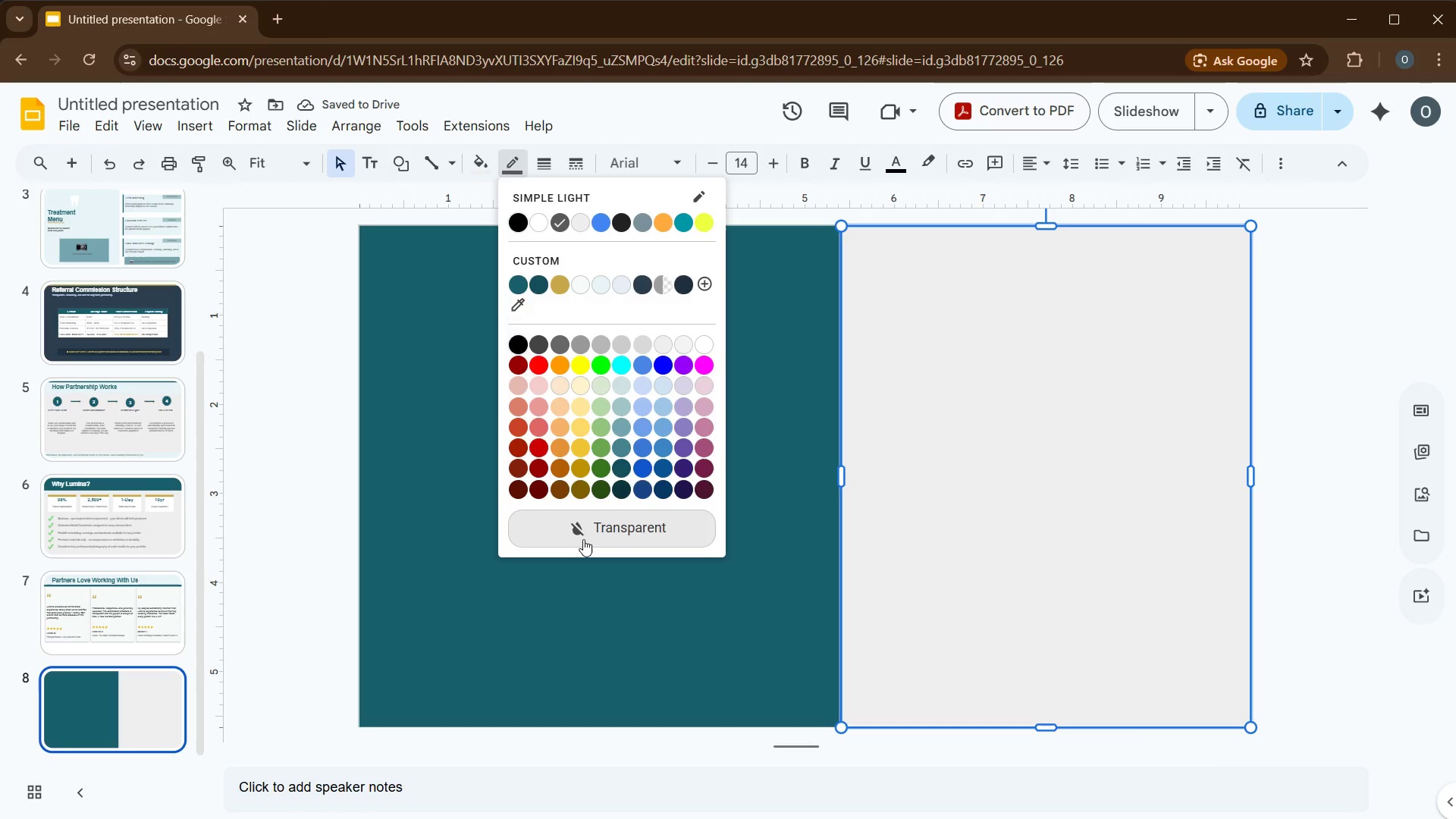 
left_click([583, 539])
 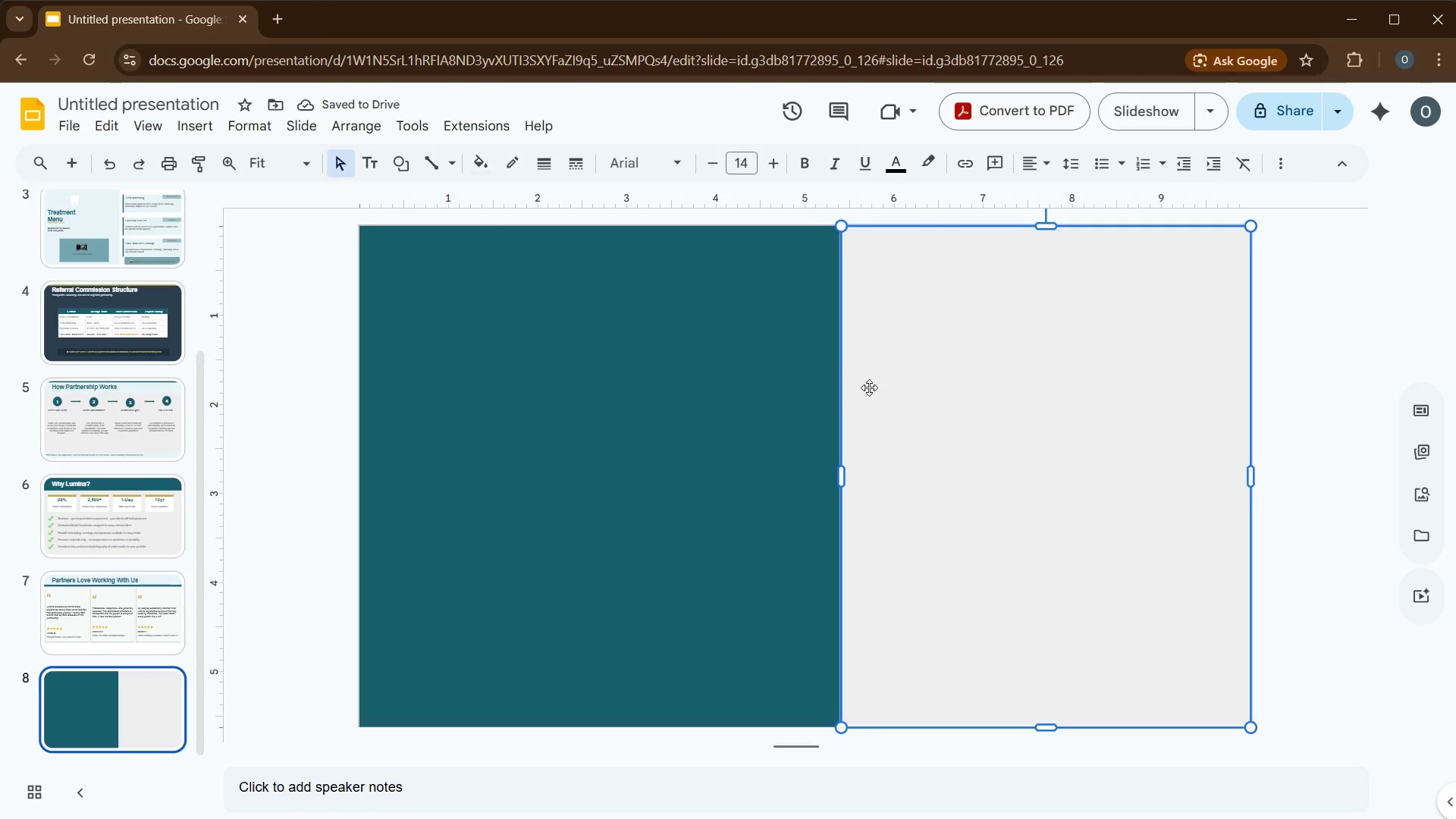 
wait(6.08)
 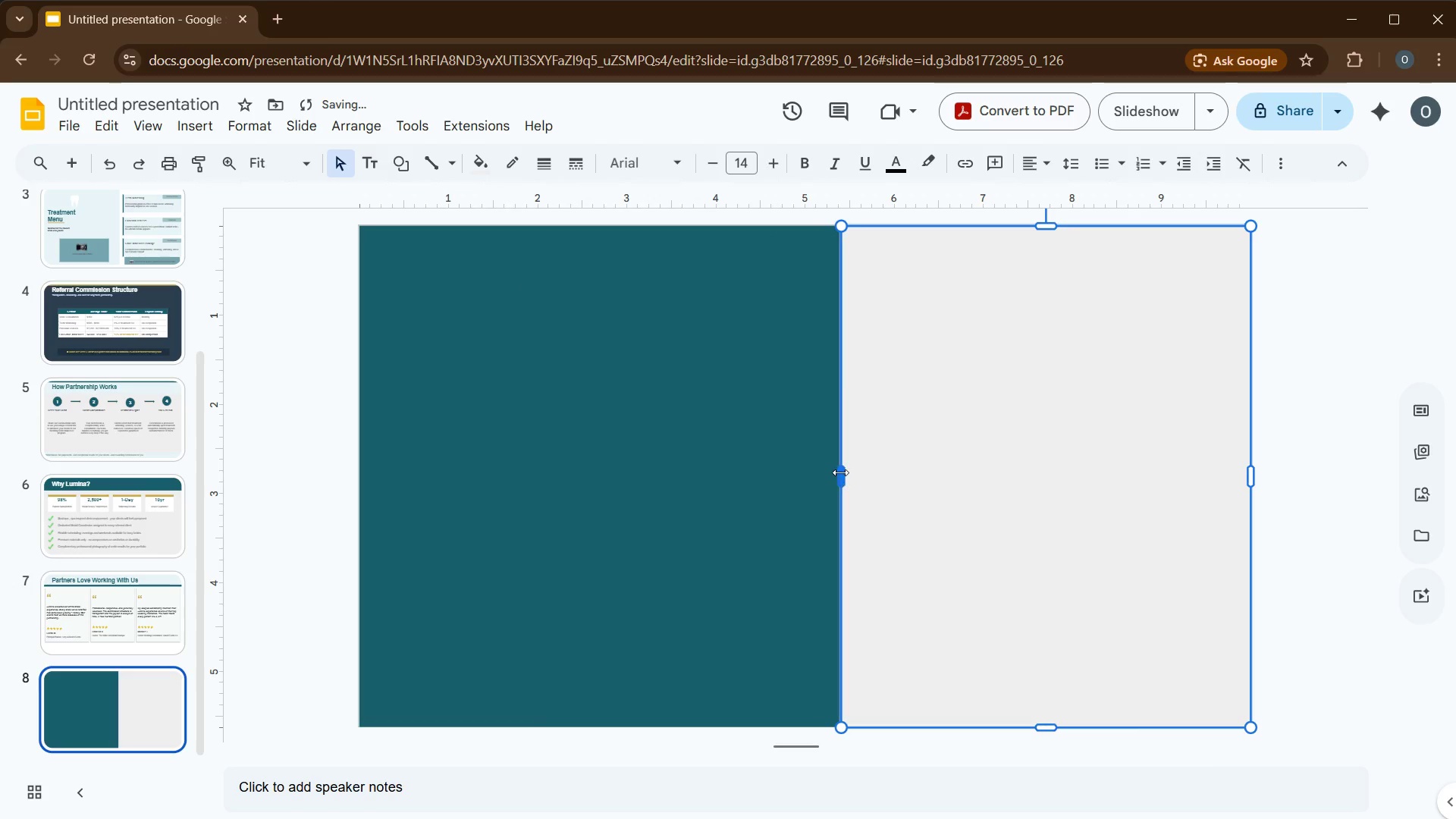 
left_click([476, 159])
 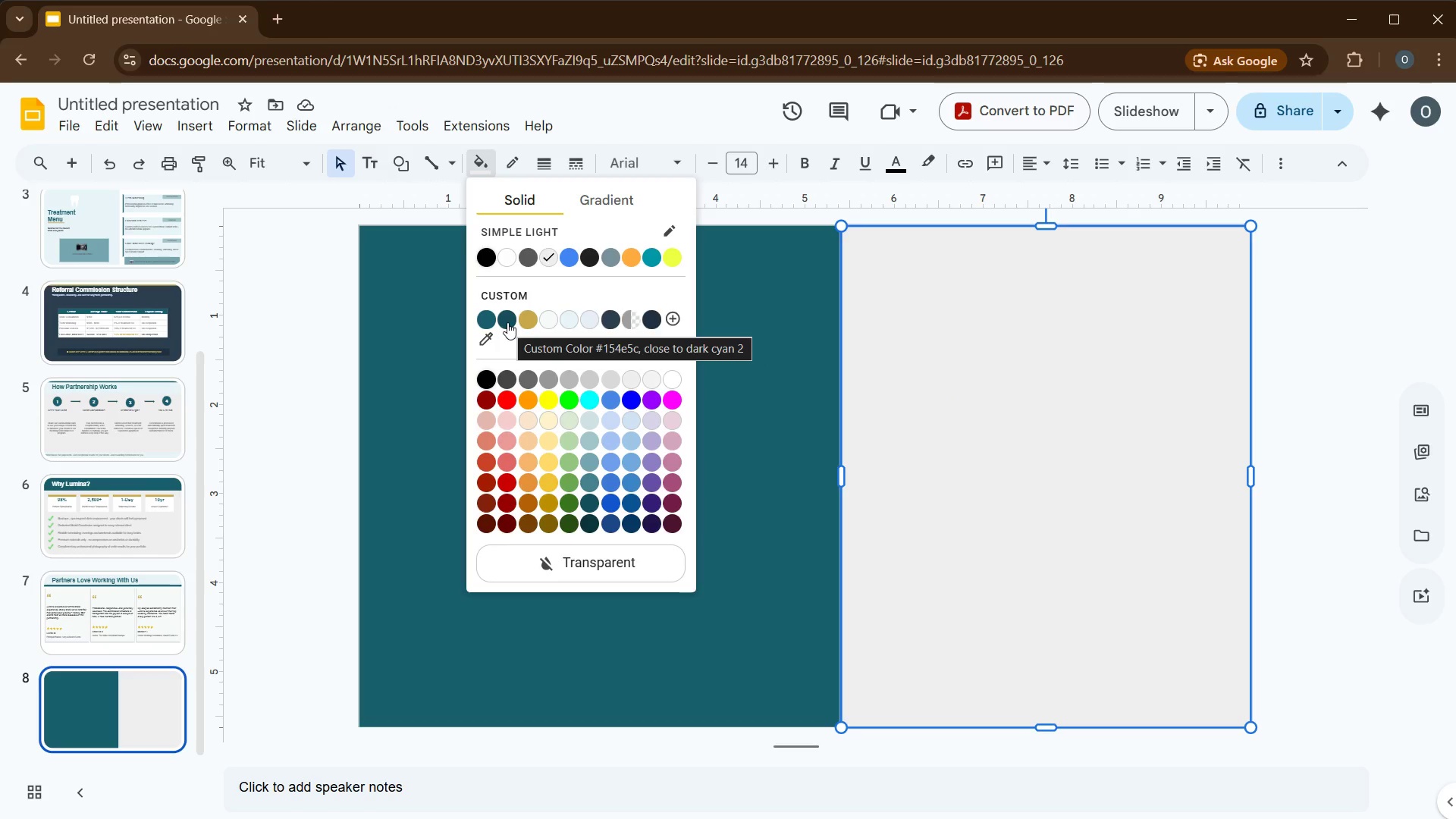 
left_click([614, 315])
 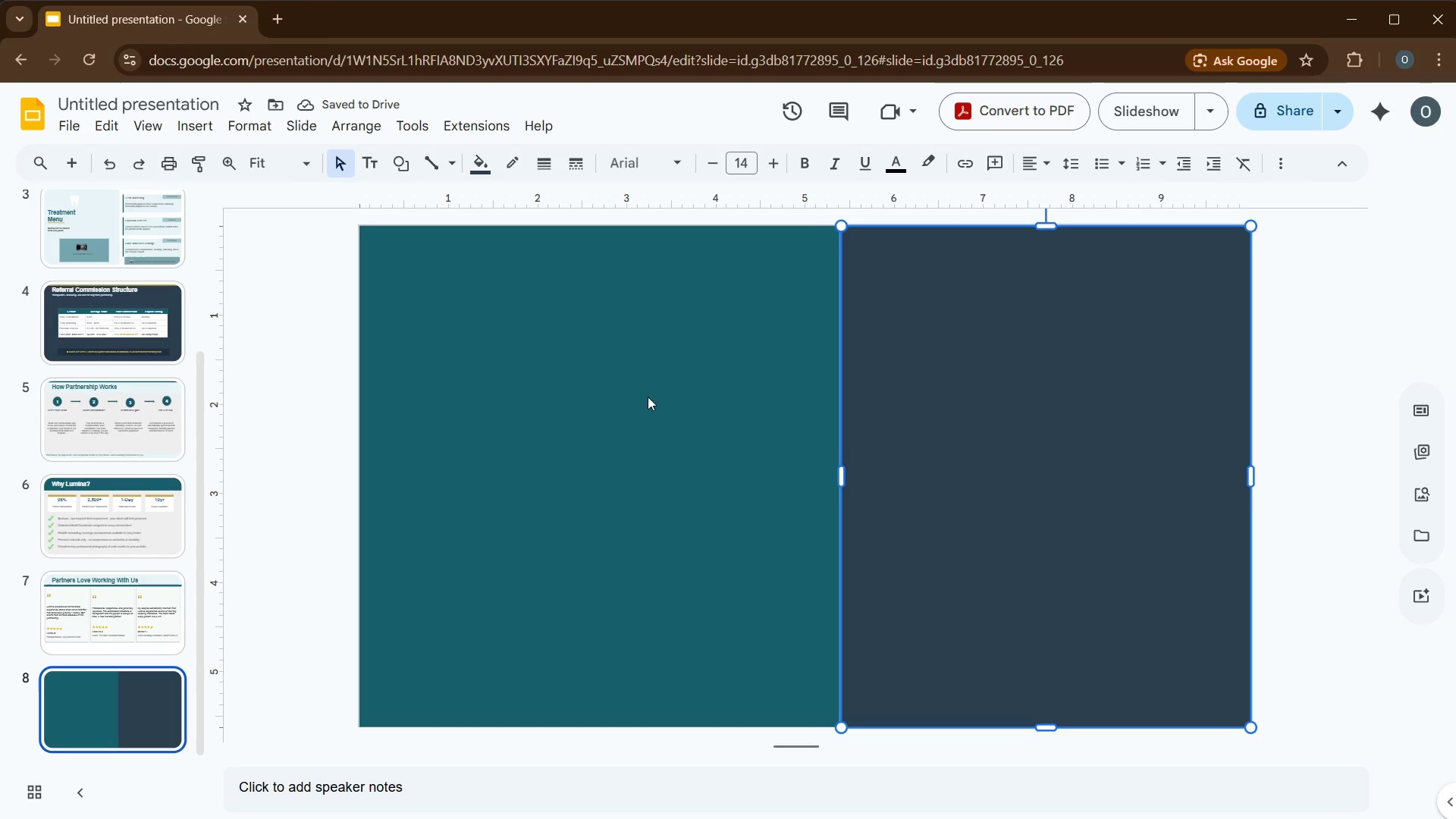 
left_click([1026, 388])
 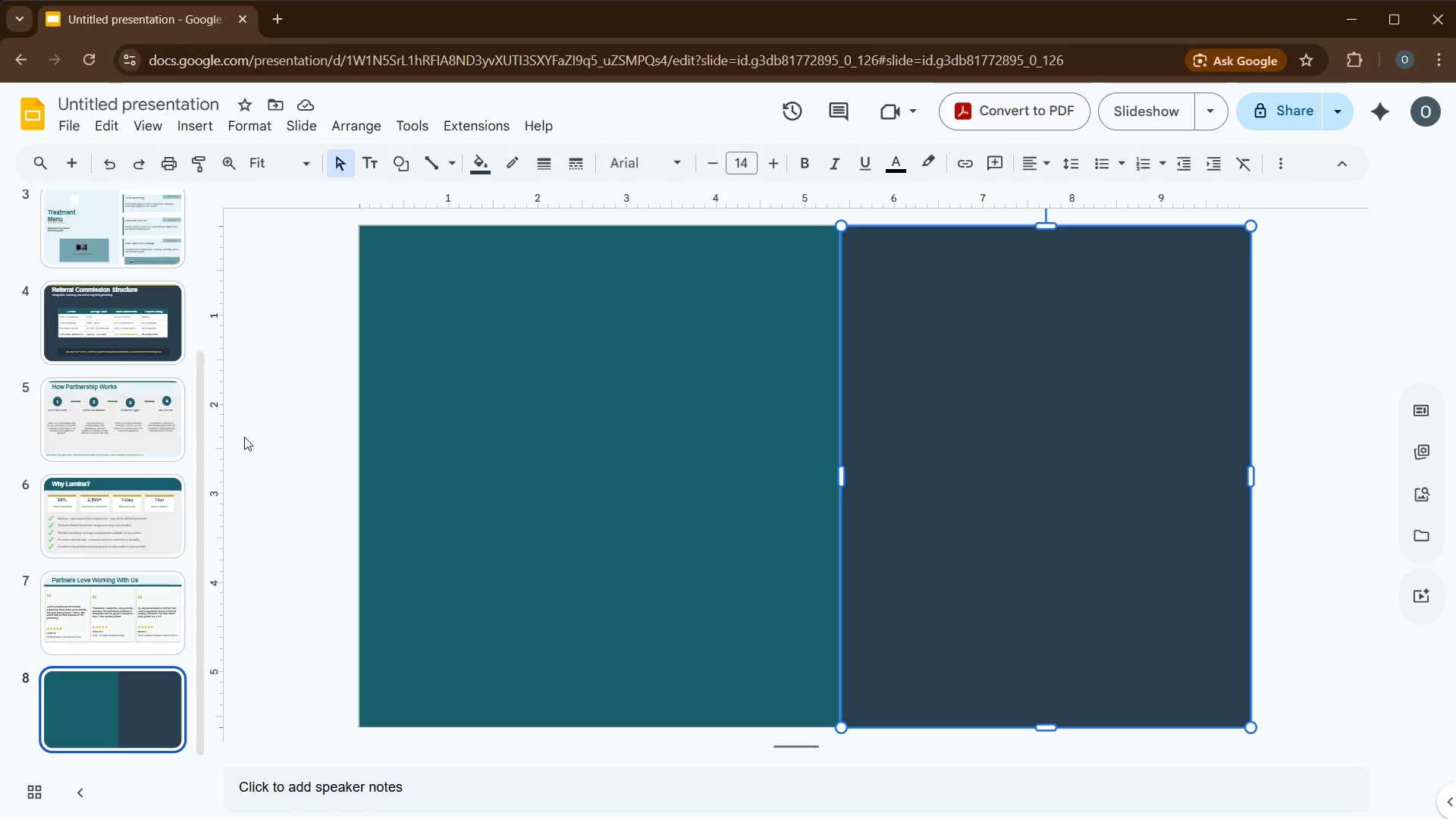 
left_click([198, 134])
 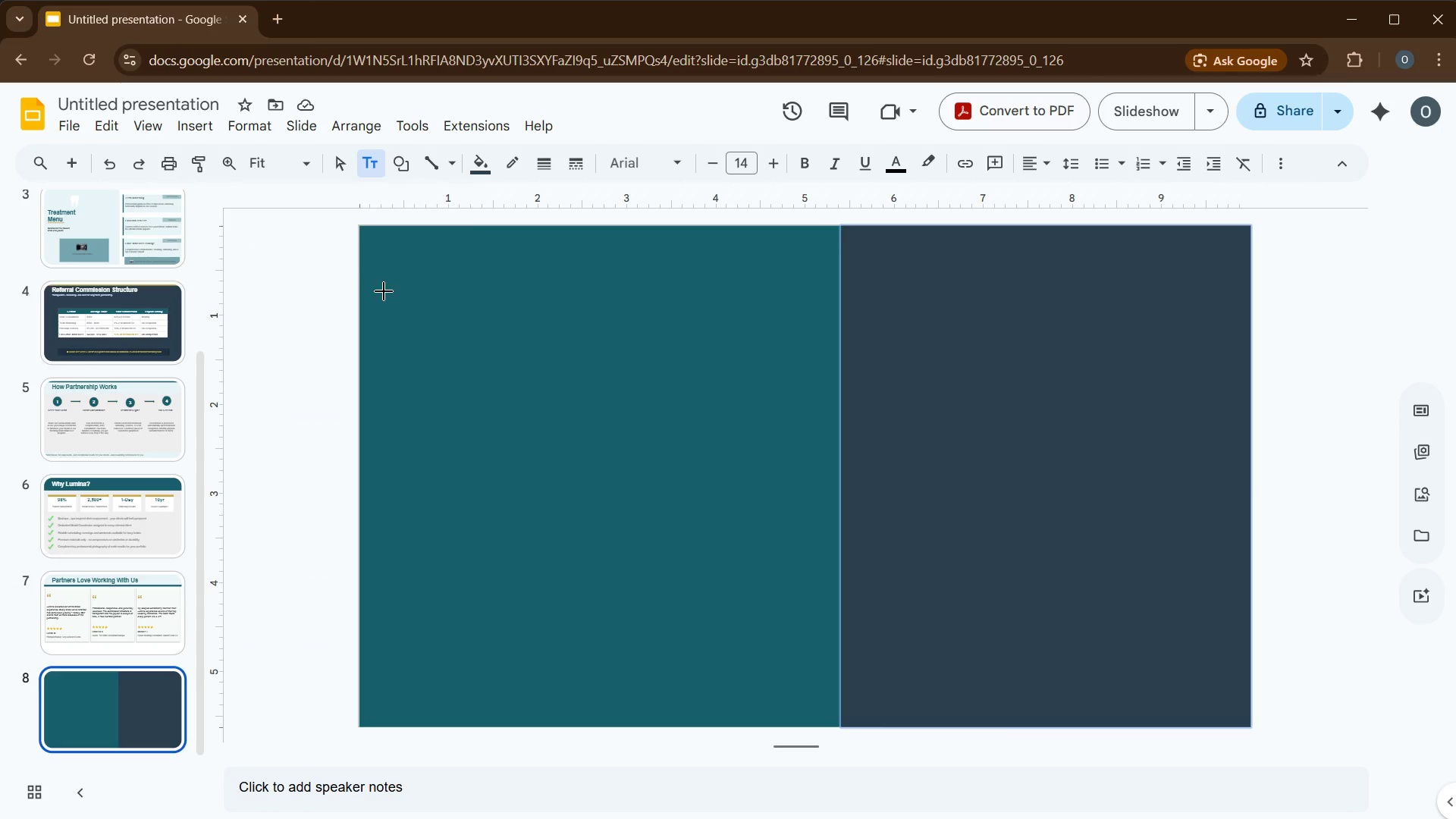 
left_click_drag(start_coordinate=[384, 265], to_coordinate=[777, 666])
 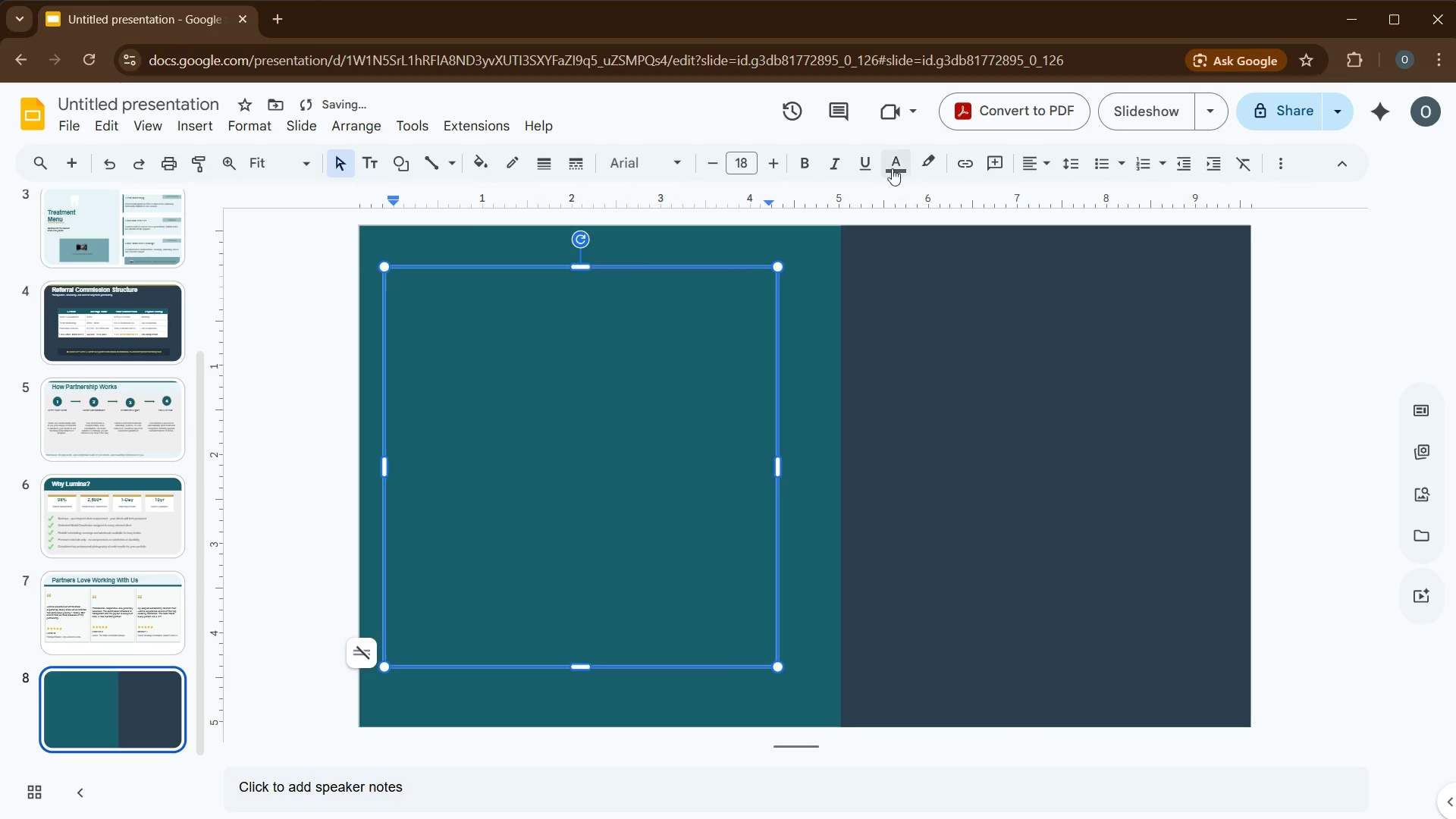 
left_click([903, 160])
 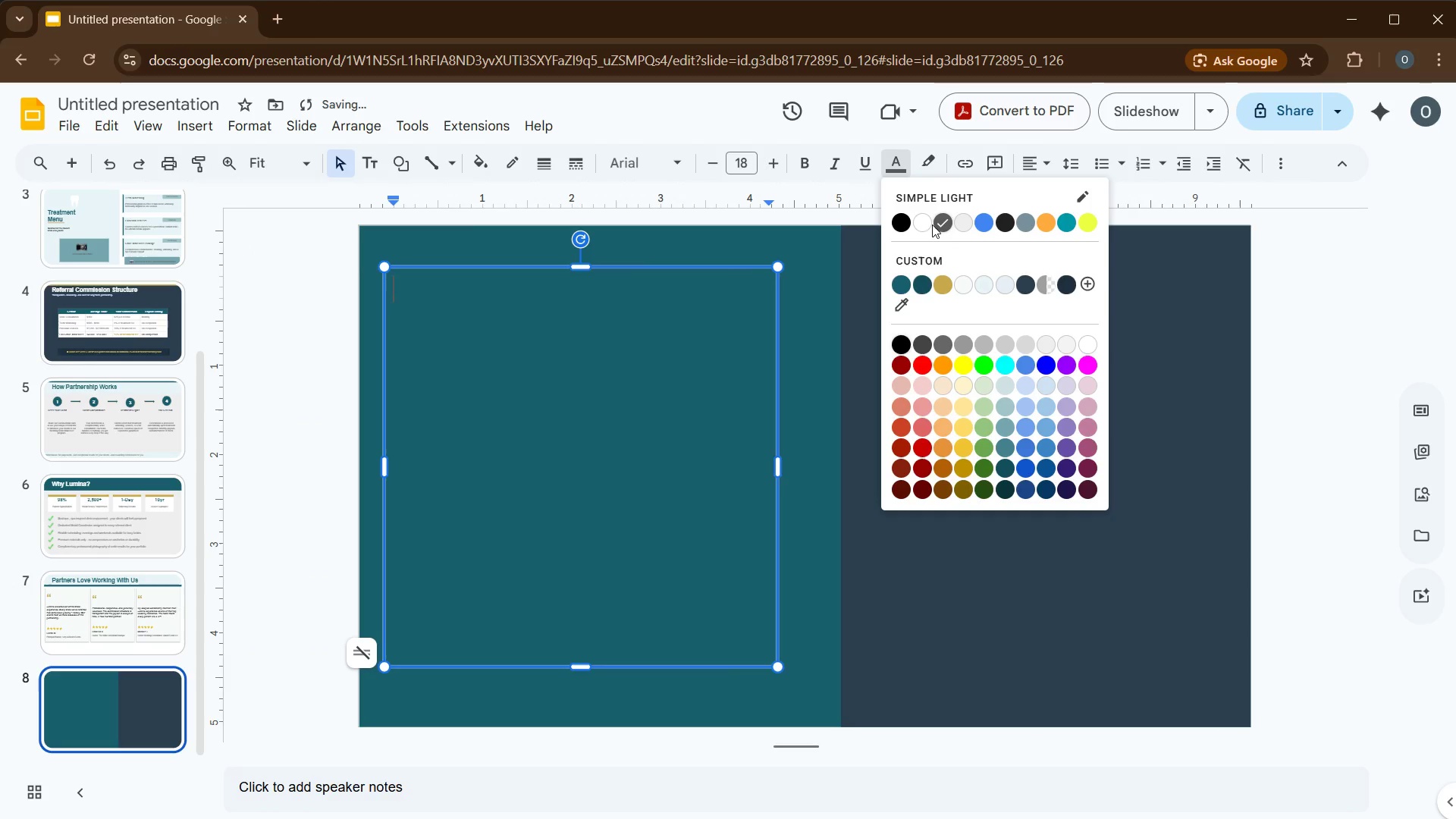 
left_click([929, 226])
 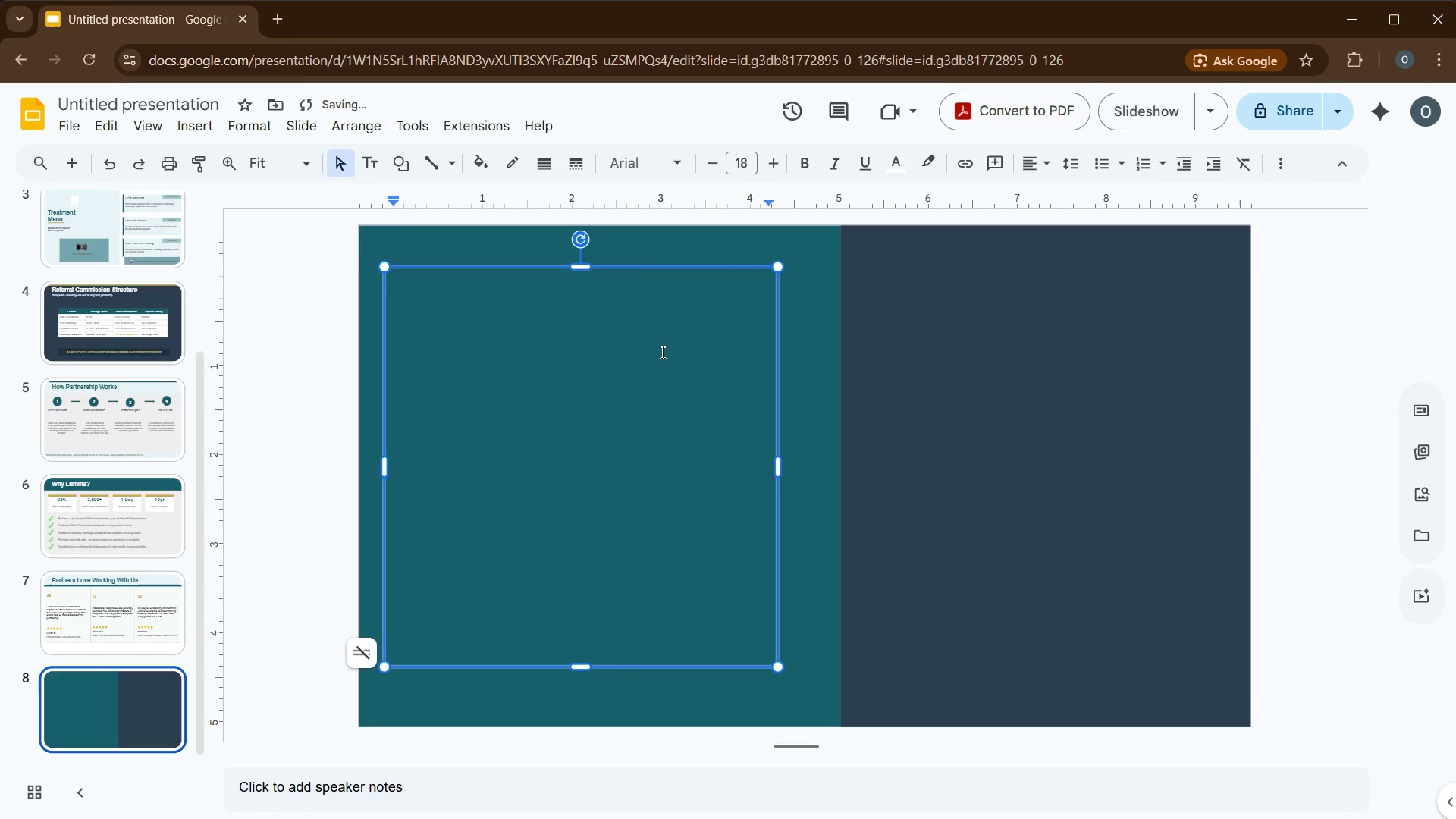 
type(ready to Partner)
 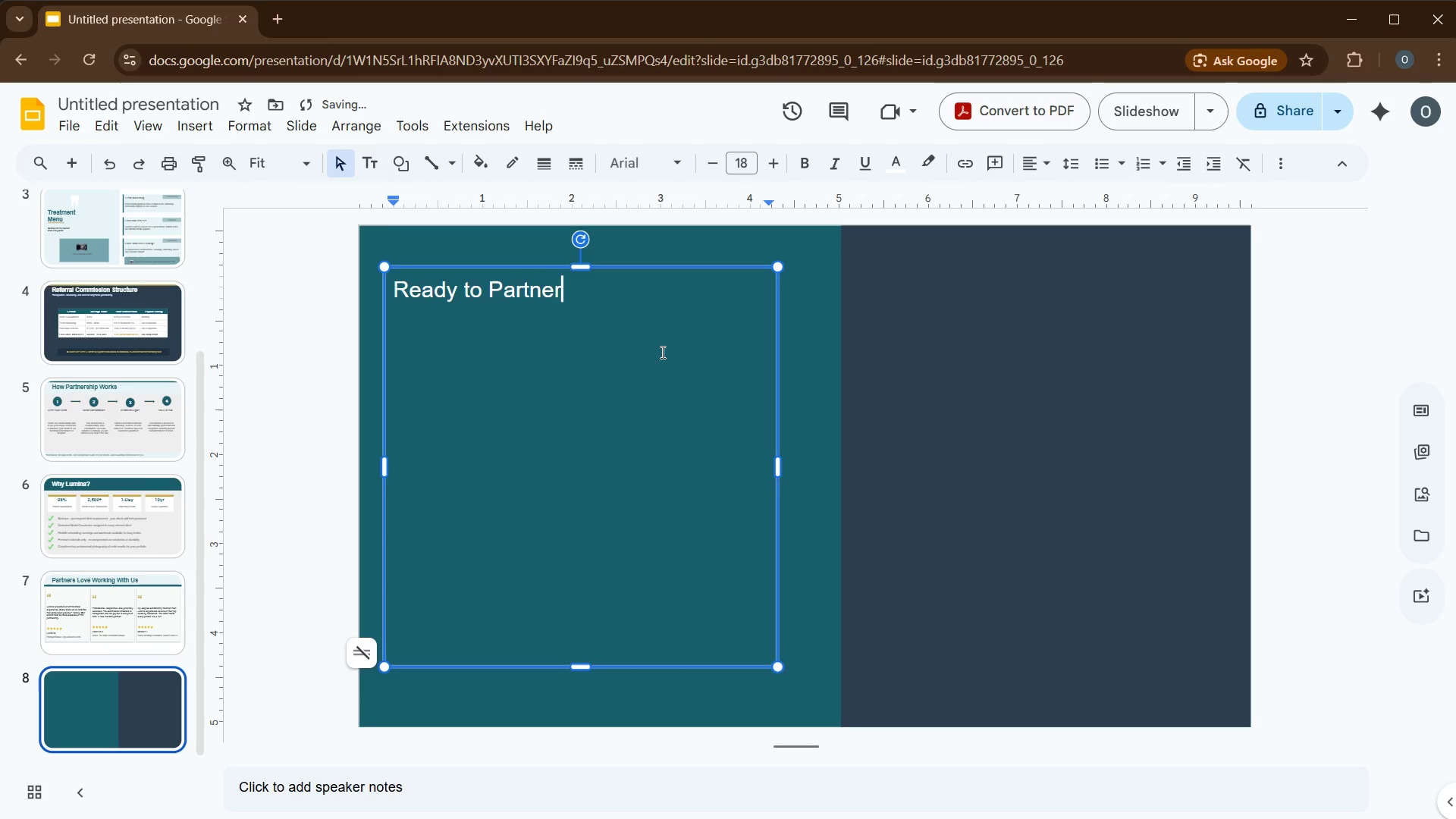 
key(Enter)
 